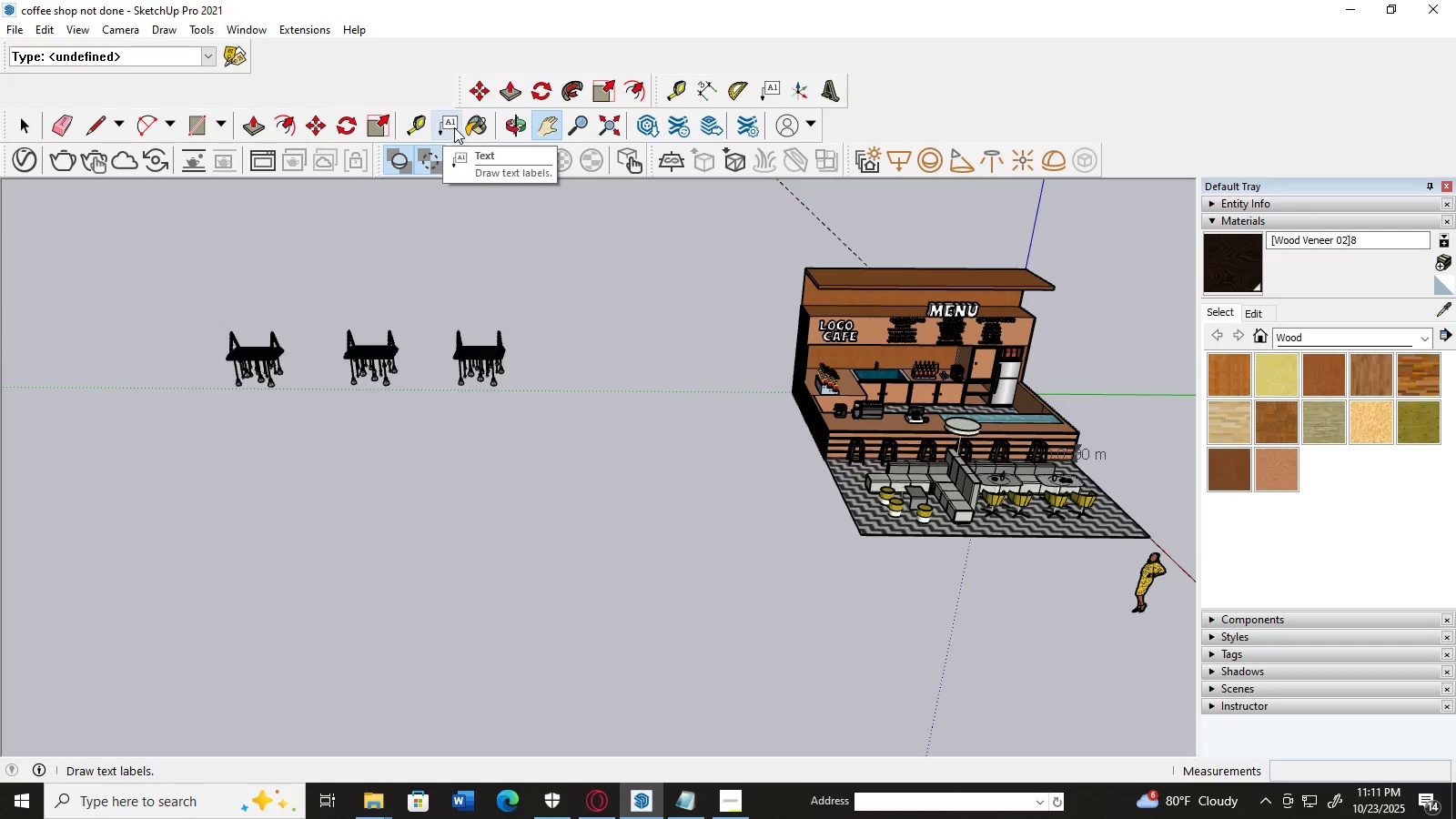 
wait(5.29)
 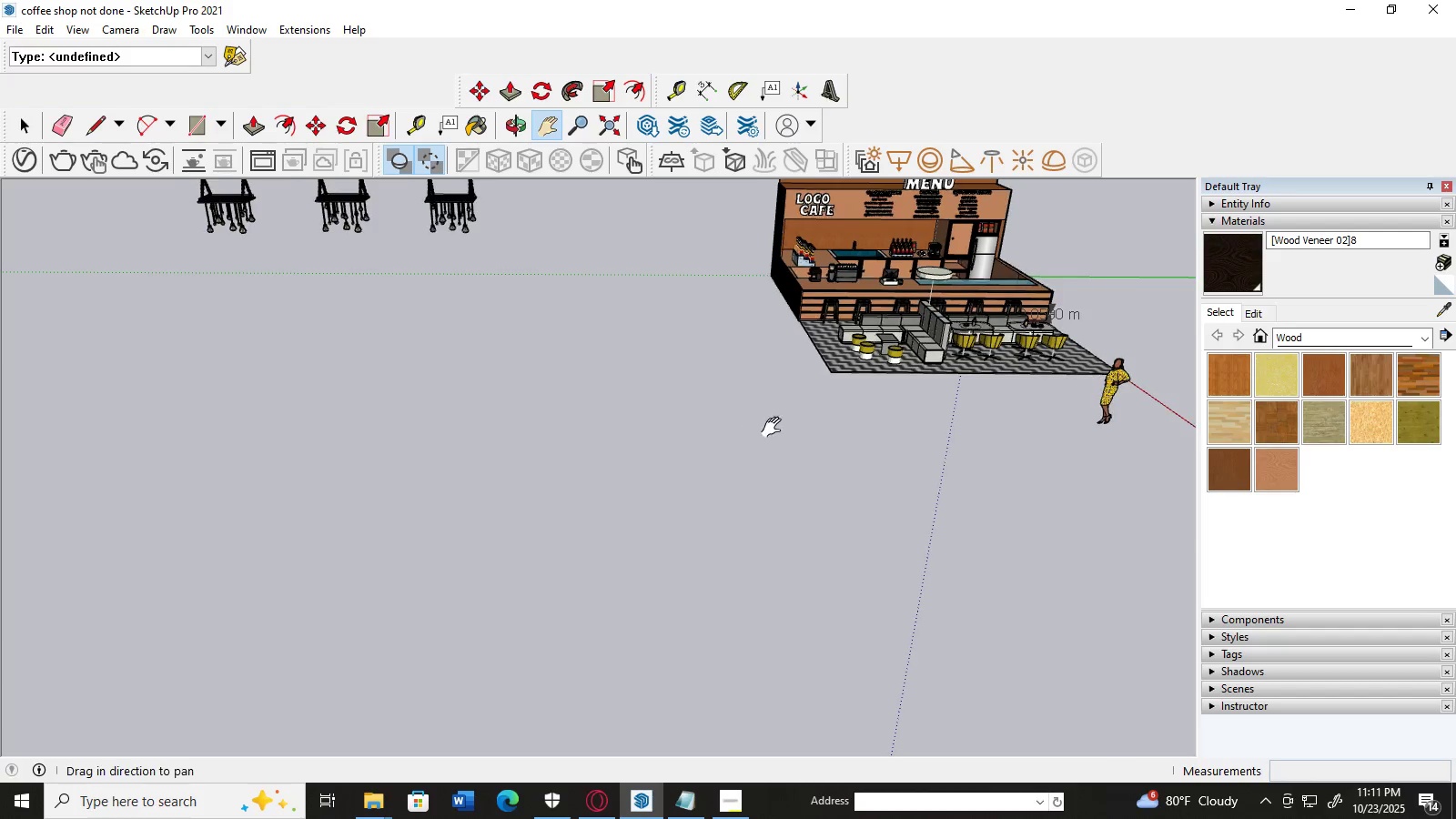 
left_click([259, 125])
 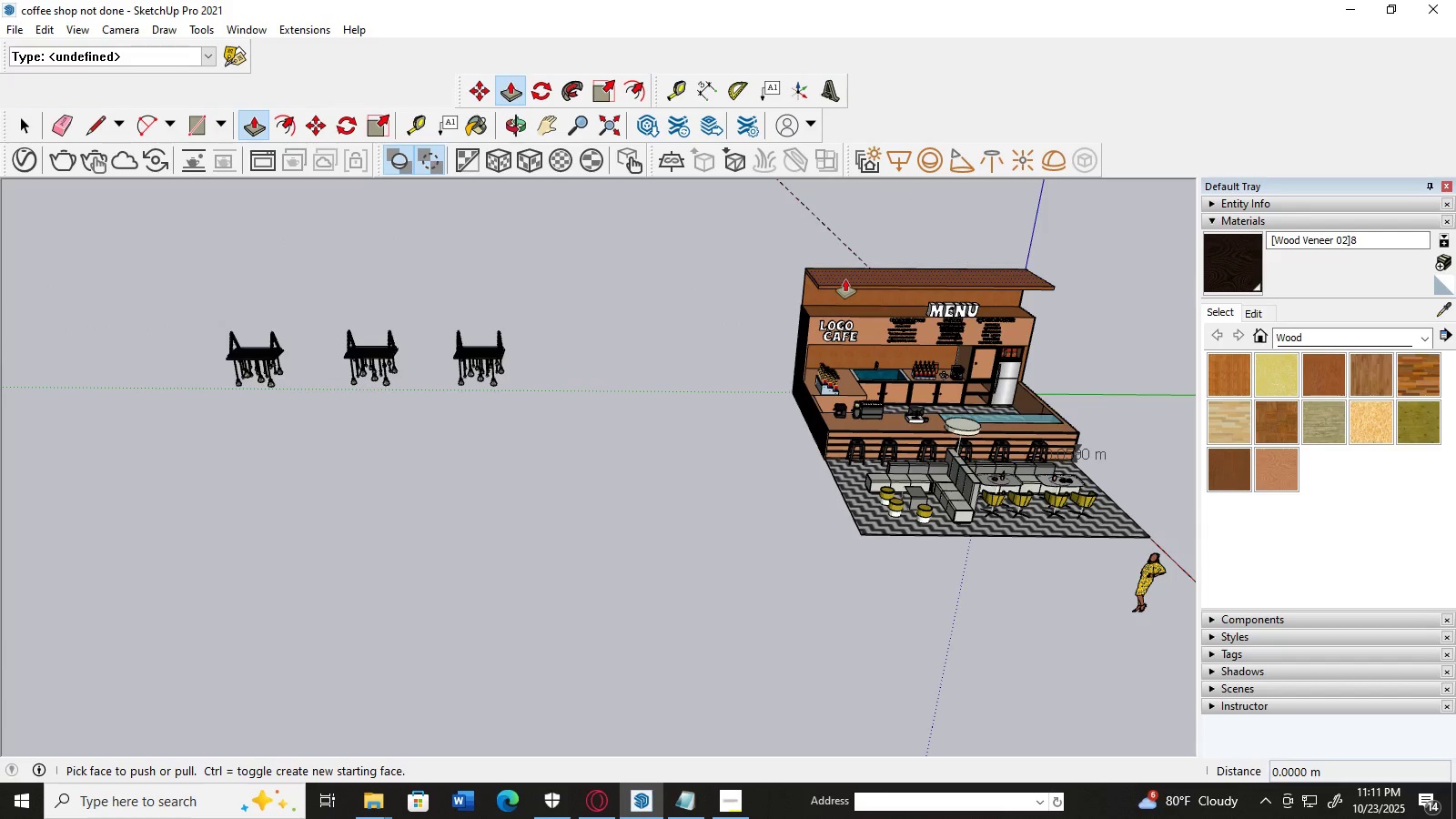 
scroll: coordinate [852, 283], scroll_direction: up, amount: 4.0
 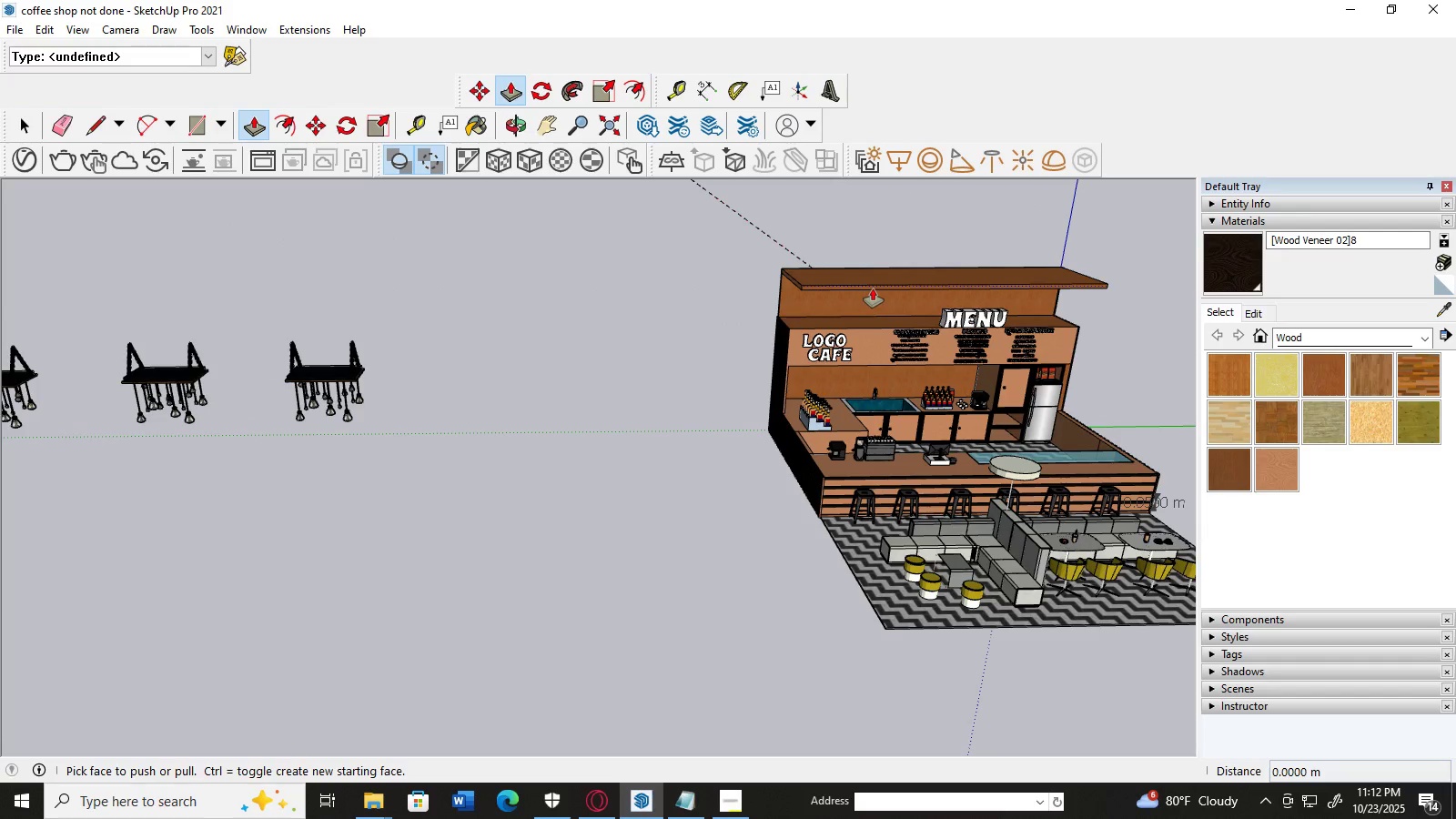 
left_click([873, 288])
 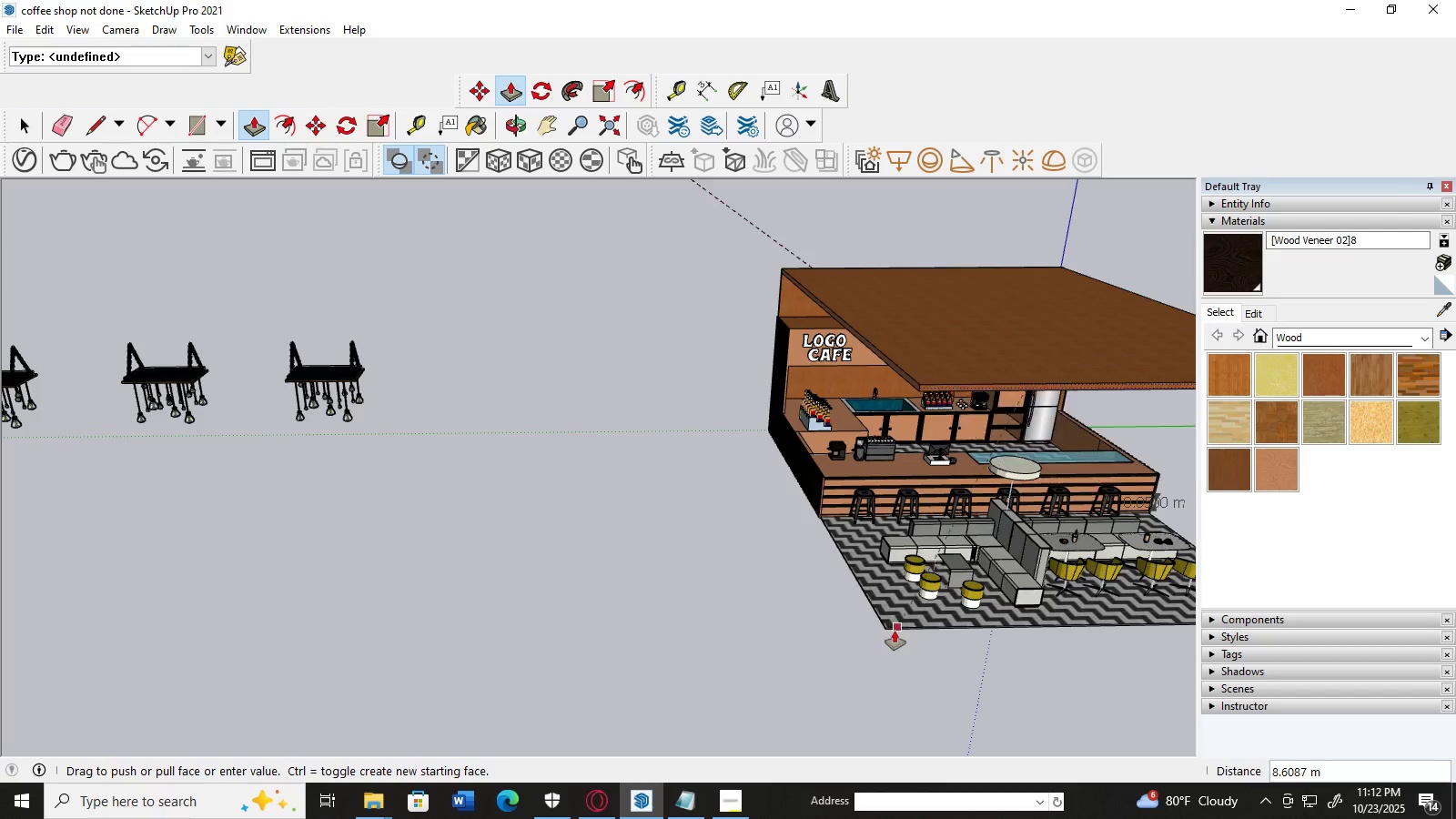 
left_click([891, 631])
 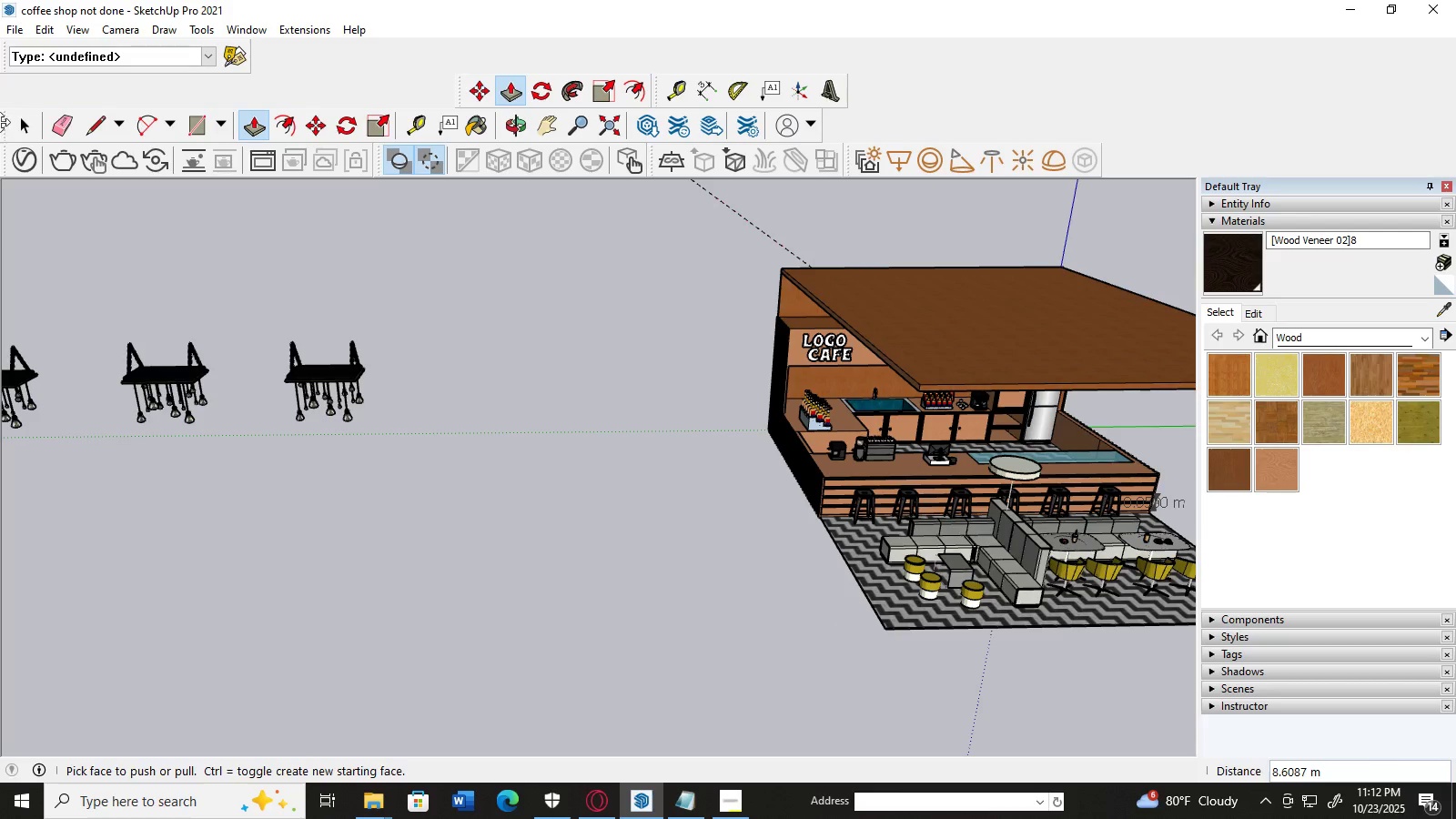 
left_click([17, 123])
 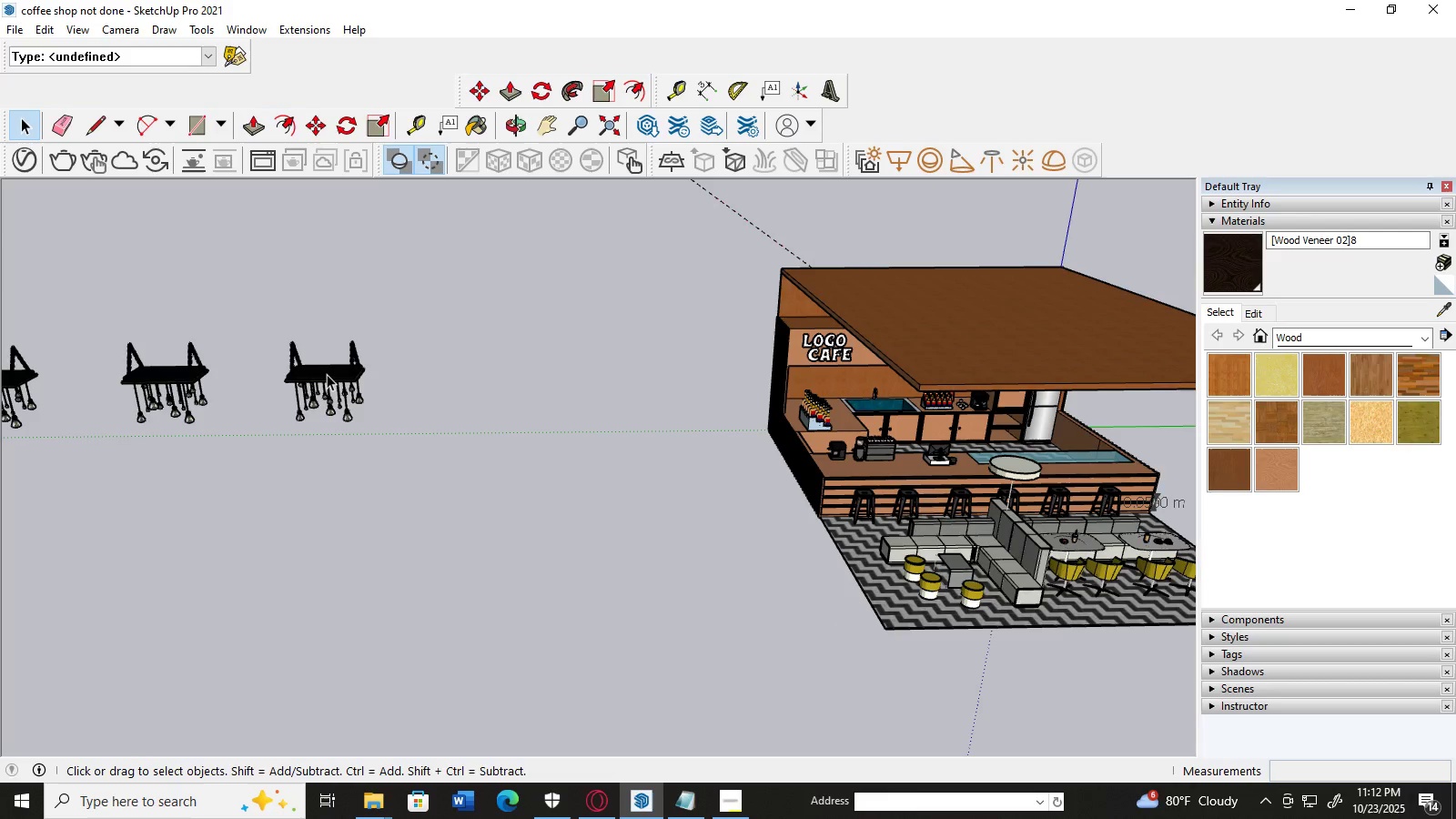 
left_click([327, 376])
 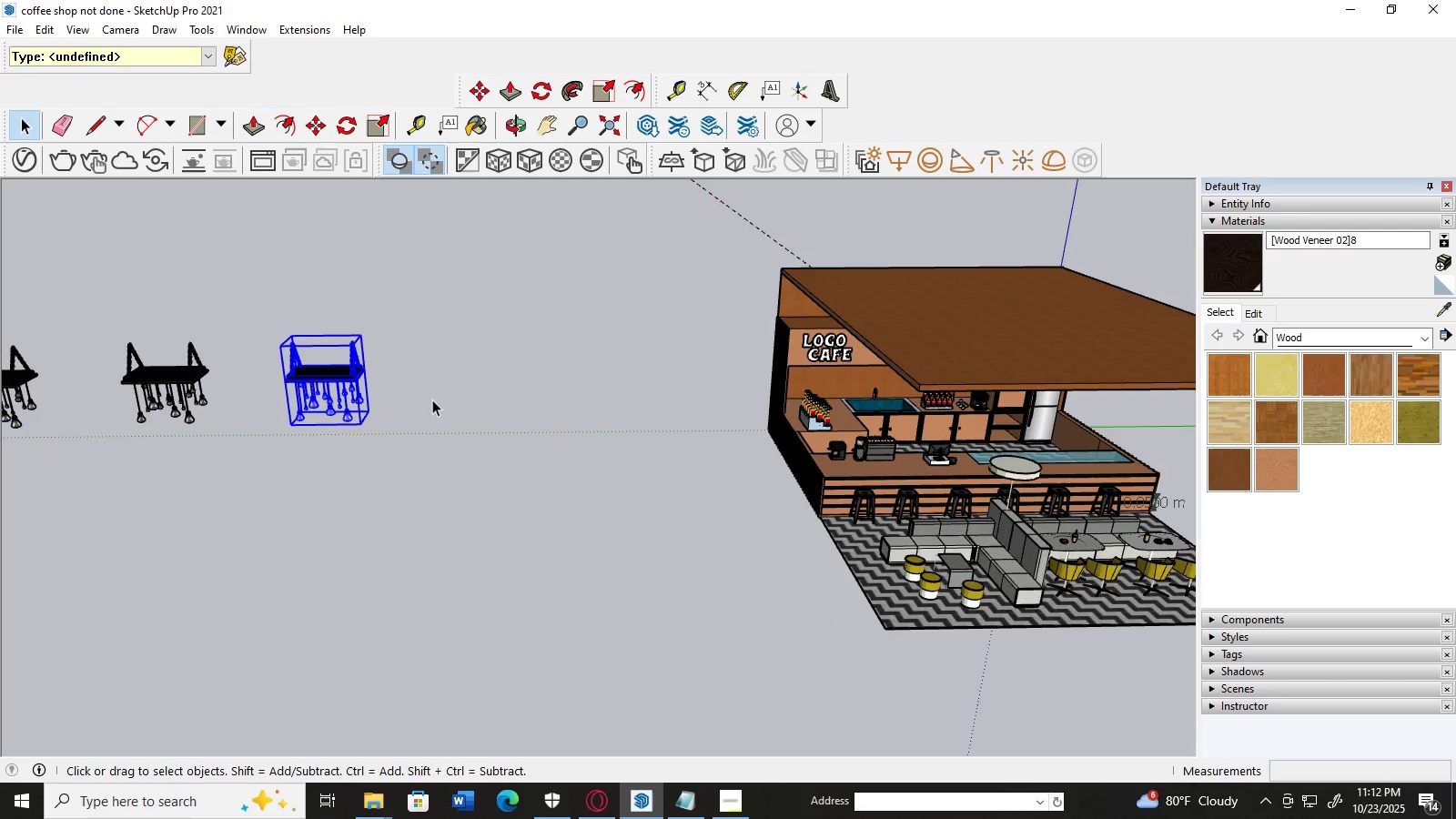 
scroll: coordinate [448, 381], scroll_direction: down, amount: 2.0
 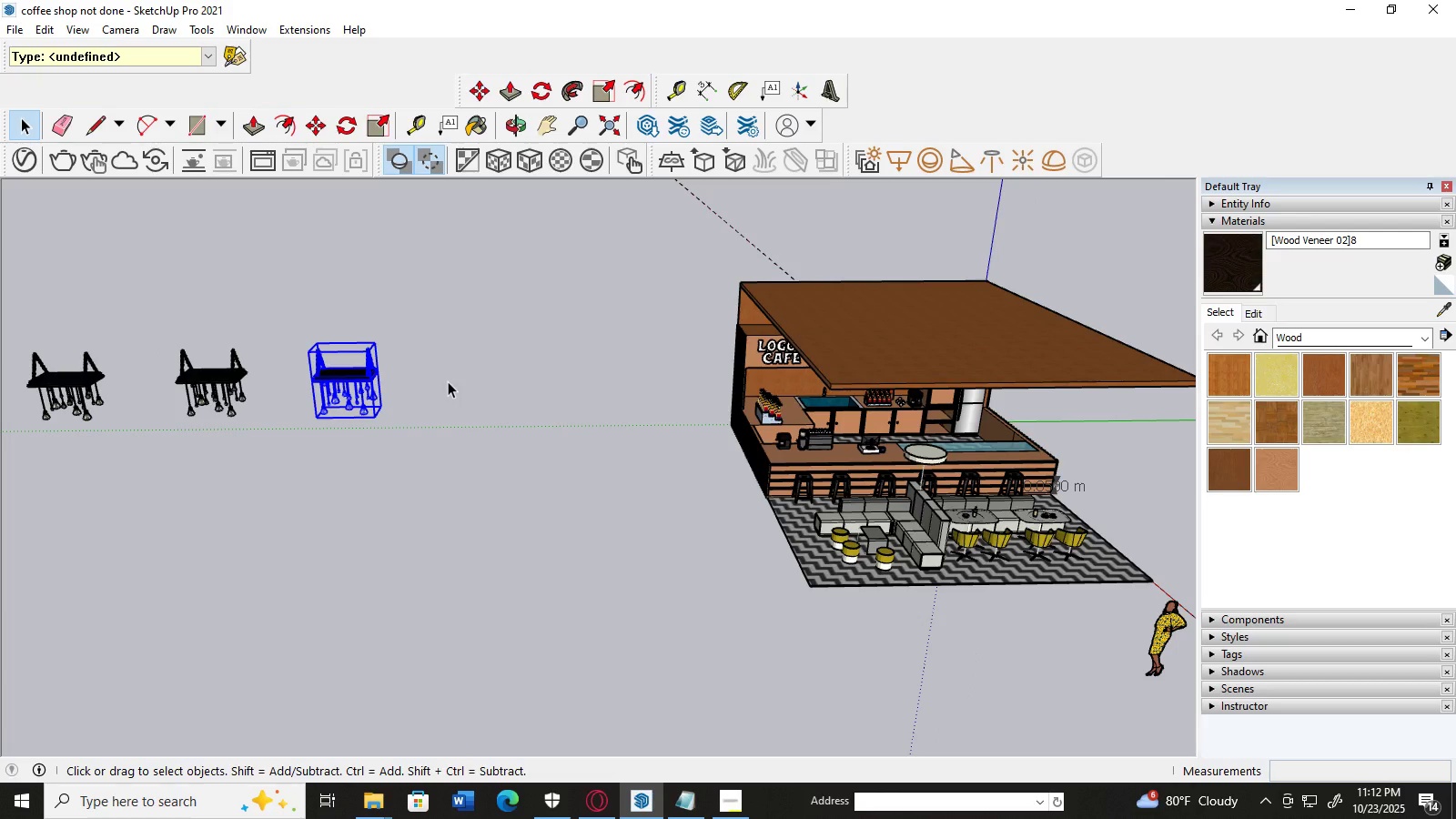 
hold_key(key=ShiftLeft, duration=1.54)
left_click([221, 383])
 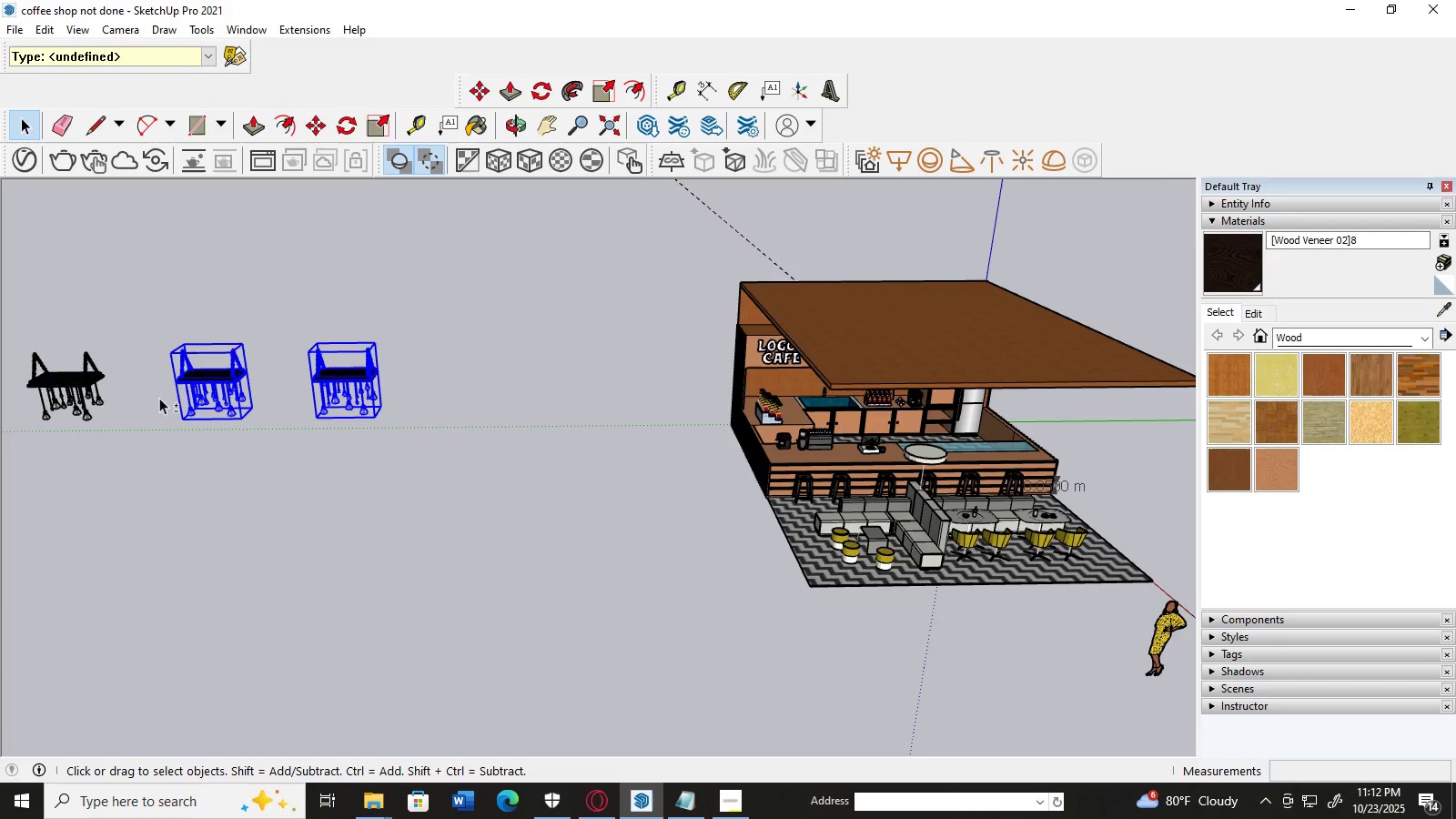 
hold_key(key=ShiftLeft, duration=0.93)
left_click([86, 389])
 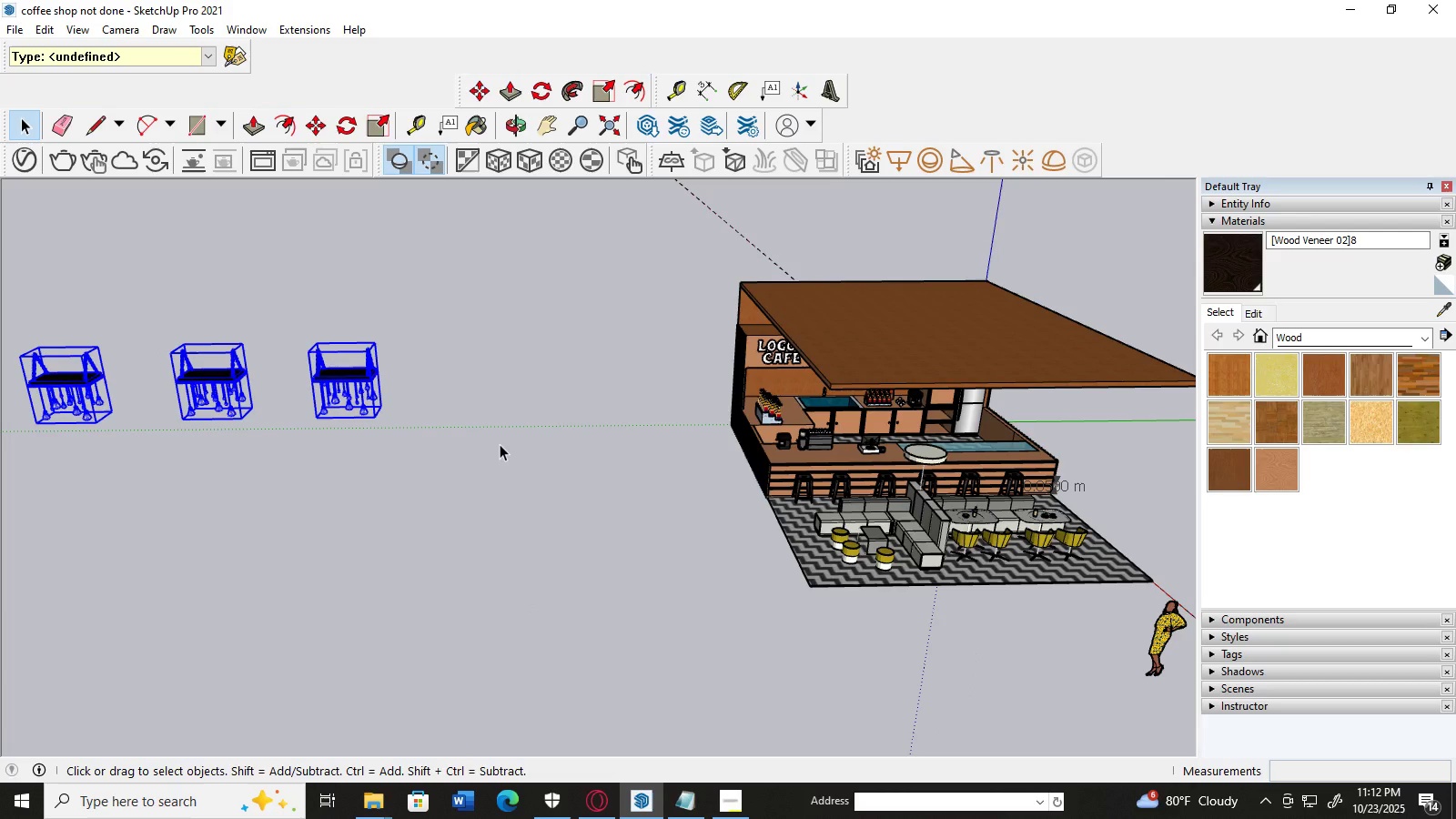 
key(M)
 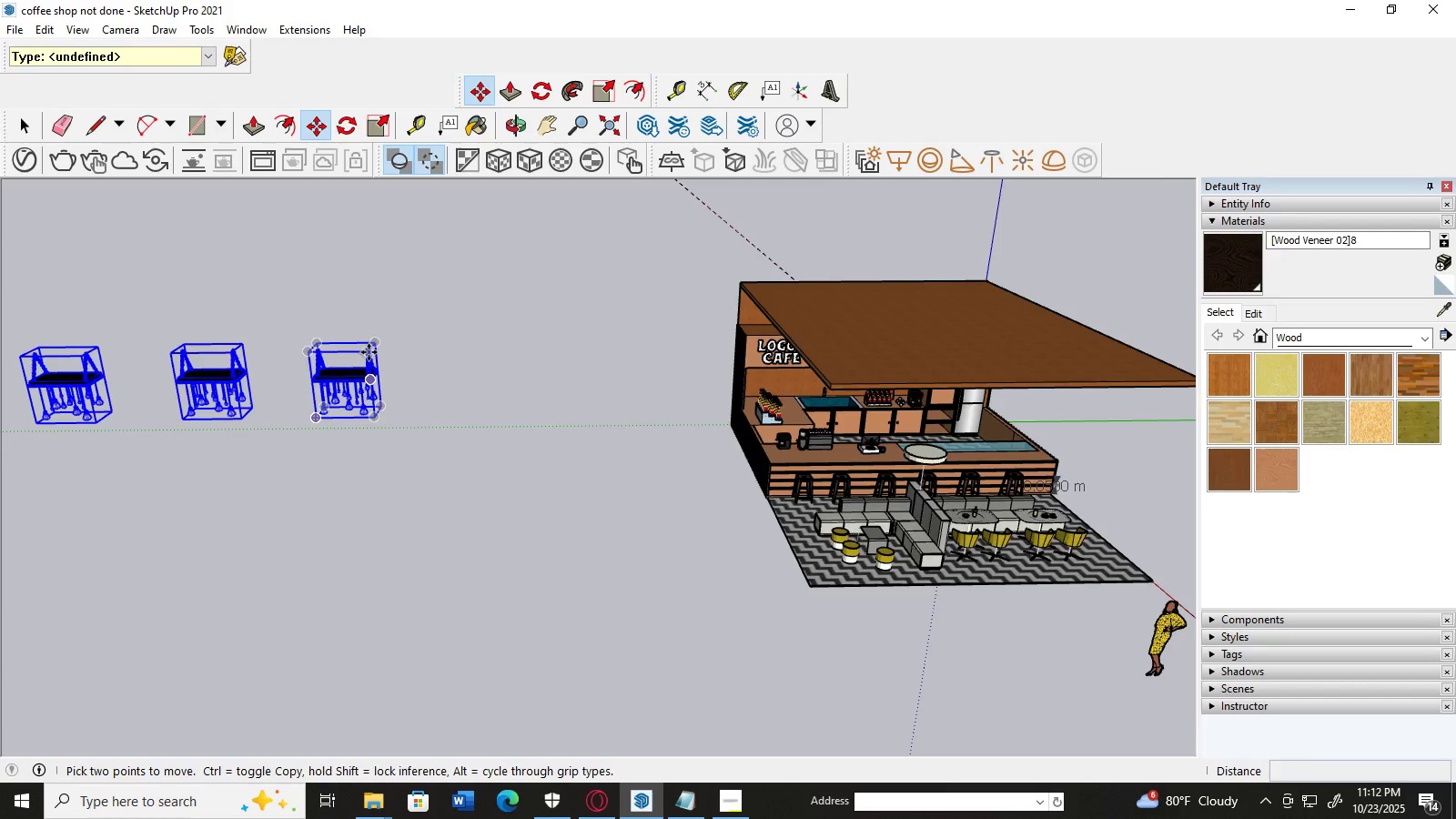 
left_click([369, 349])
 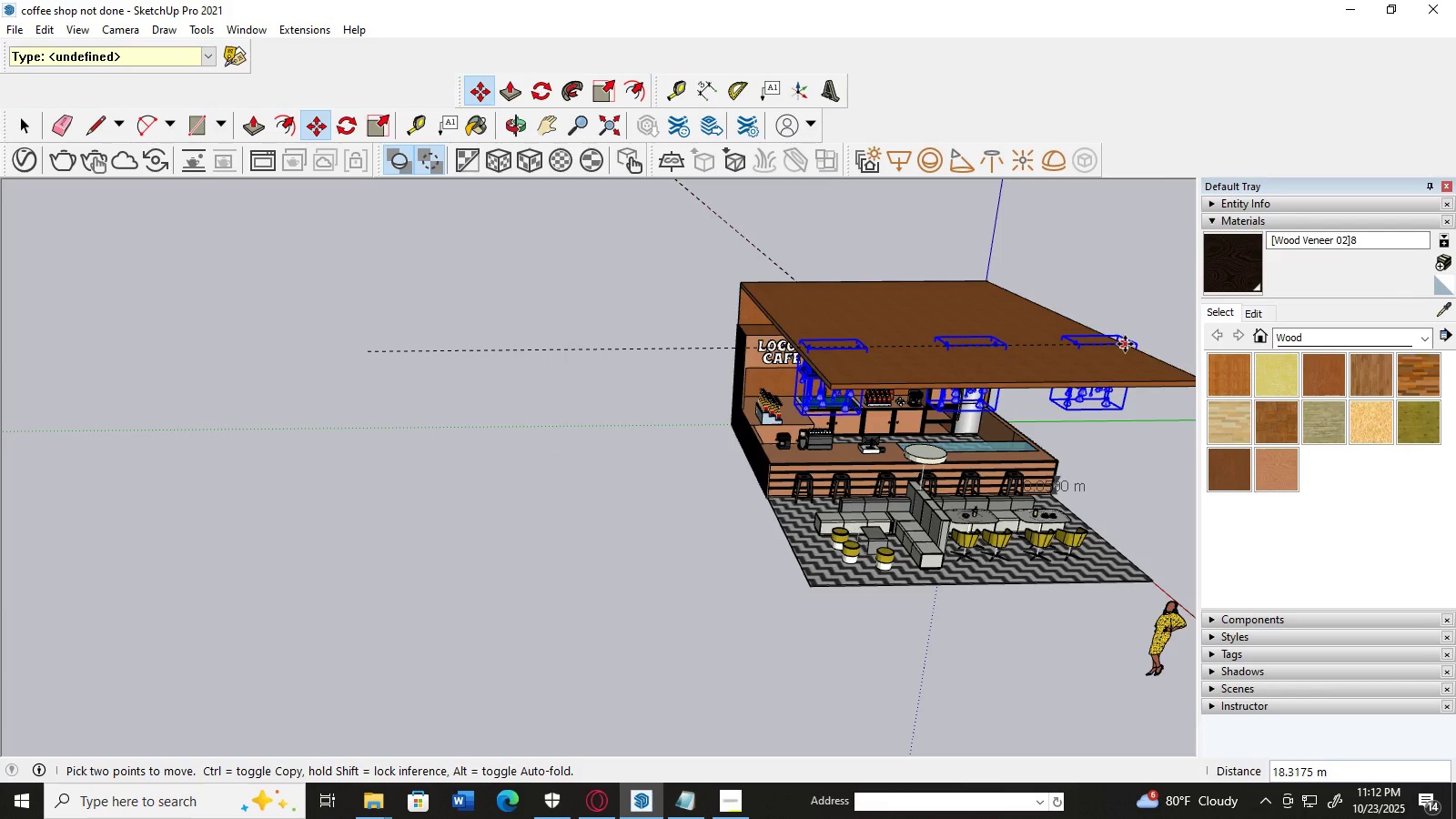 
wait(10.63)
 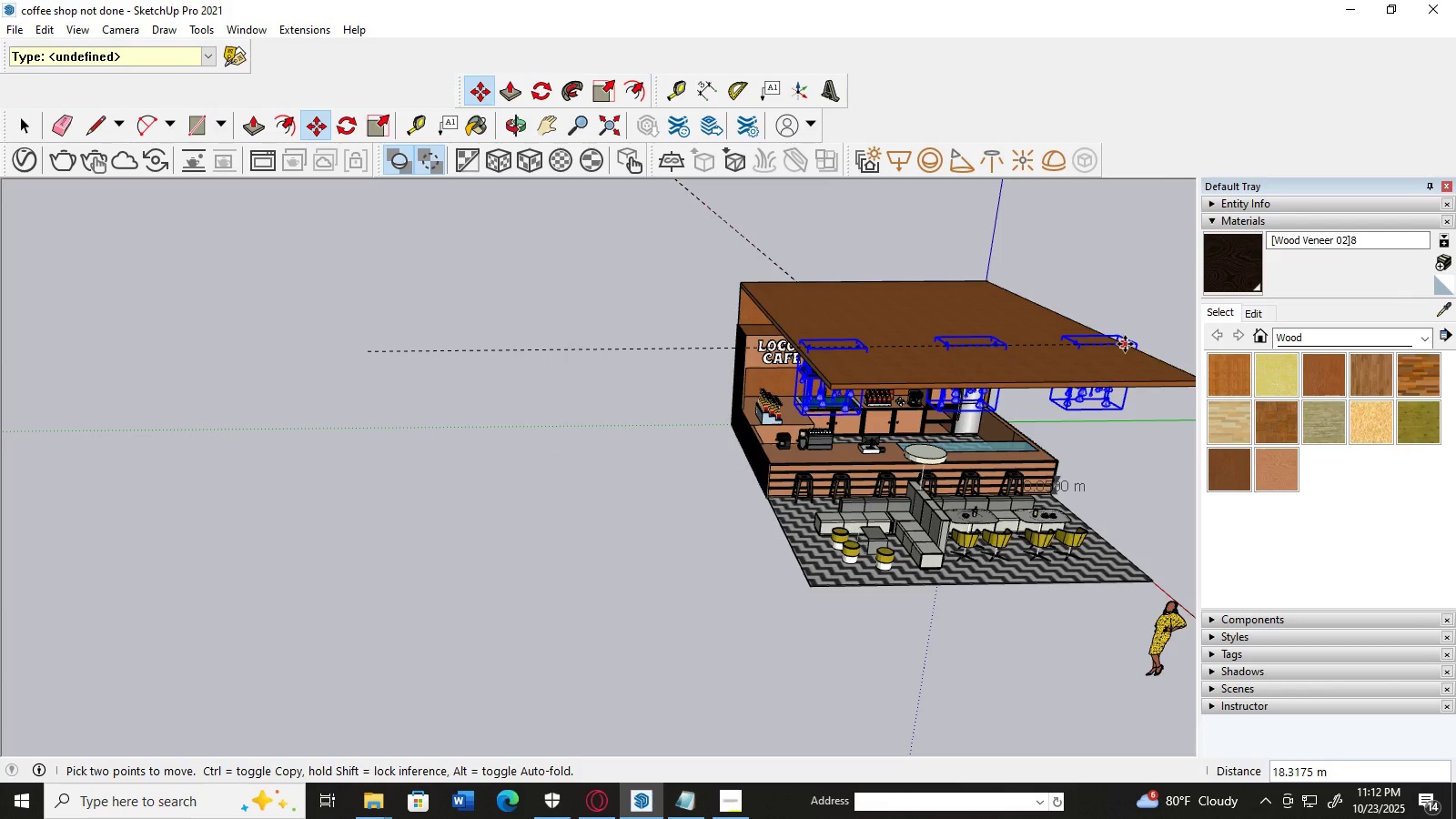 
left_click([1125, 344])
 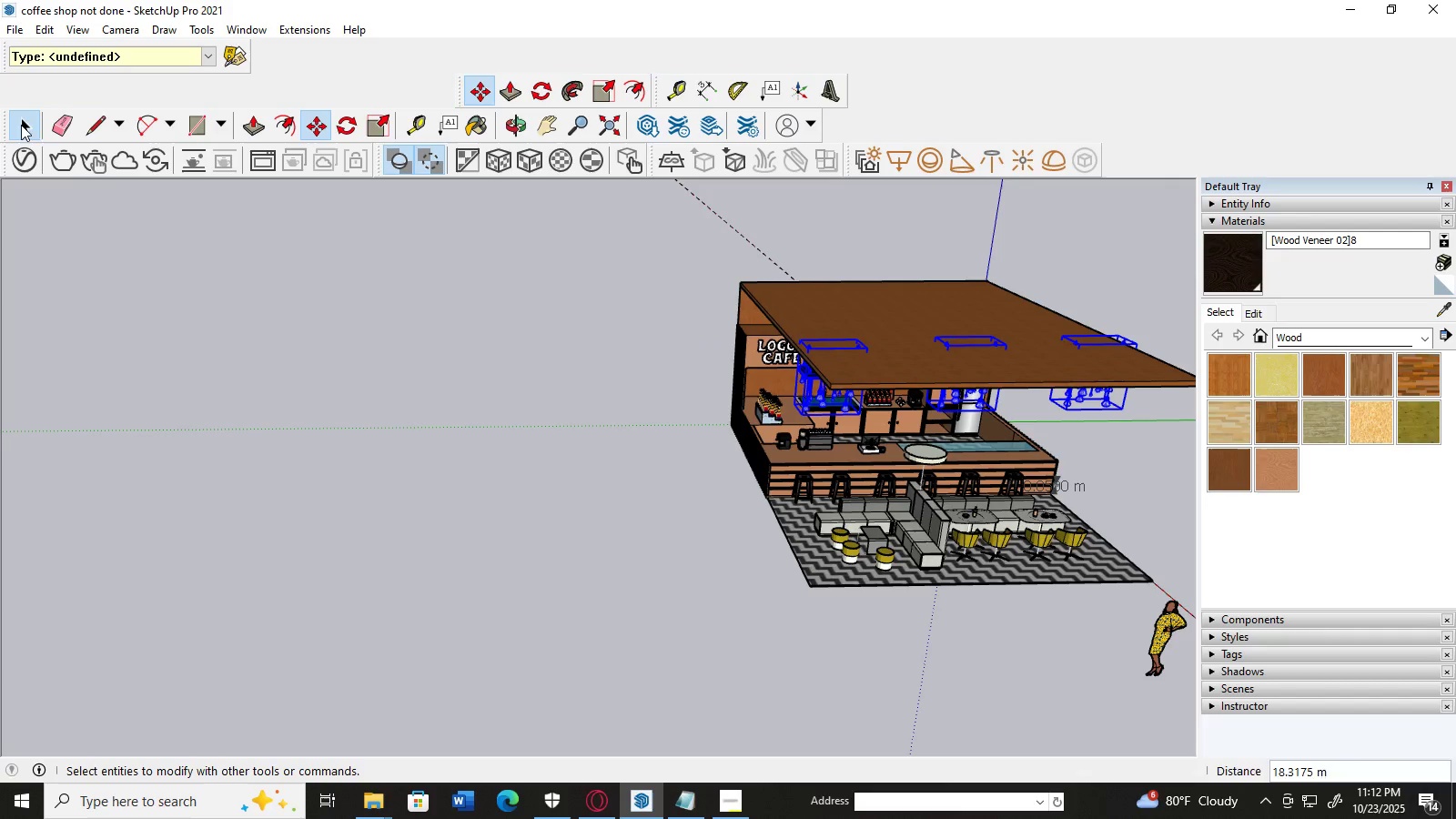 
double_click([228, 290])
 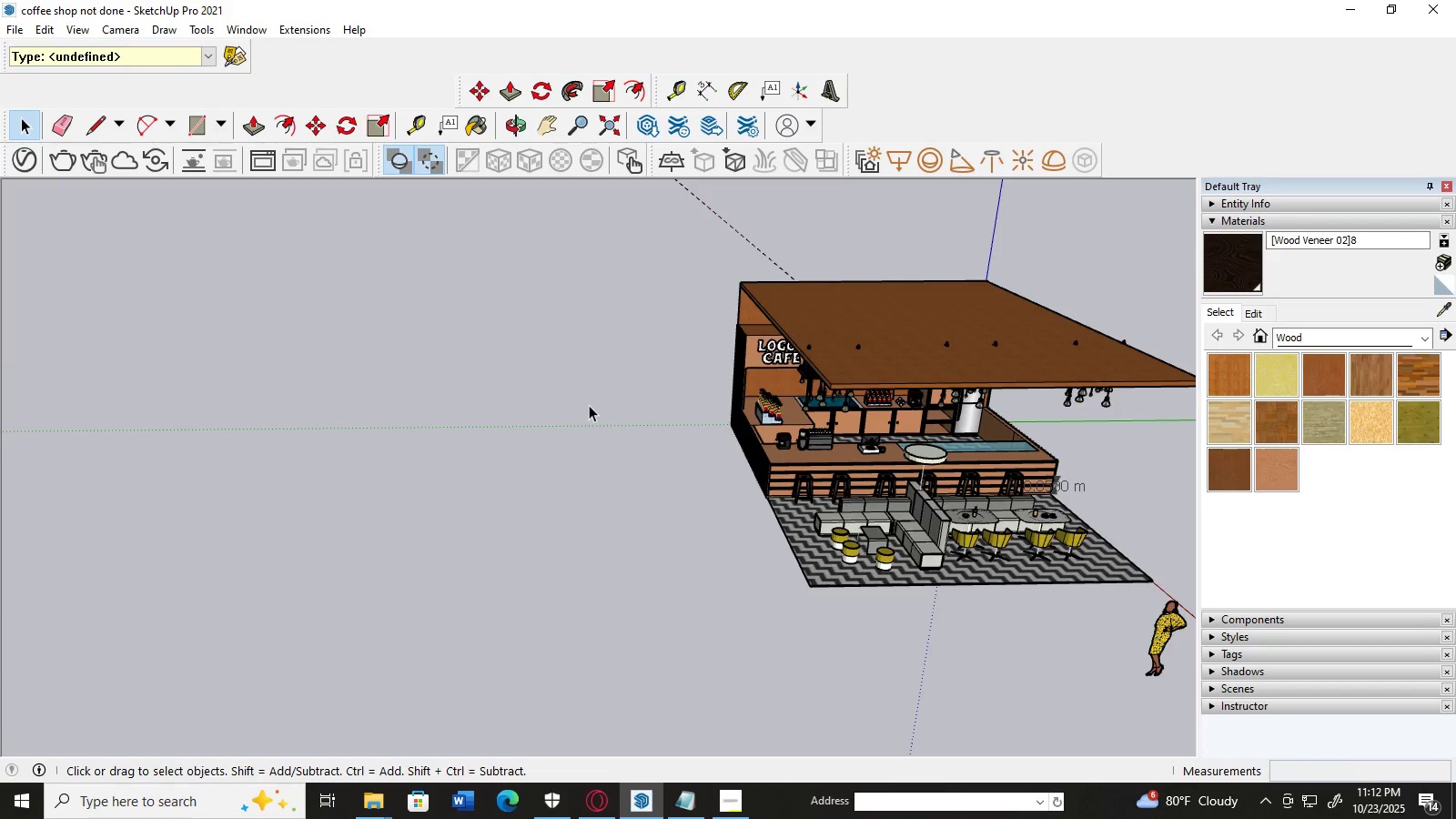 
scroll: coordinate [460, 577], scroll_direction: up, amount: 9.0
 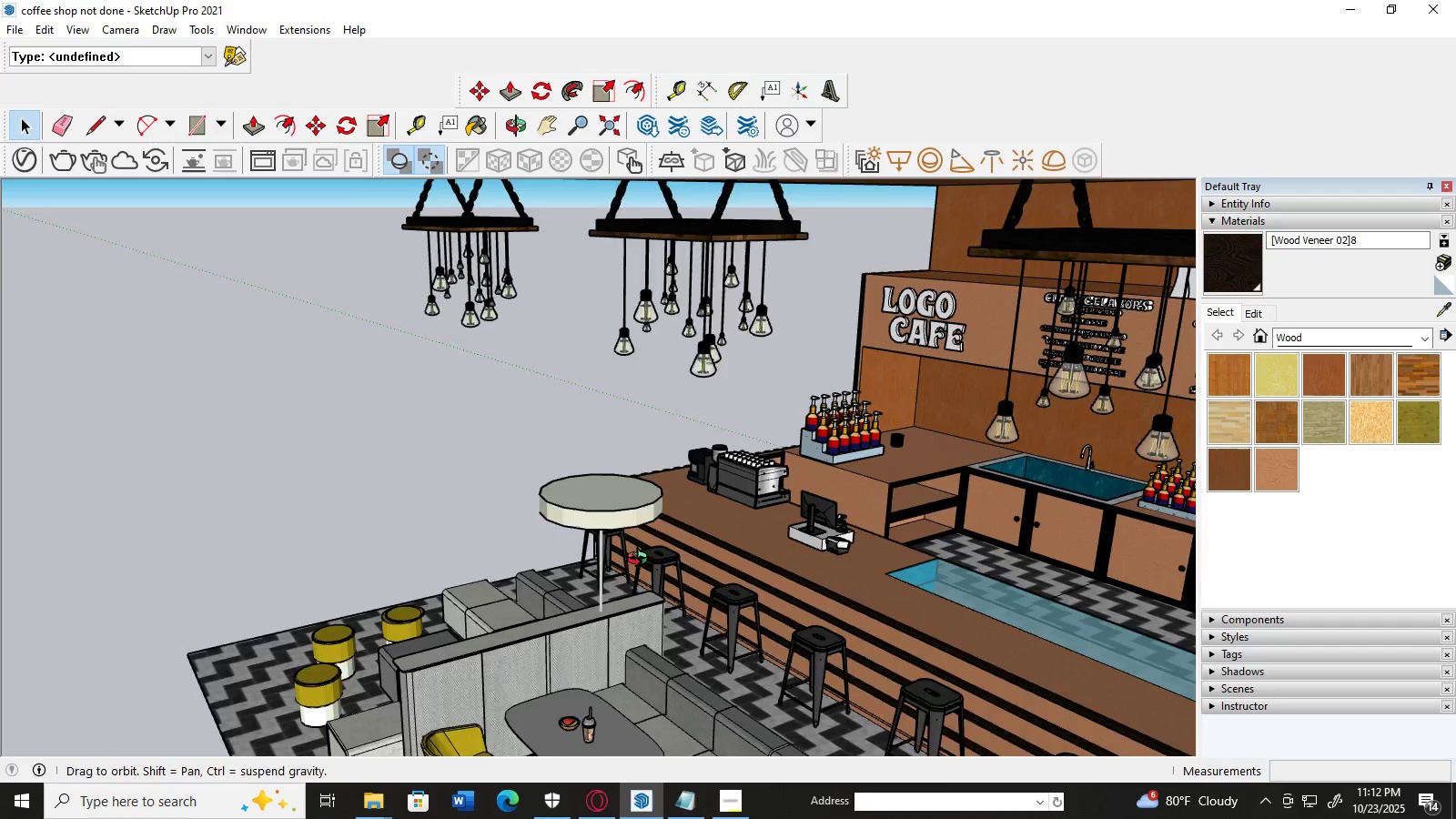 
scroll: coordinate [819, 540], scroll_direction: down, amount: 5.0
 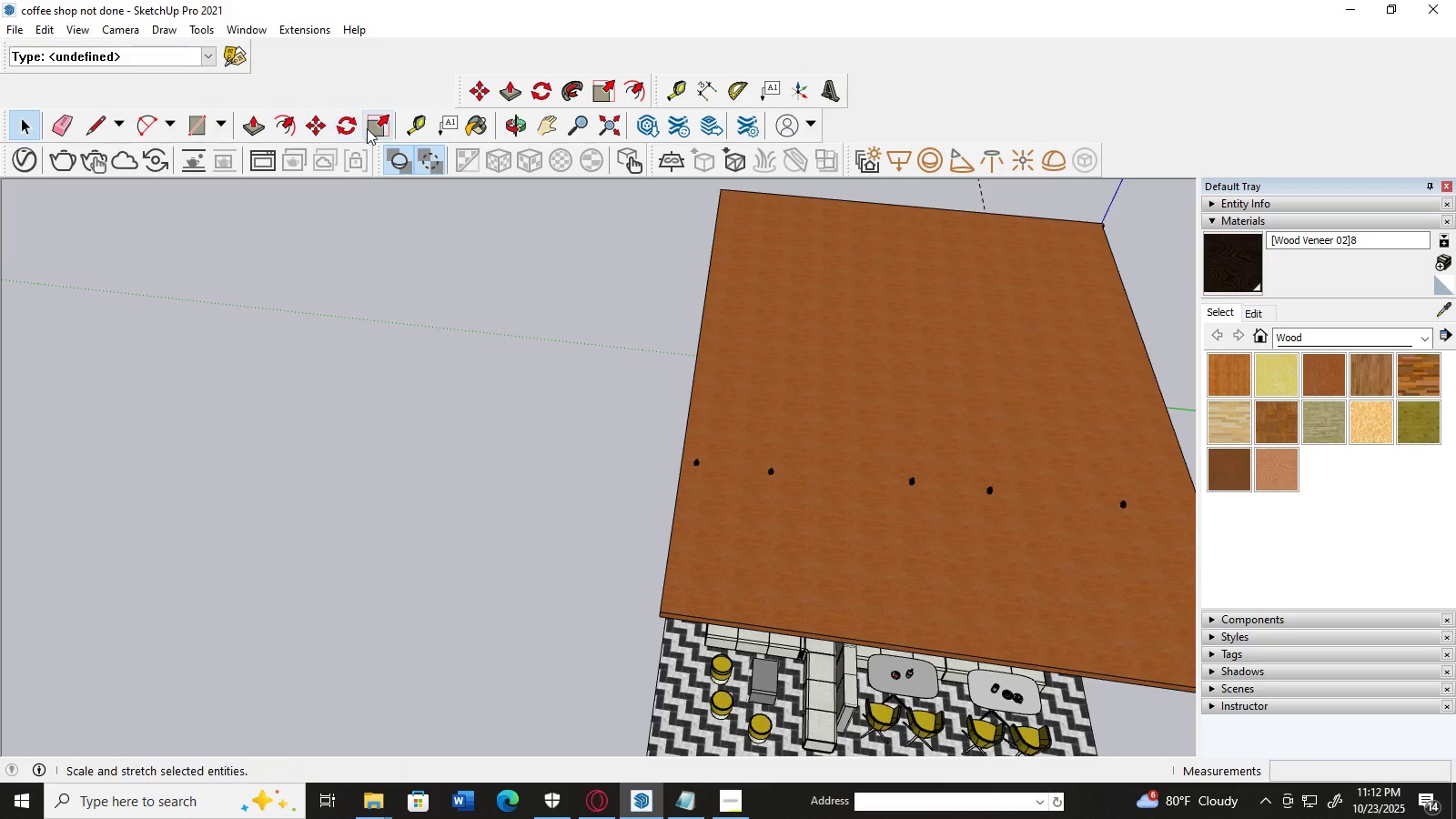 
left_click([259, 137])
 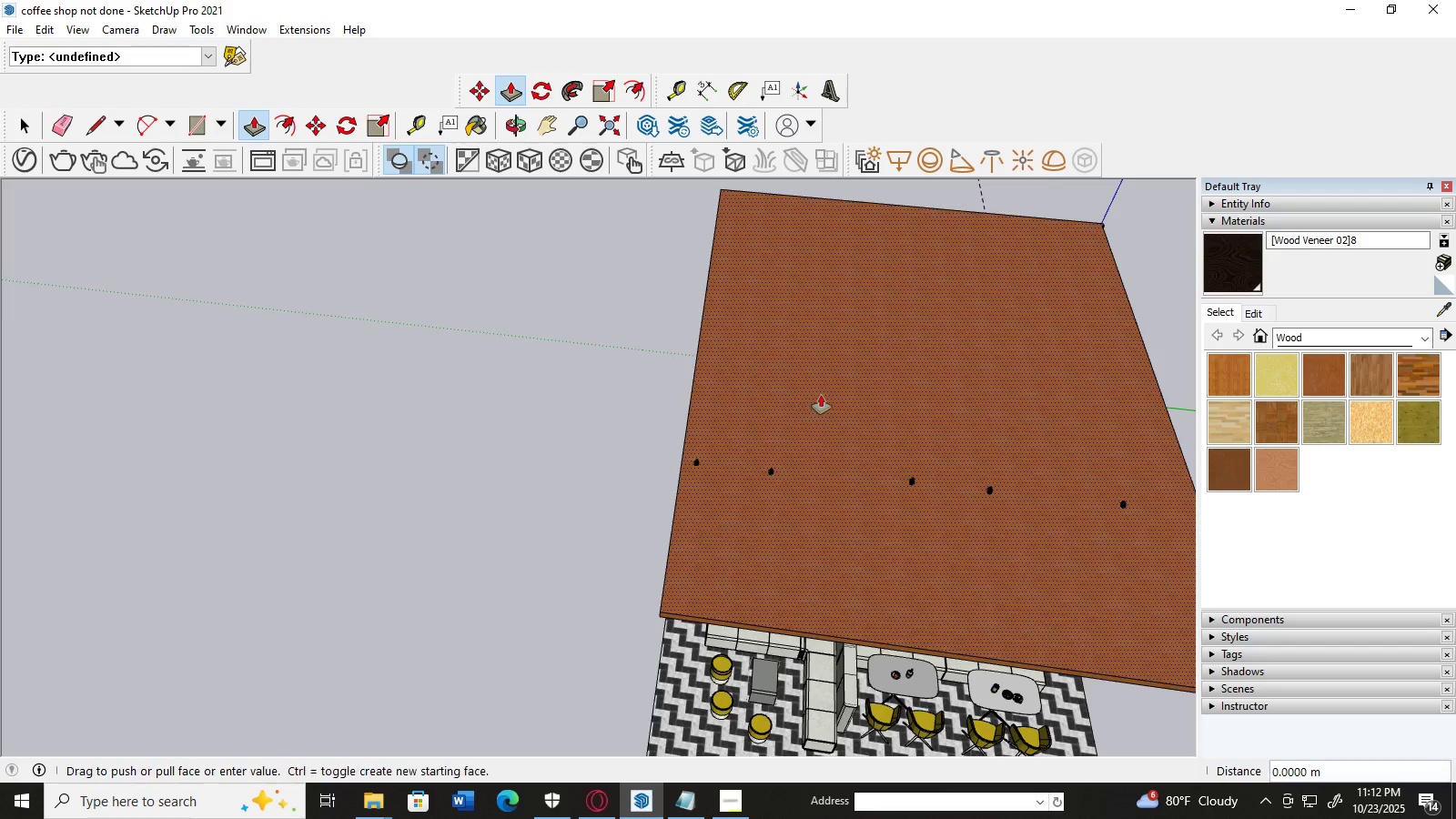 
left_click([821, 395])
 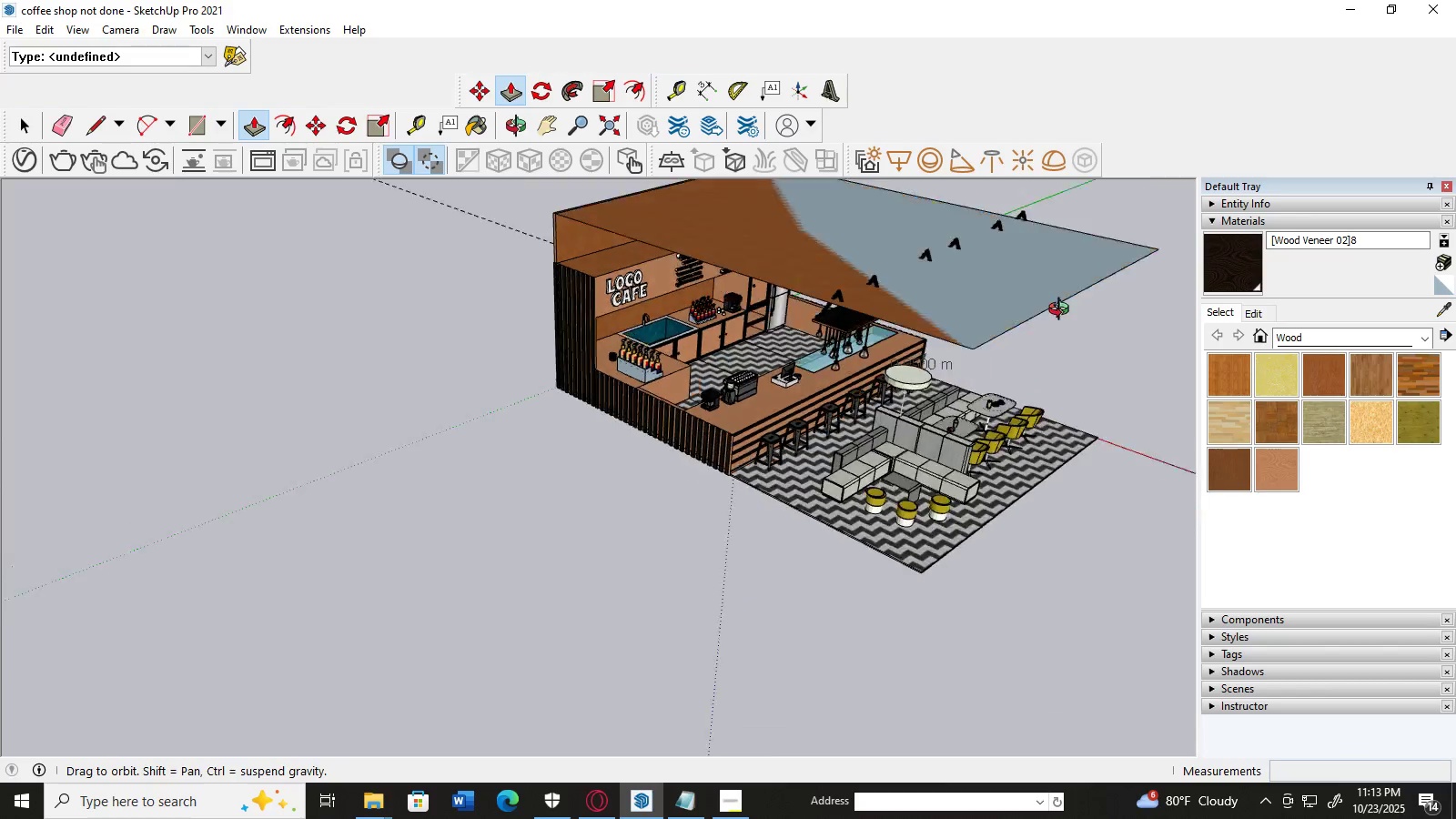 
wait(21.13)
 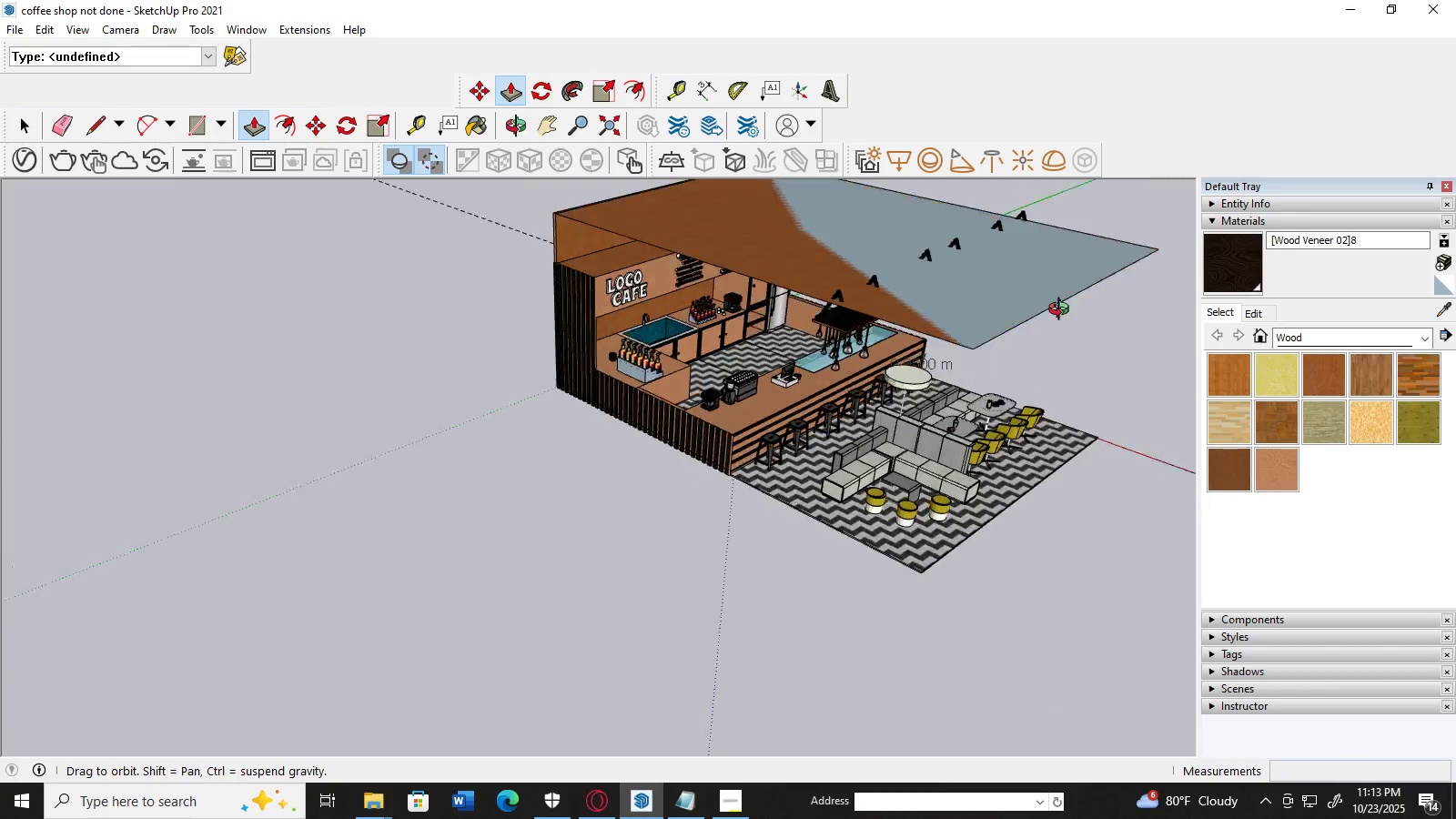 
scroll: coordinate [610, 367], scroll_direction: down, amount: 6.0
 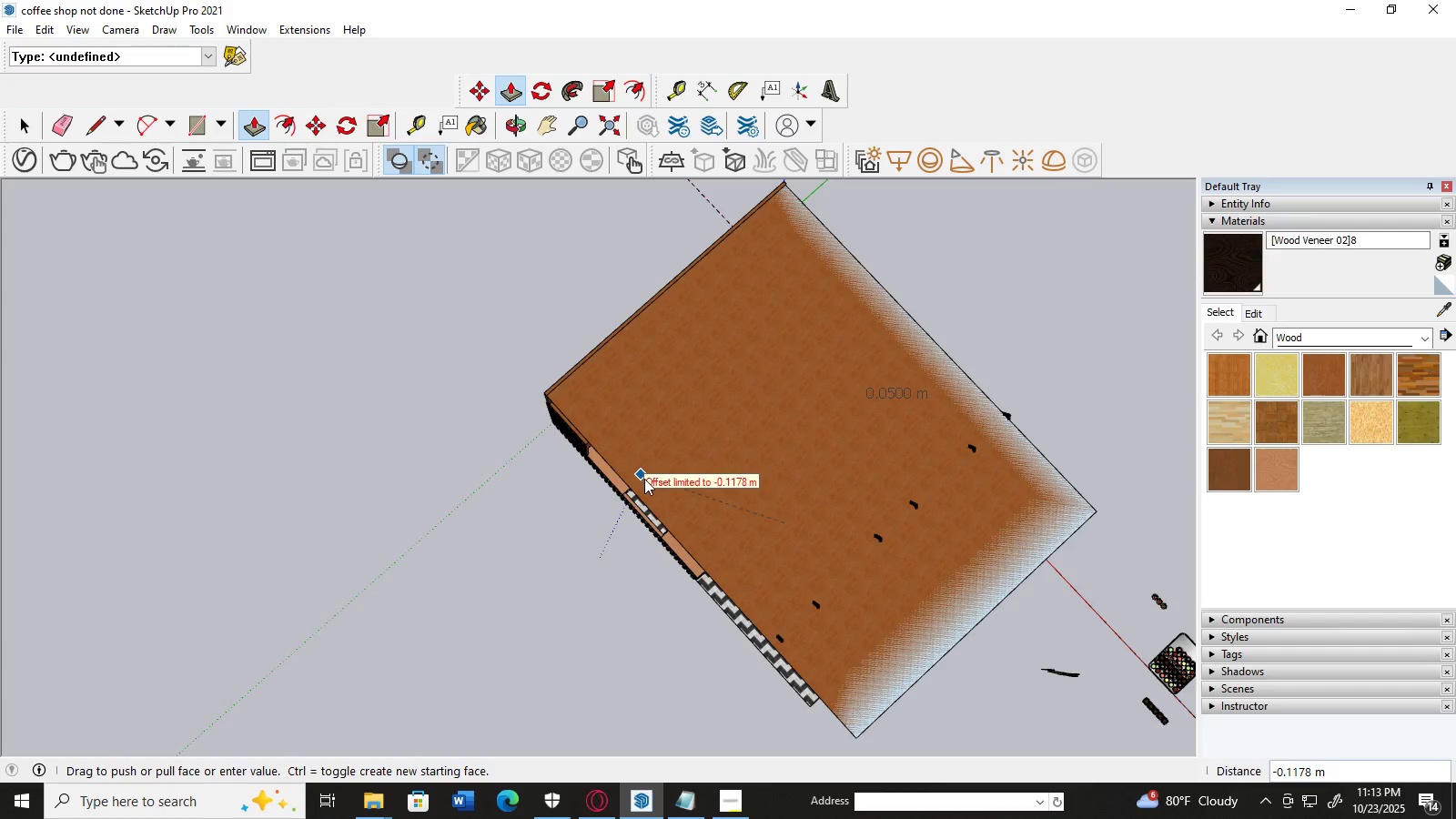 
scroll: coordinate [651, 475], scroll_direction: up, amount: 1.0
 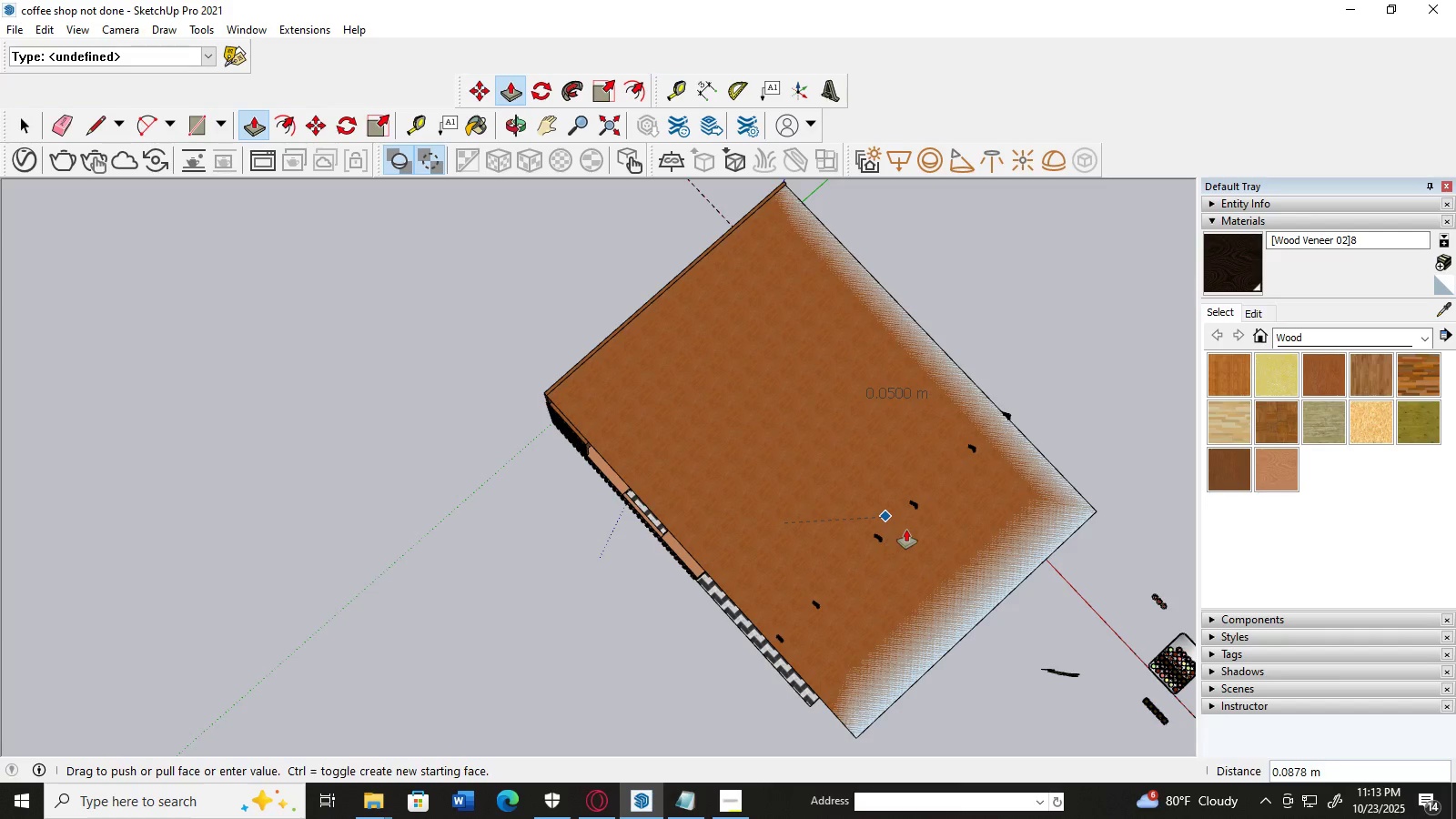 
mouse_move([1001, 389])
 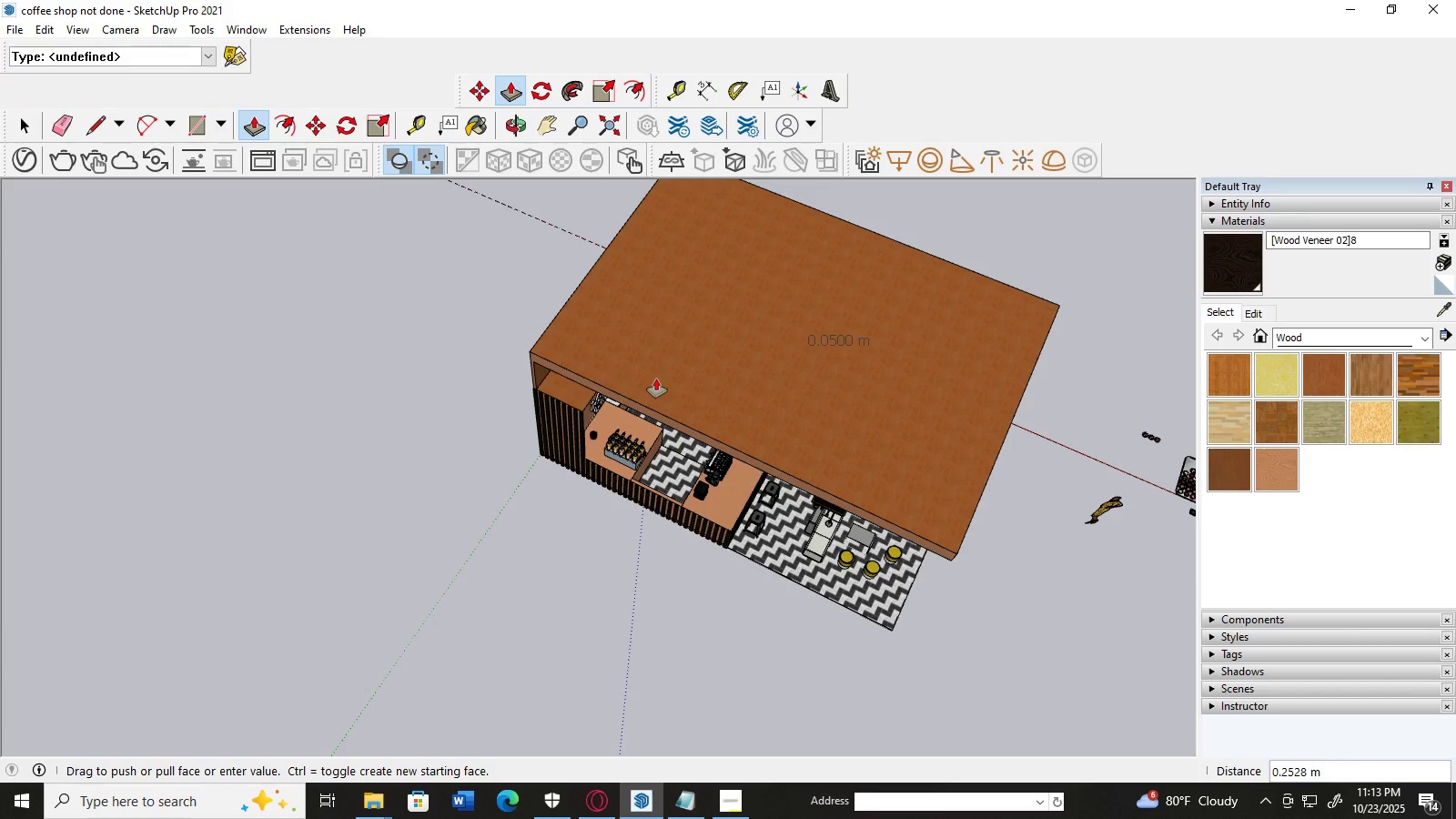 
wait(7.41)
 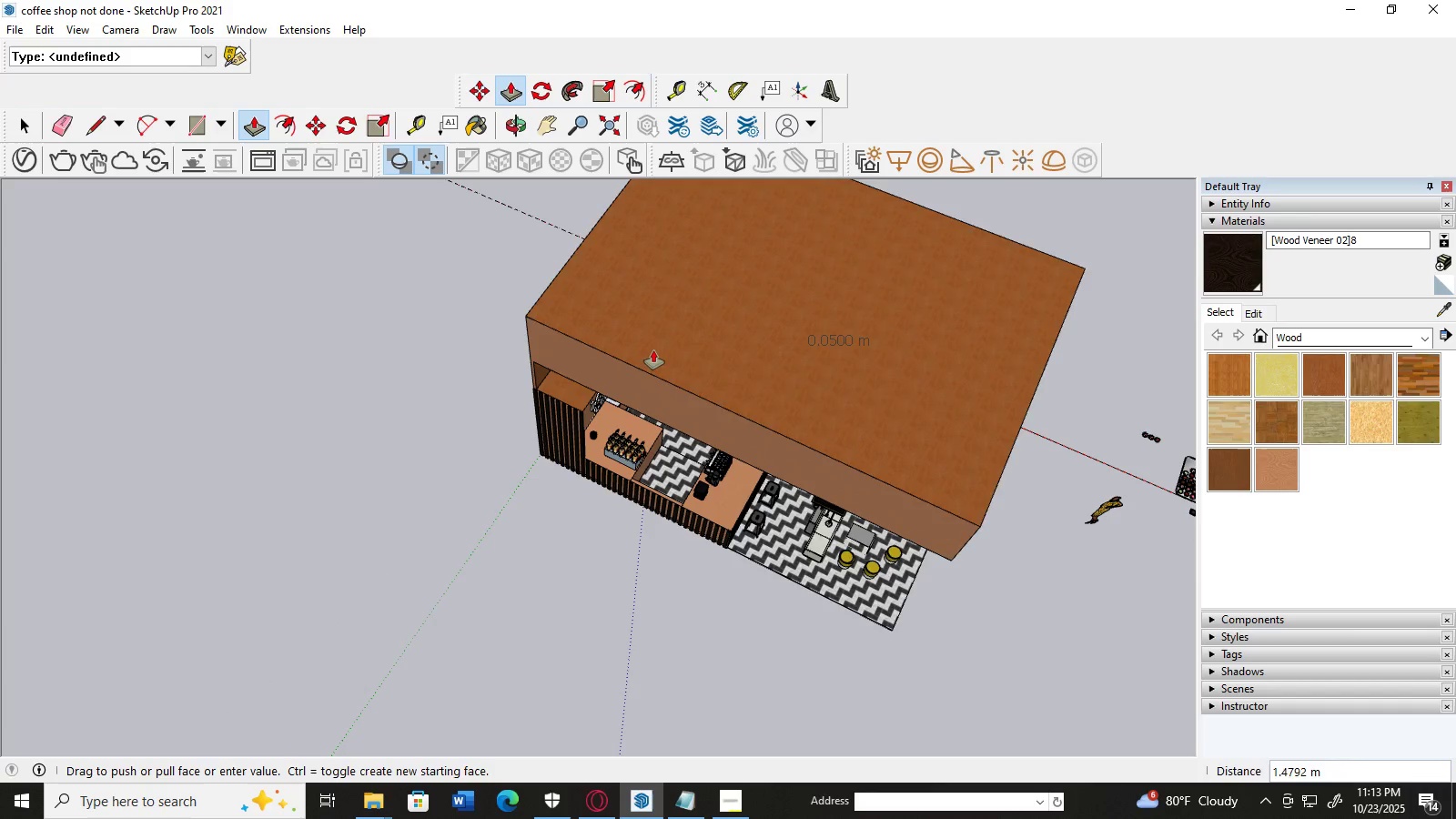 
left_click([656, 382])
 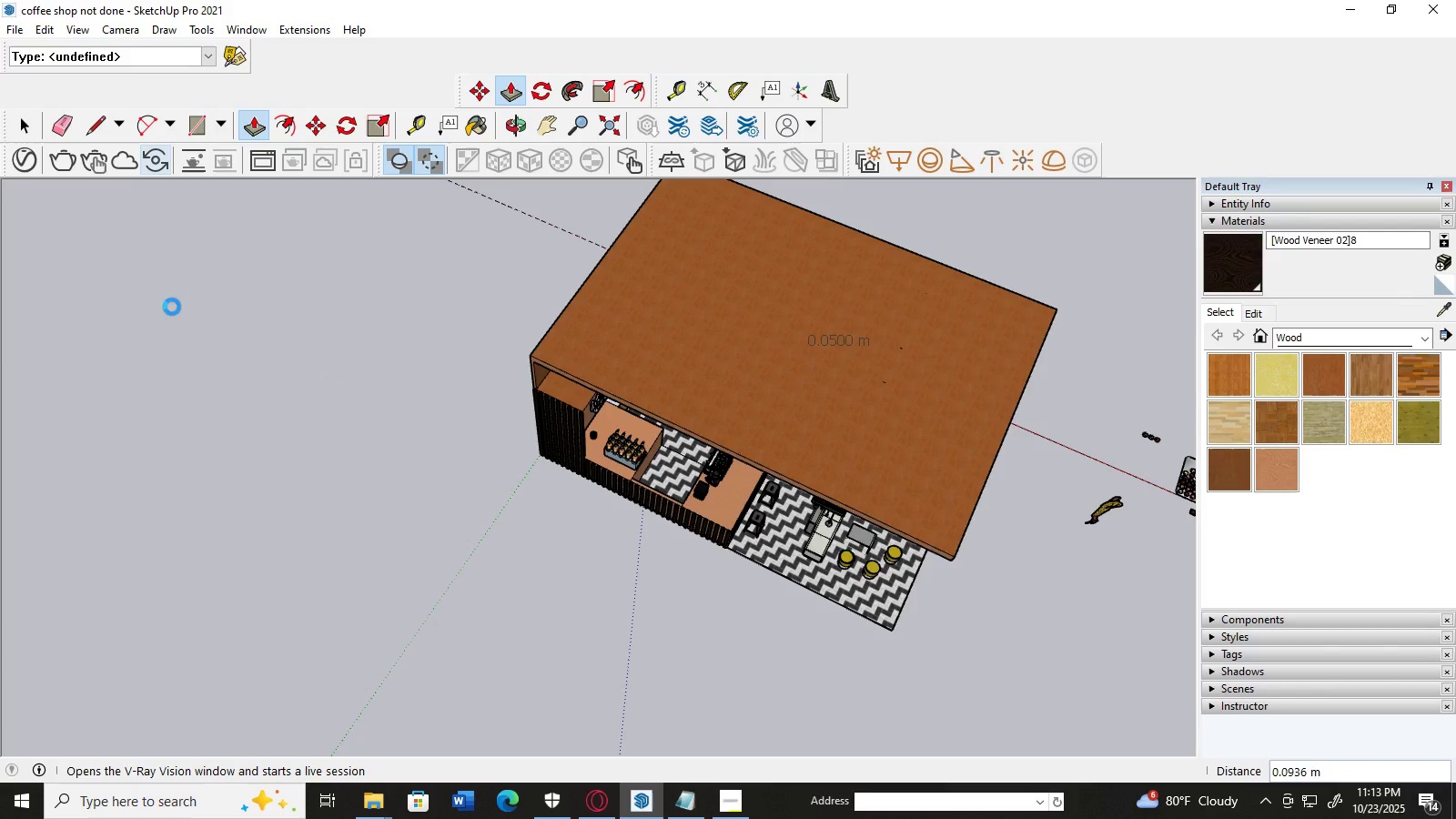 
left_click([24, 124])
 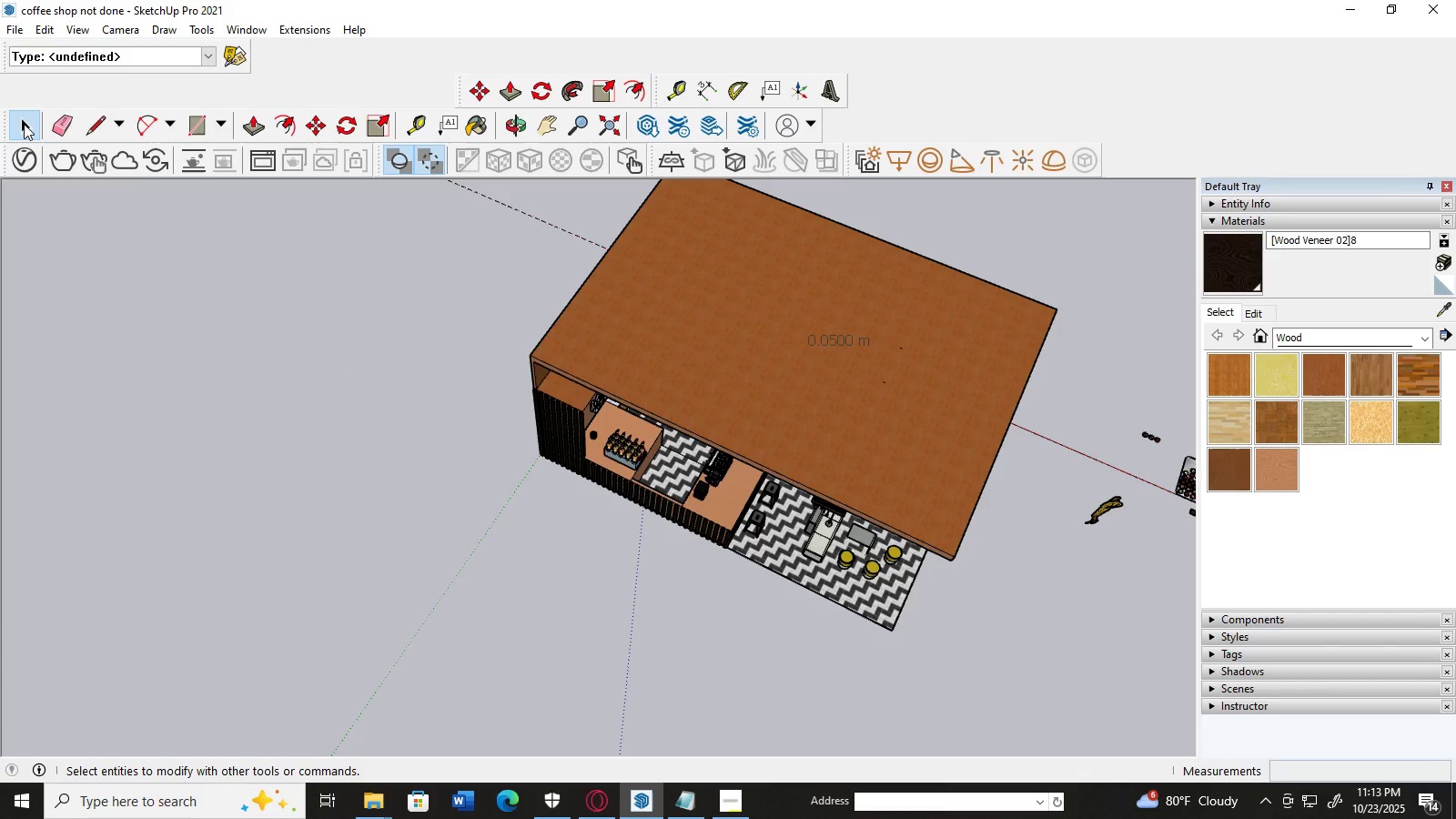 
wait(6.09)
 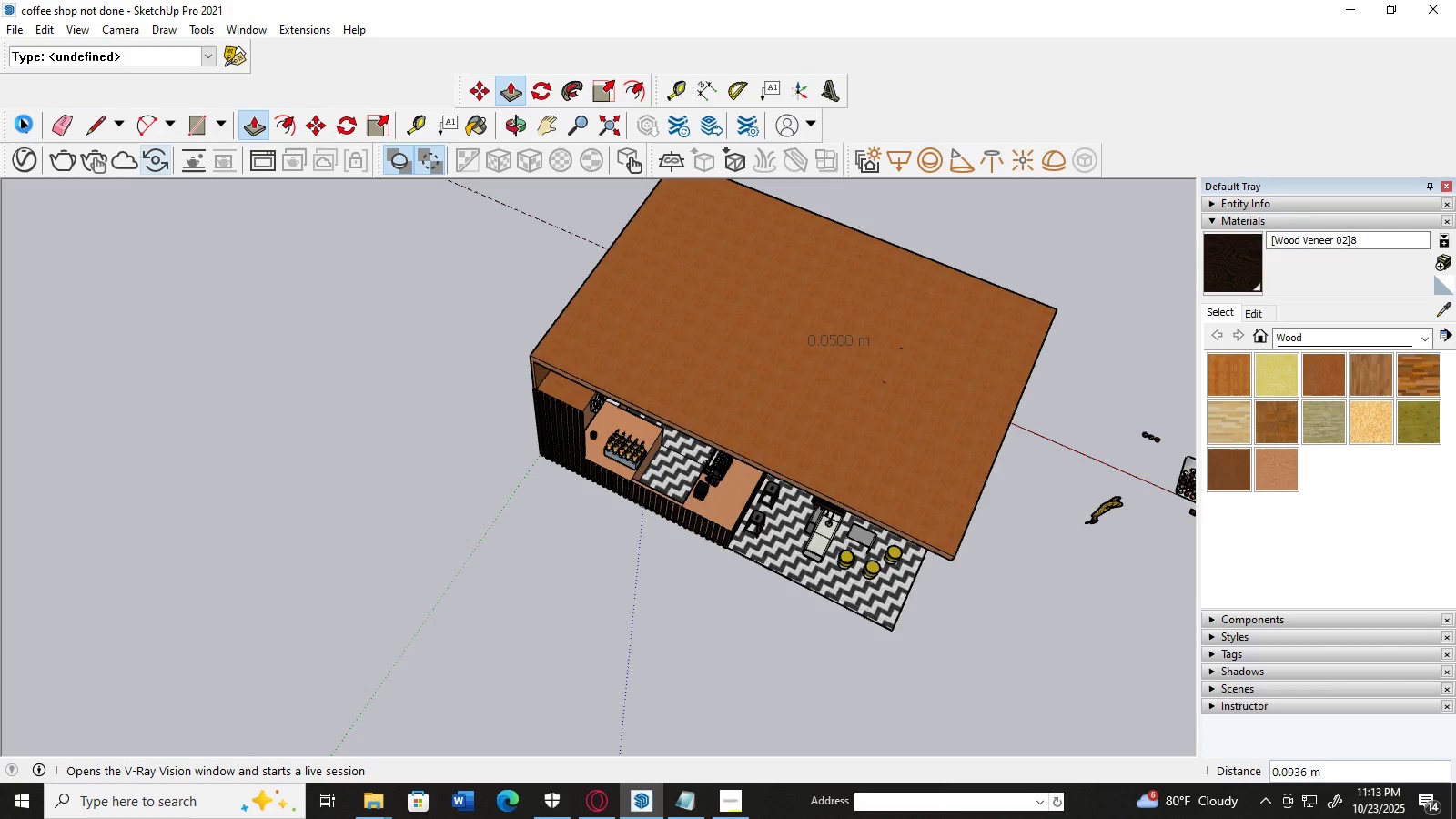 
key(H)
 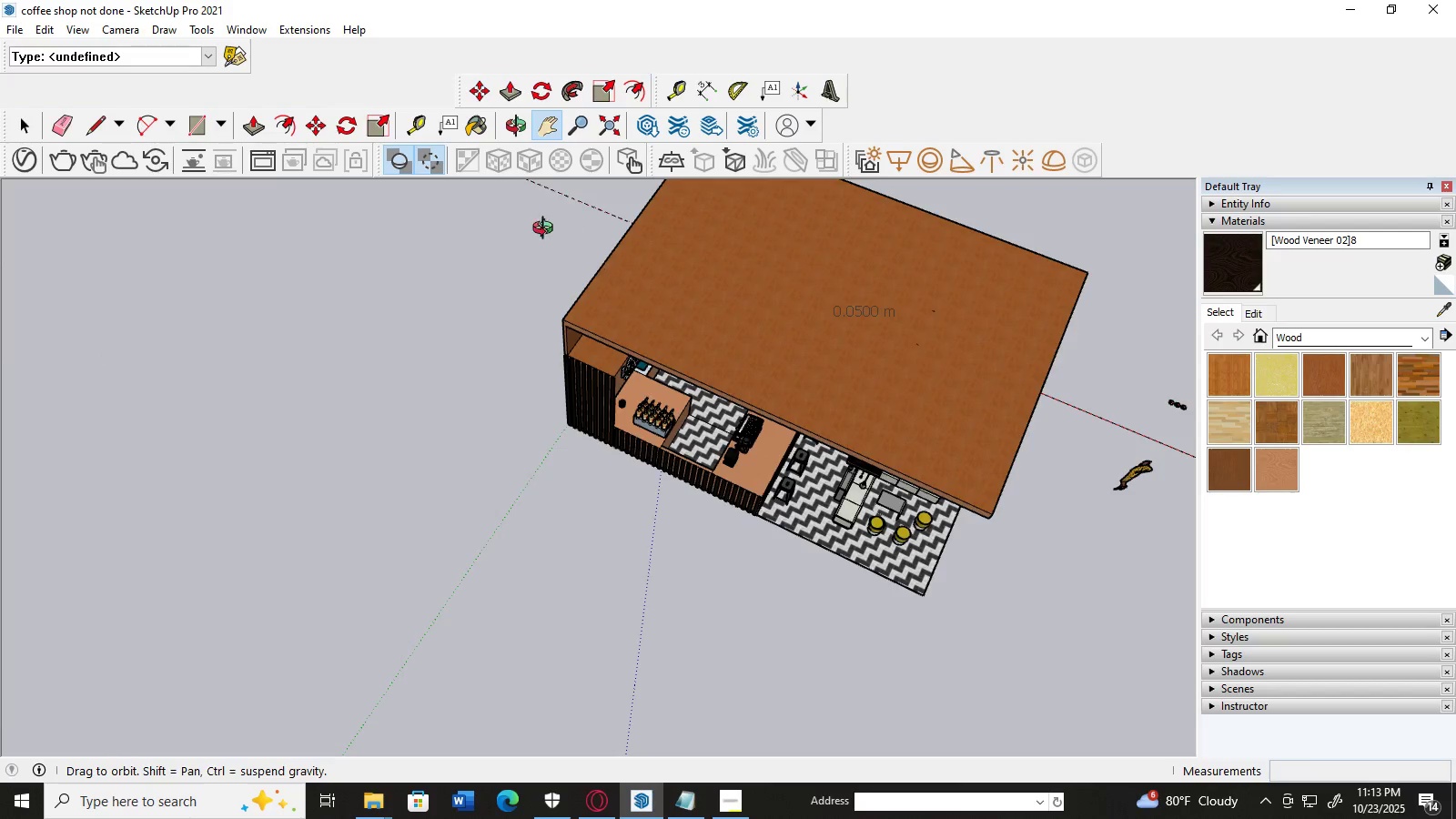 
scroll: coordinate [848, 412], scroll_direction: up, amount: 1.0
 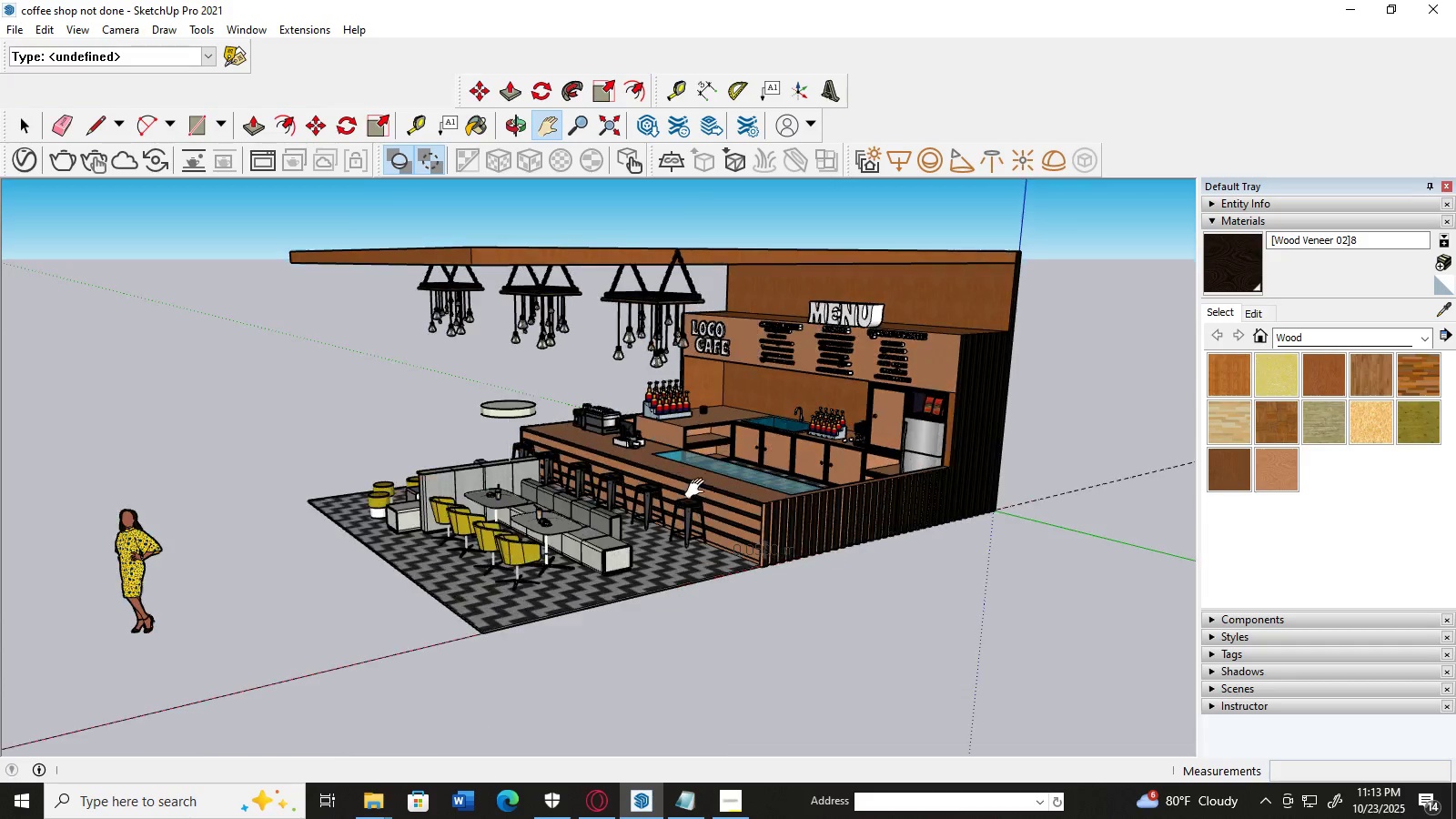 
scroll: coordinate [705, 483], scroll_direction: down, amount: 3.0
 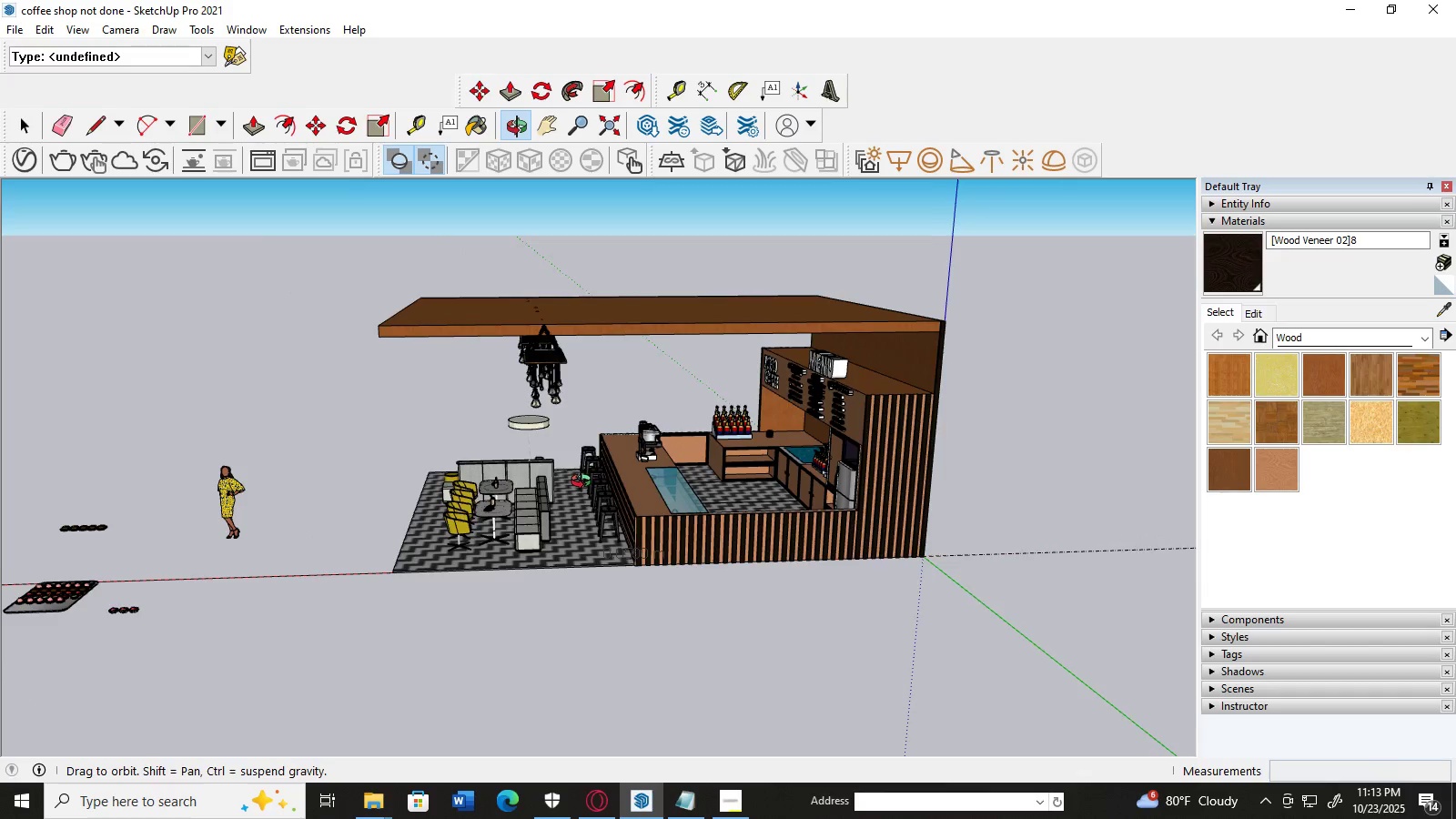 
scroll: coordinate [451, 376], scroll_direction: up, amount: 11.0
 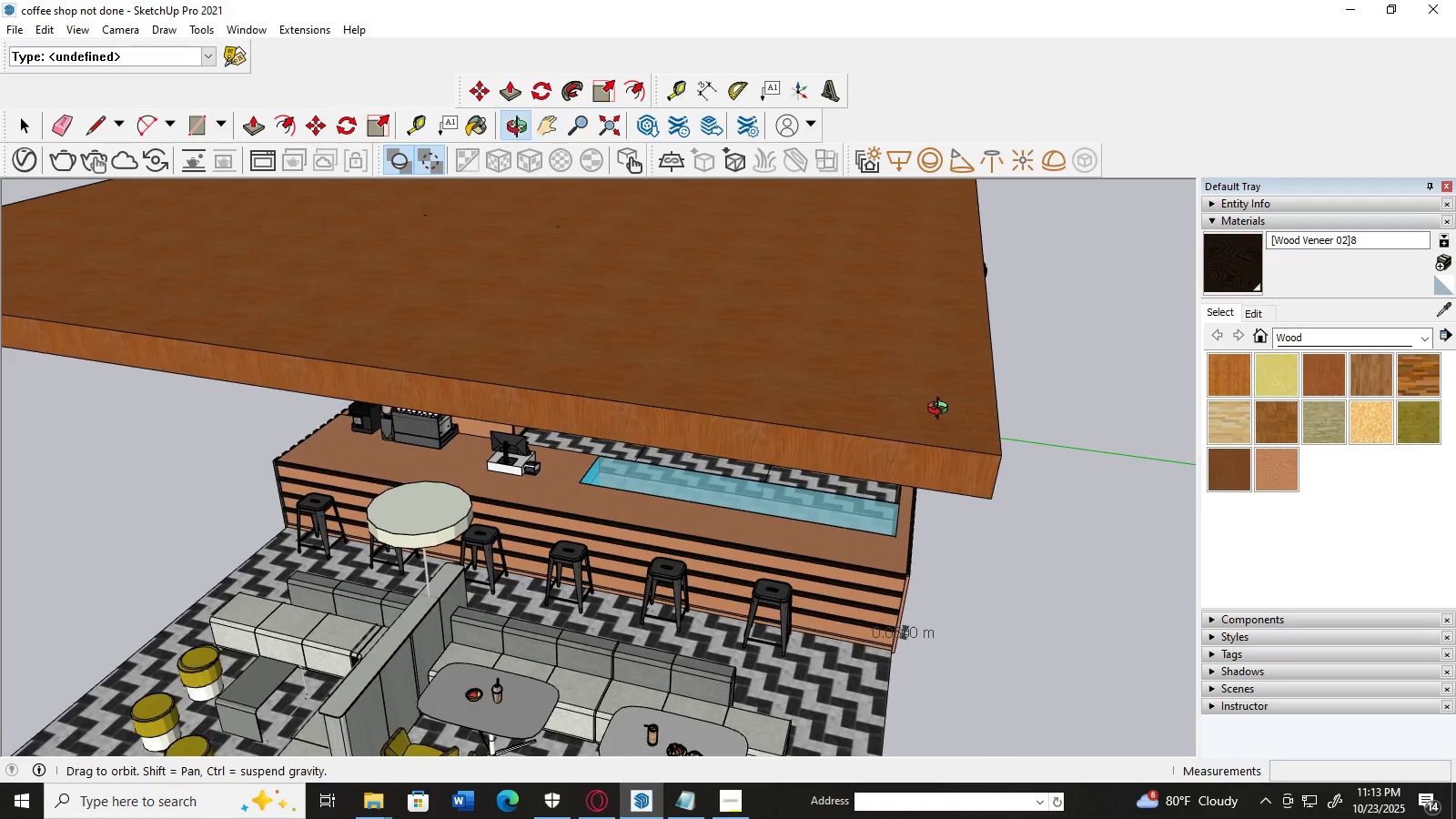 
scroll: coordinate [852, 401], scroll_direction: down, amount: 2.0
 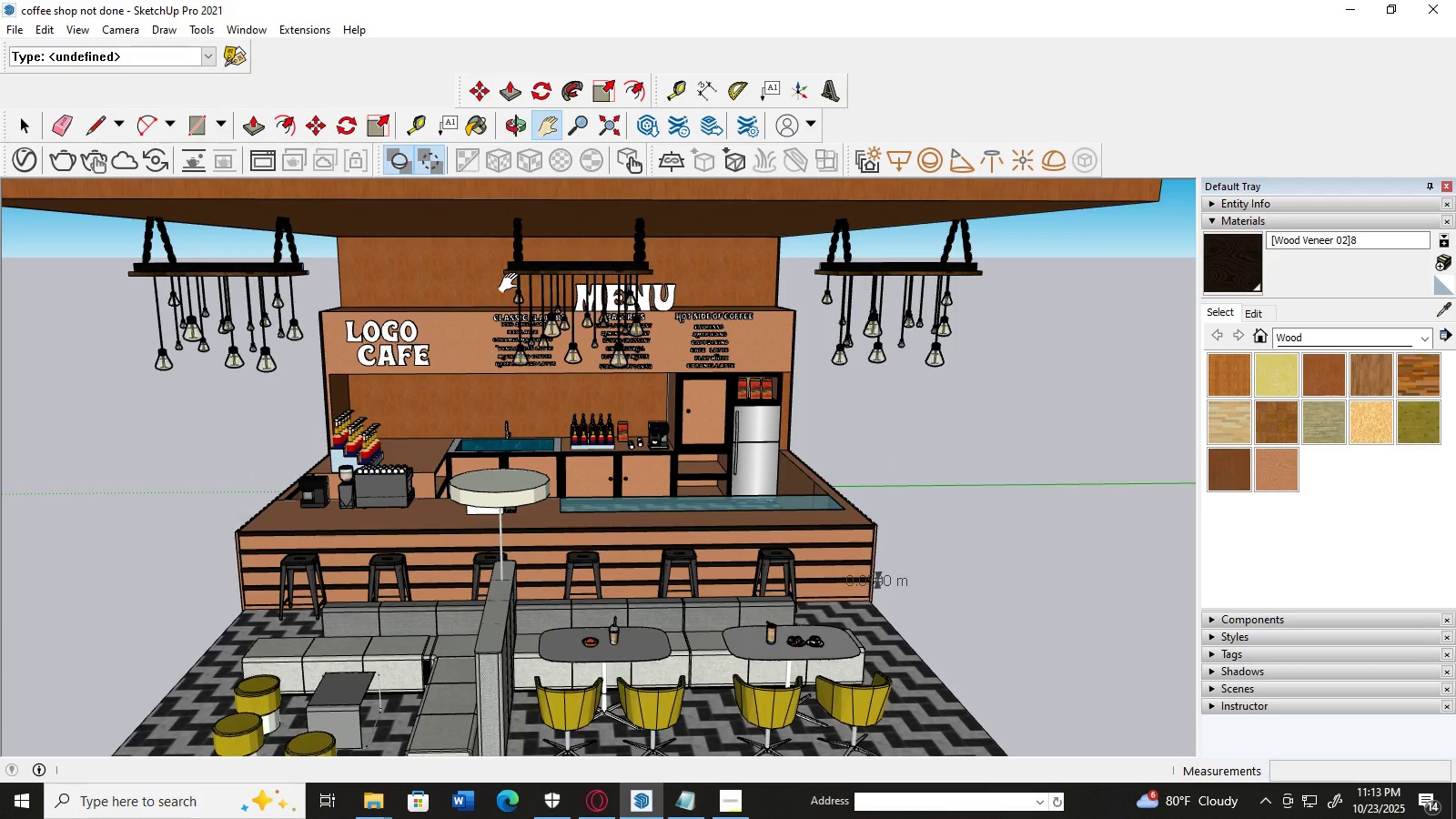 
wait(7.76)
 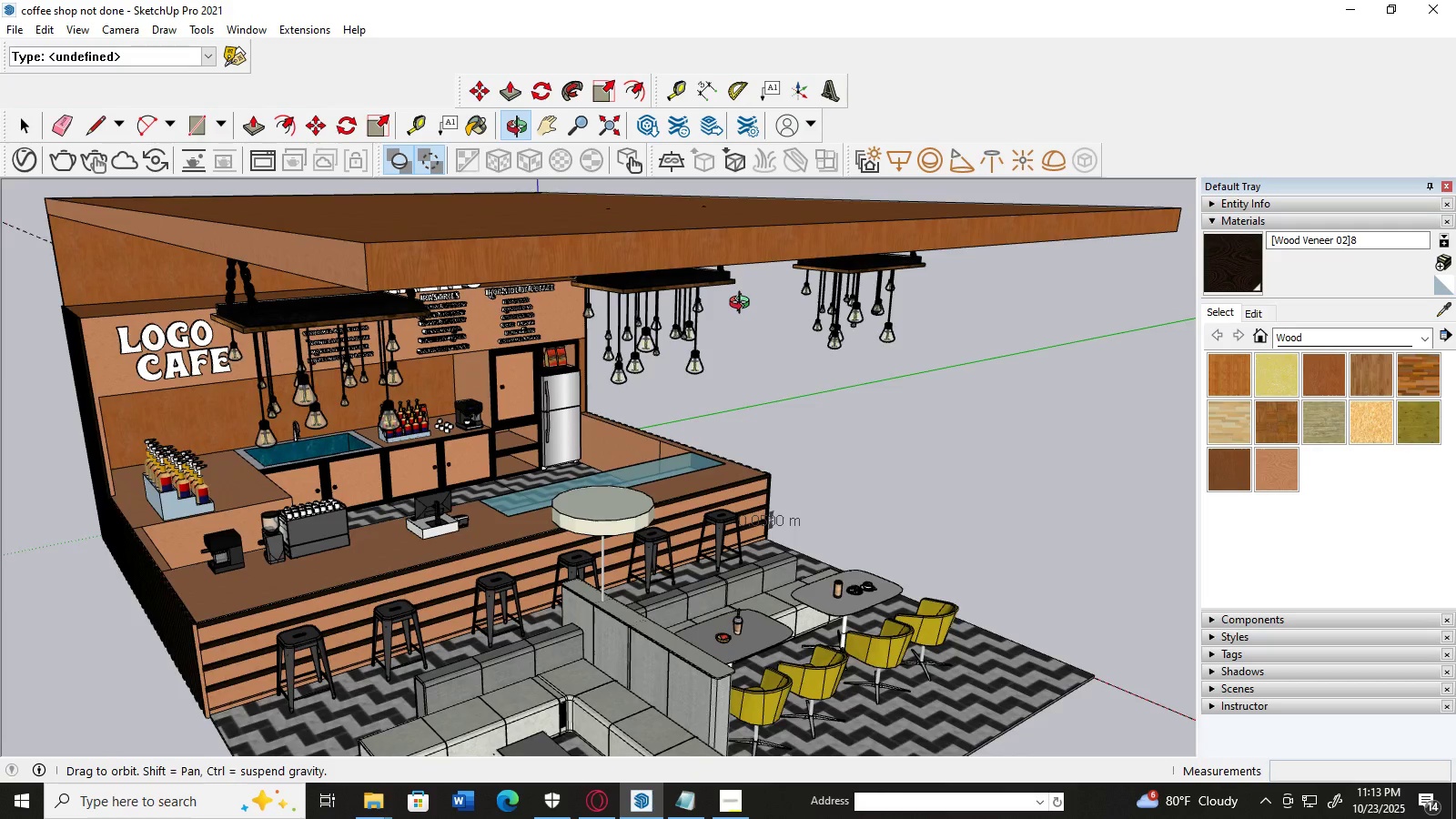 
hold_key(key=ShiftLeft, duration=0.75)
 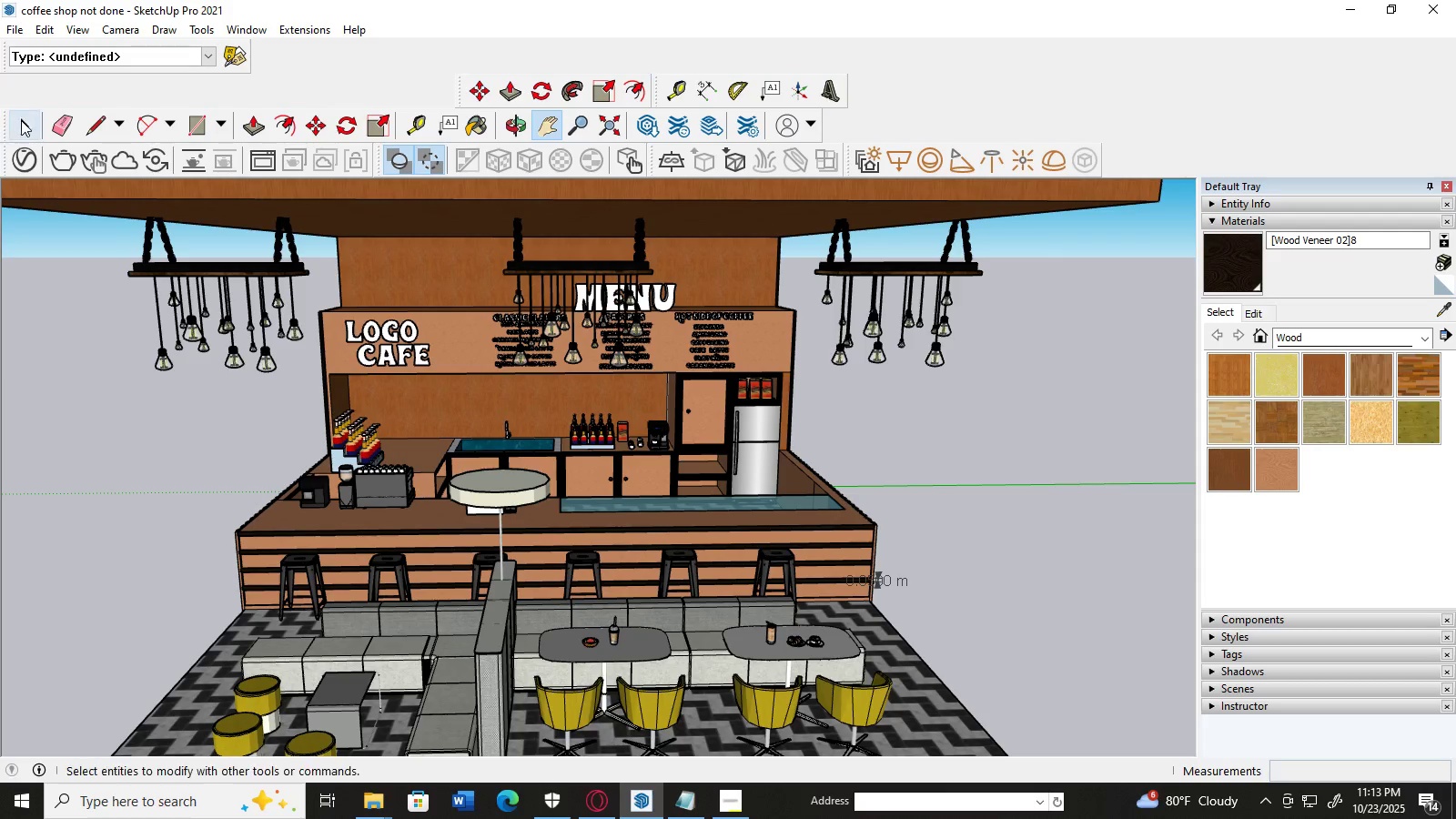 
left_click([21, 120])
 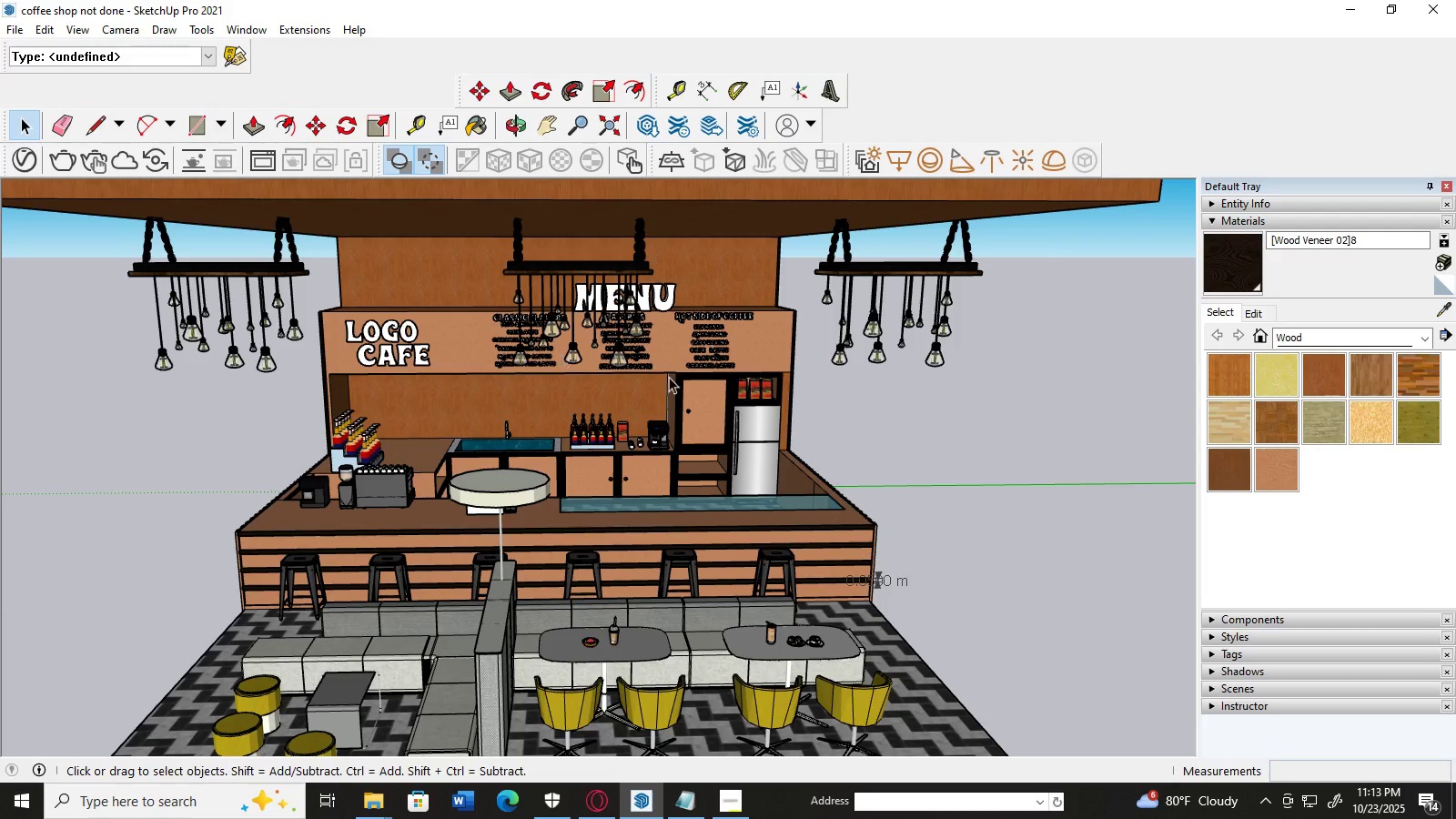 
hold_key(key=ShiftLeft, duration=1.53)
left_click([854, 286])
 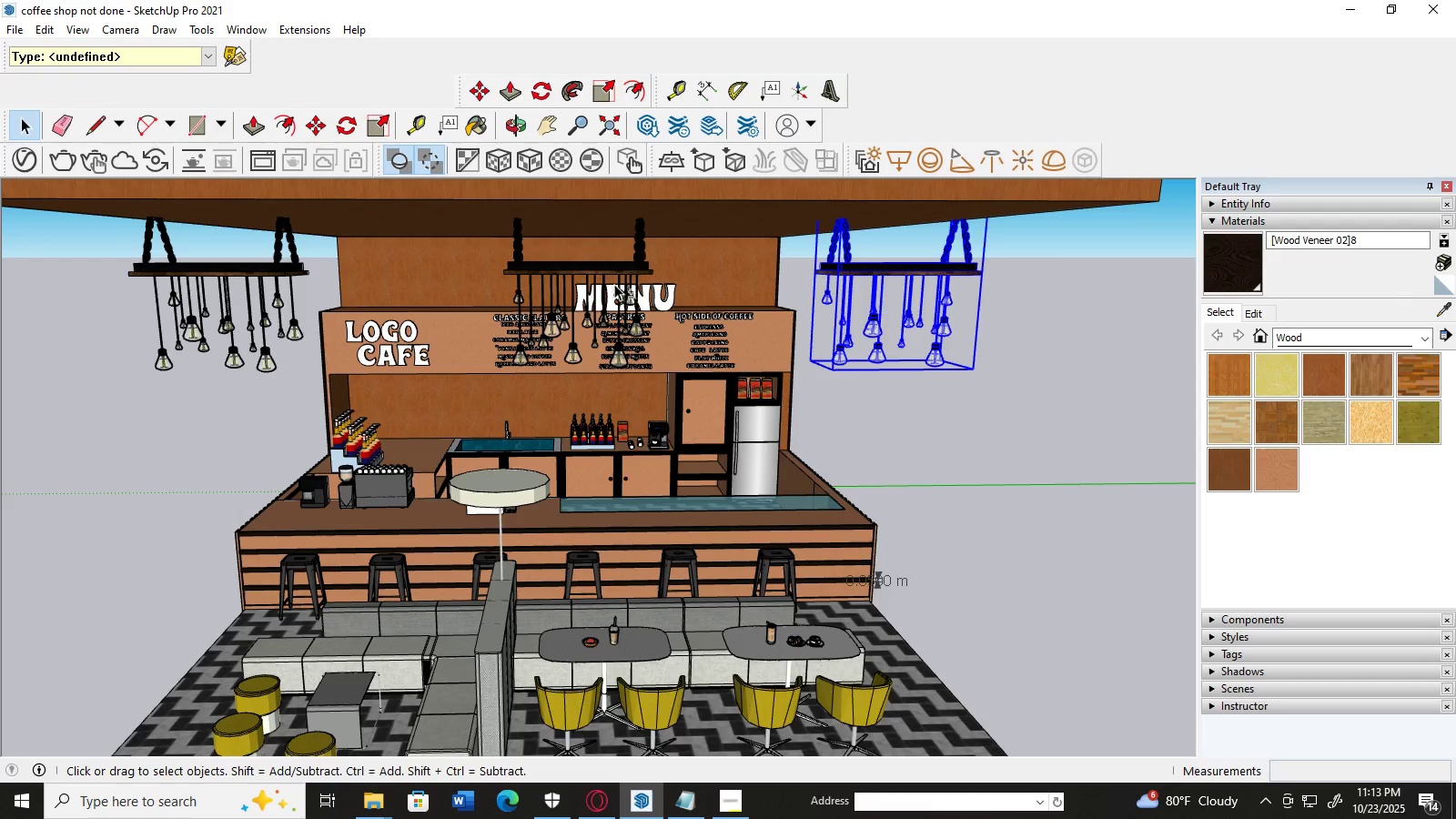 
hold_key(key=ShiftLeft, duration=1.53)
left_click([597, 273])
 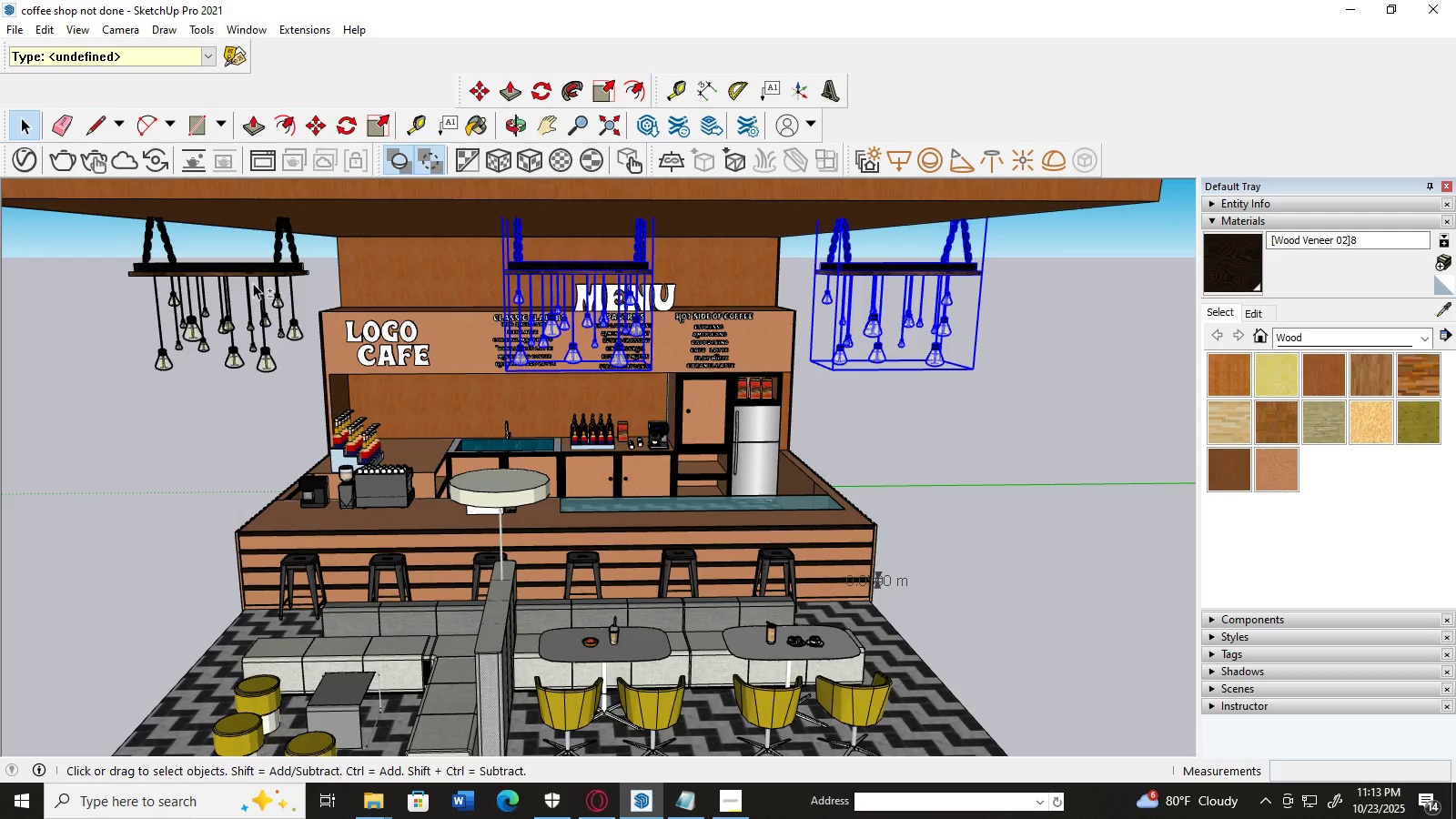 
left_click([253, 283])
 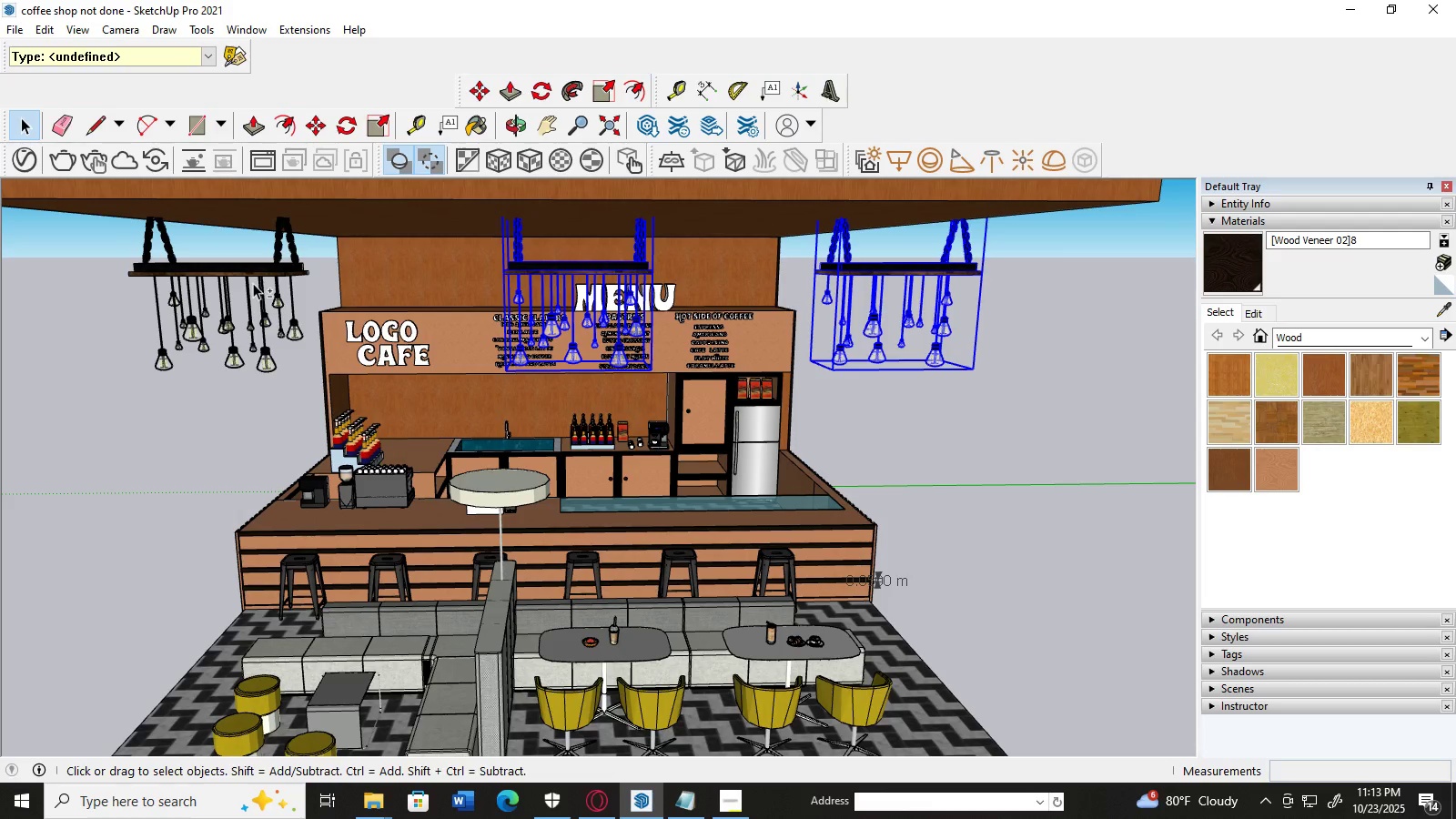 
hold_key(key=ShiftLeft, duration=1.52)
left_click([256, 271])
 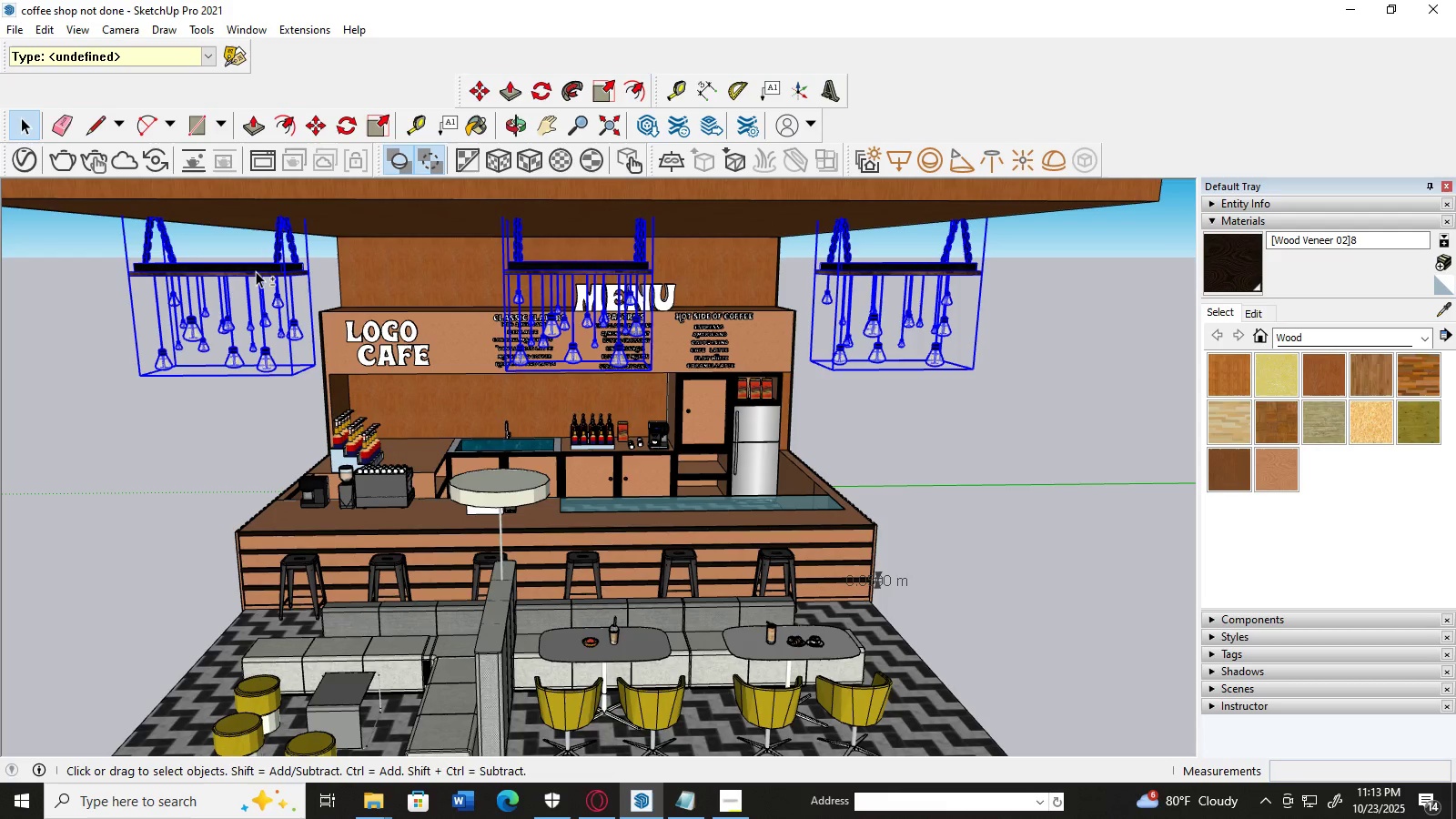 
hold_key(key=ShiftLeft, duration=0.48)
 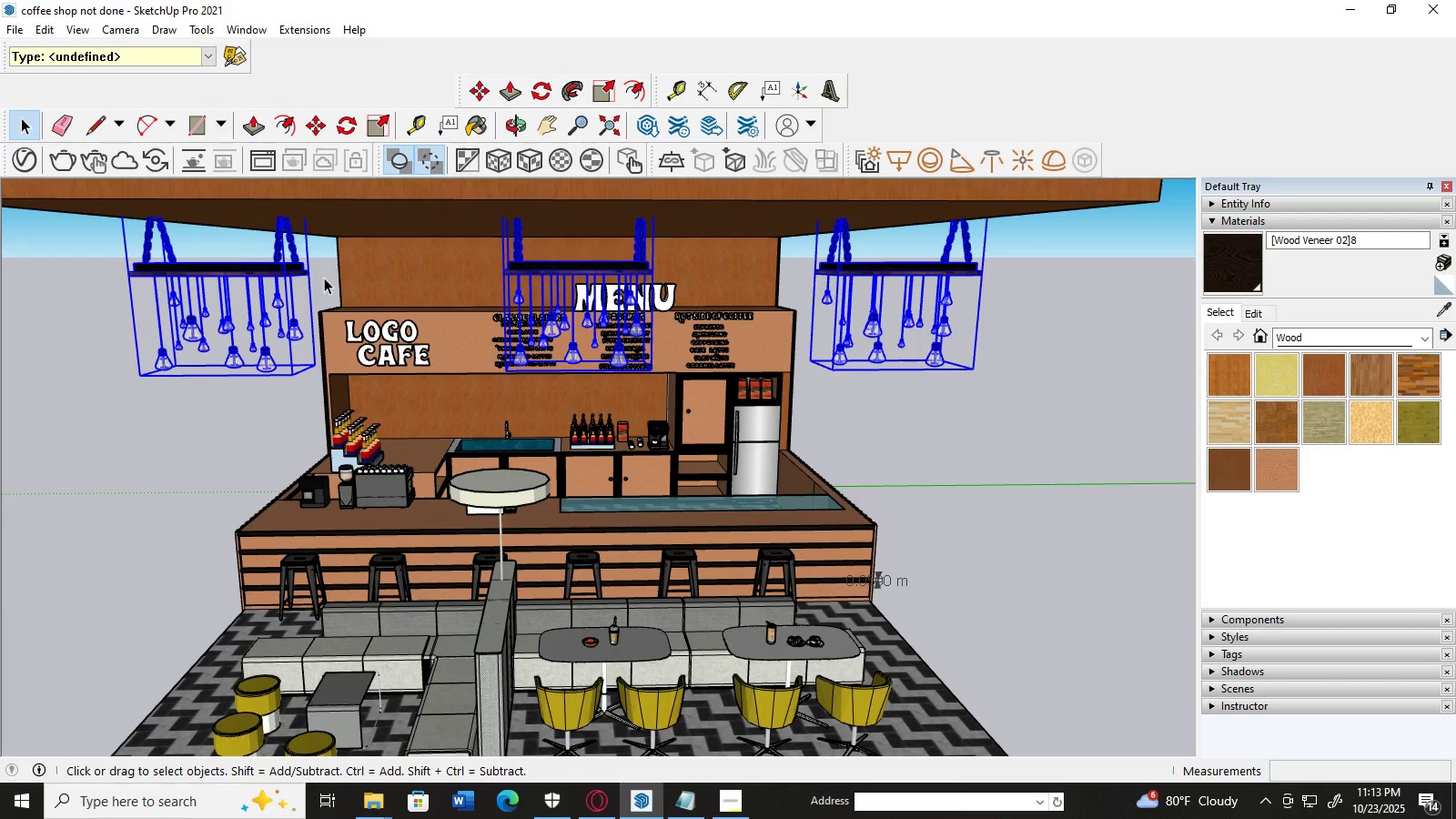 
key(M)
 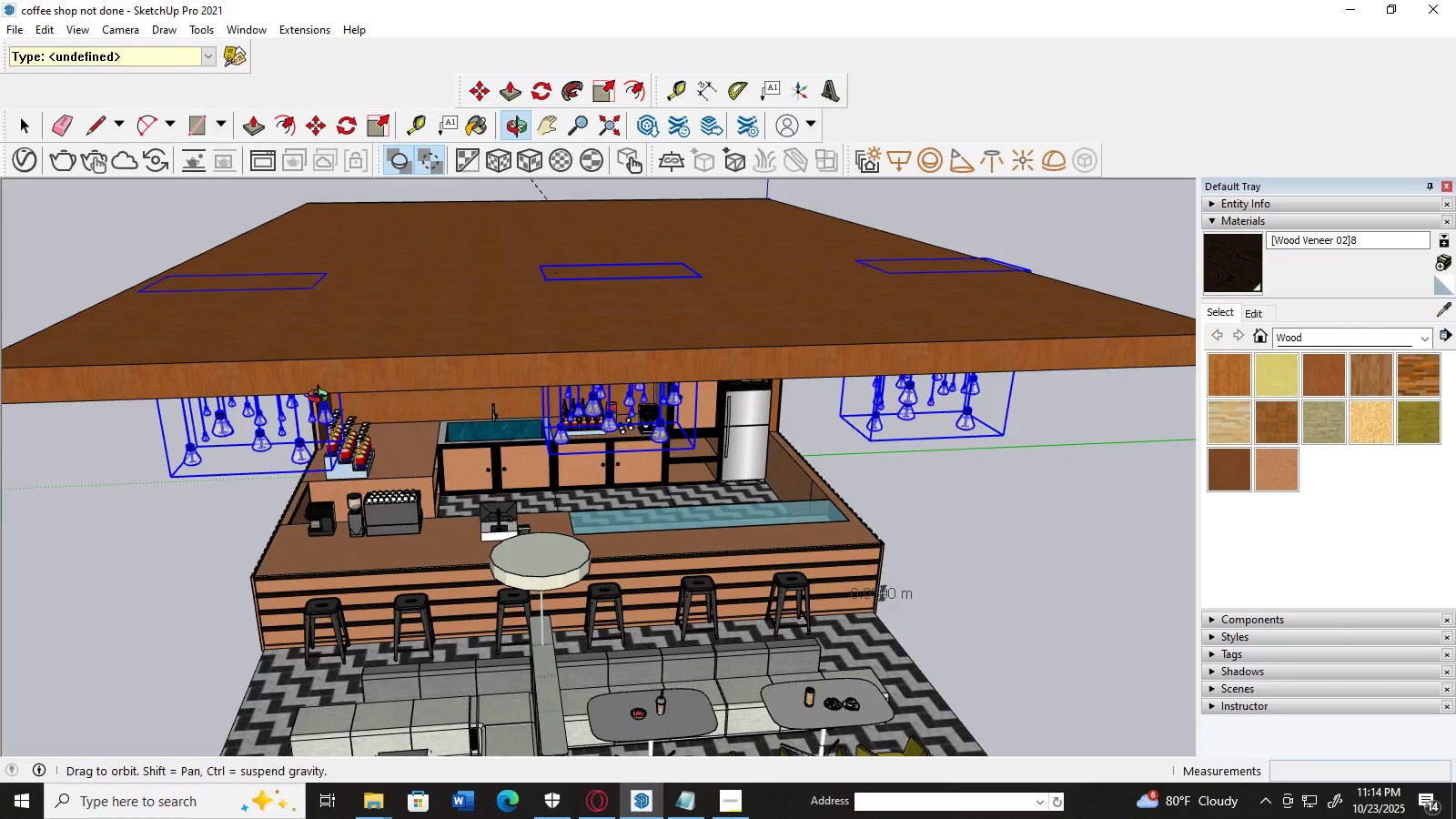 
scroll: coordinate [200, 309], scroll_direction: up, amount: 2.0
 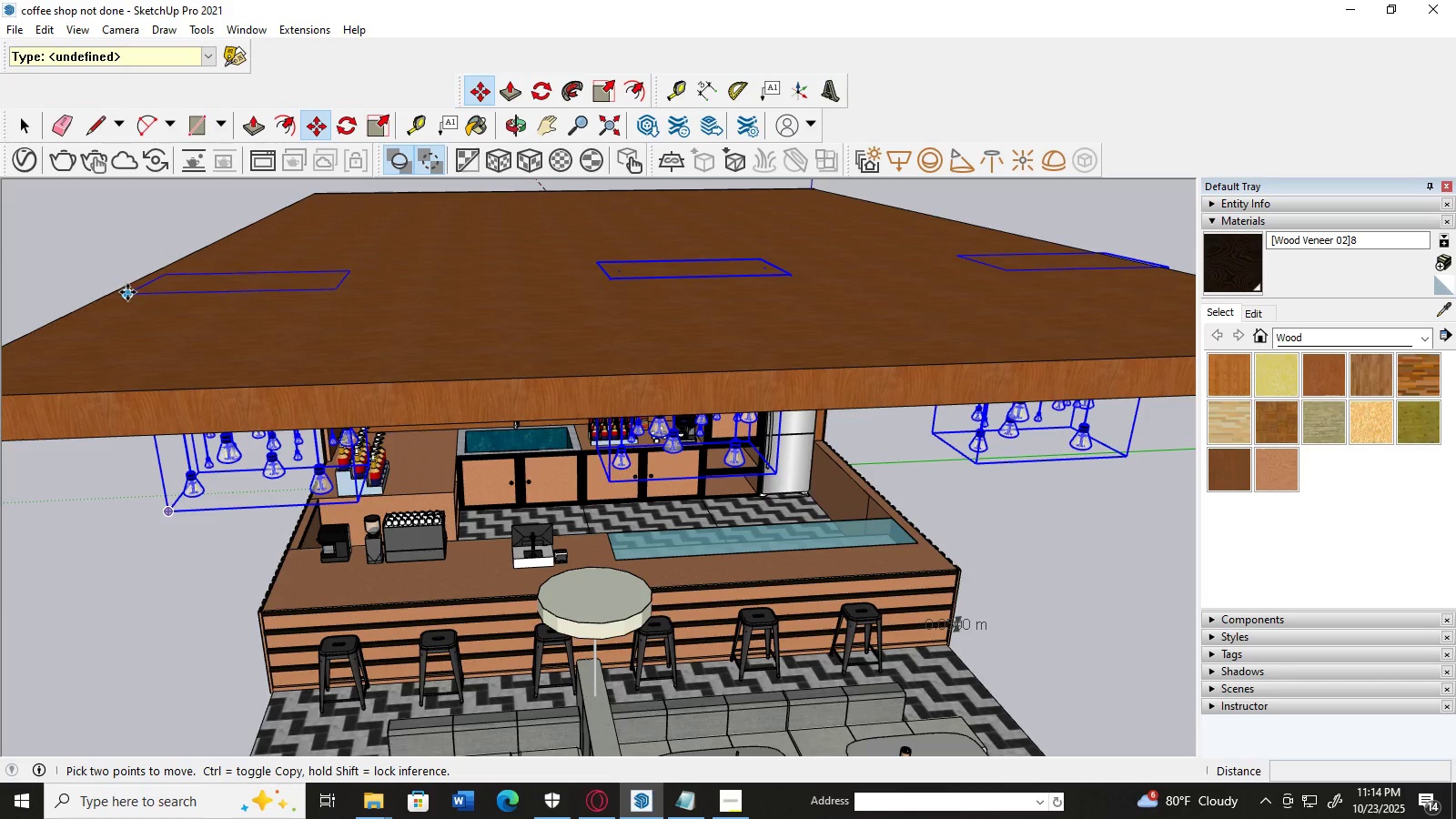 
left_click([126, 292])
 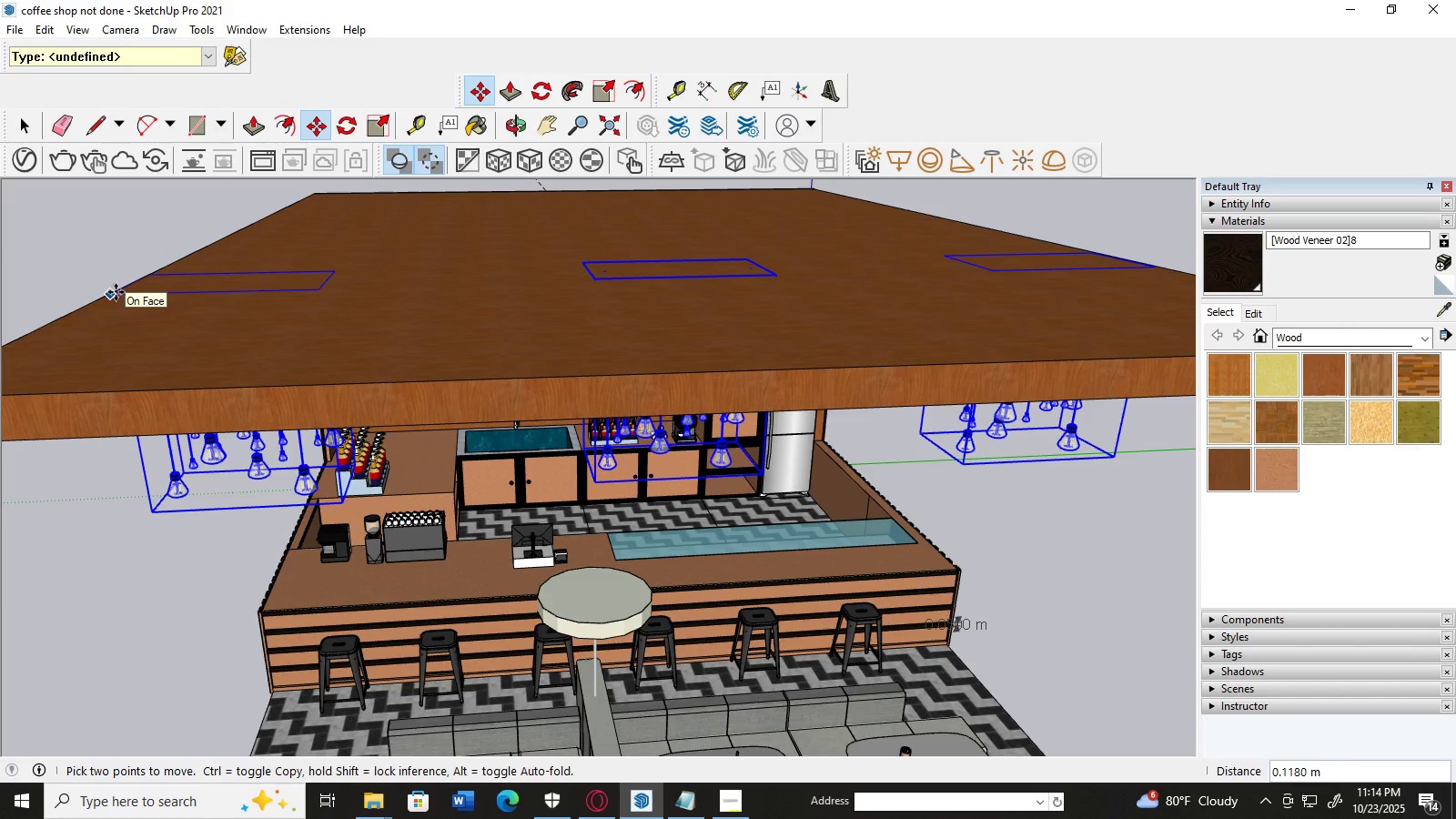 
left_click([116, 293])
 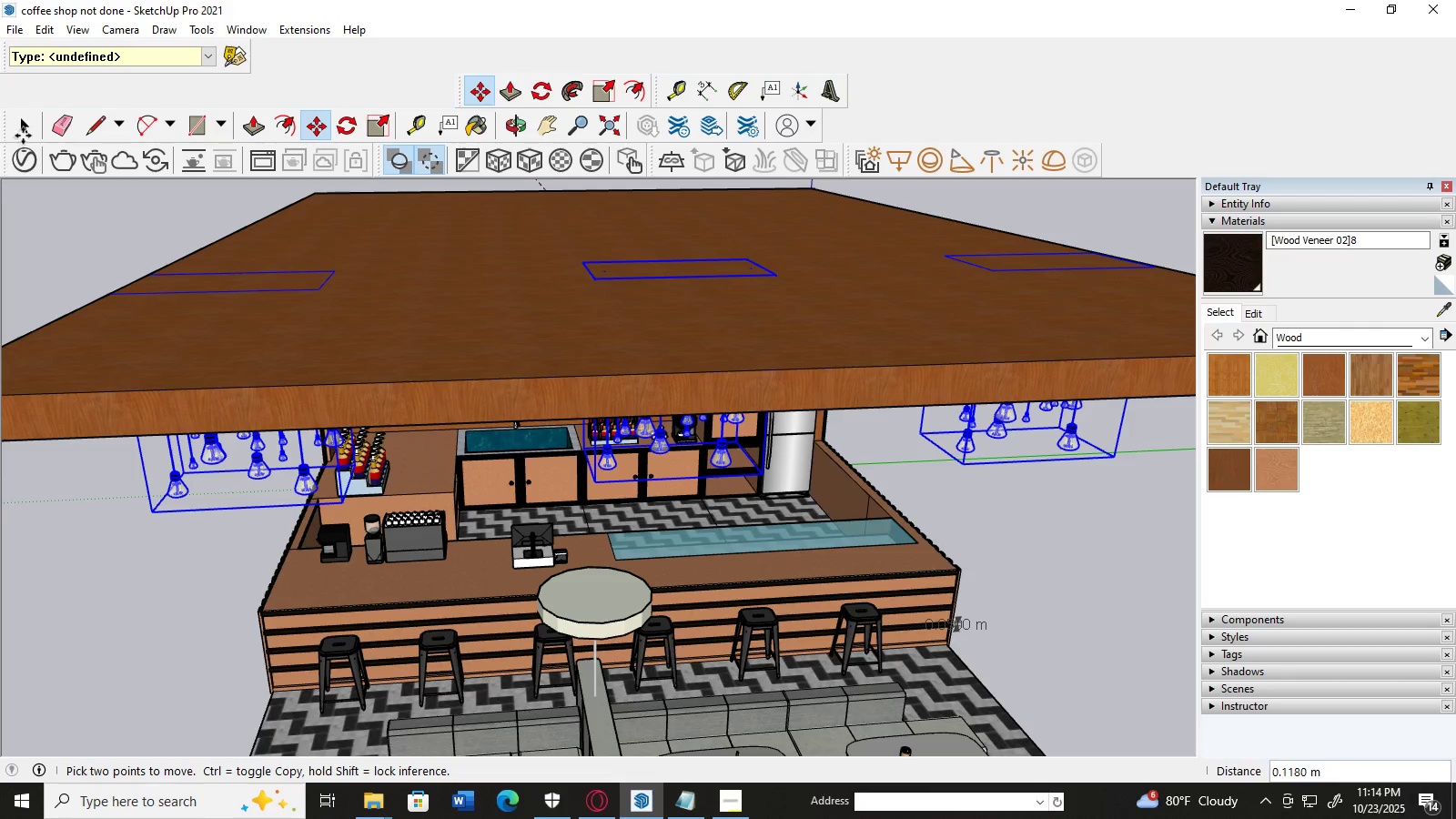 
left_click([23, 135])
 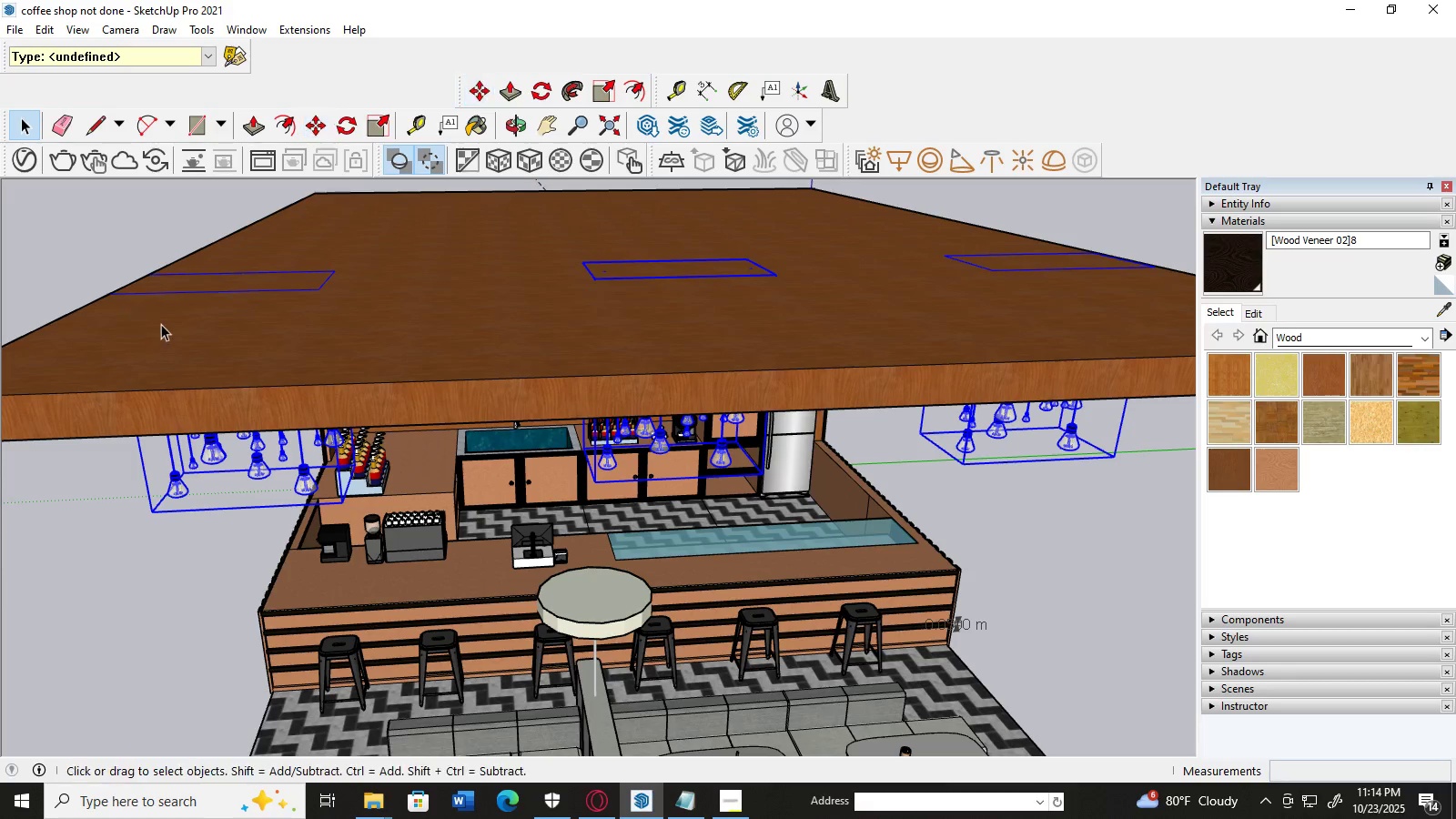 
scroll: coordinate [166, 348], scroll_direction: down, amount: 5.0
 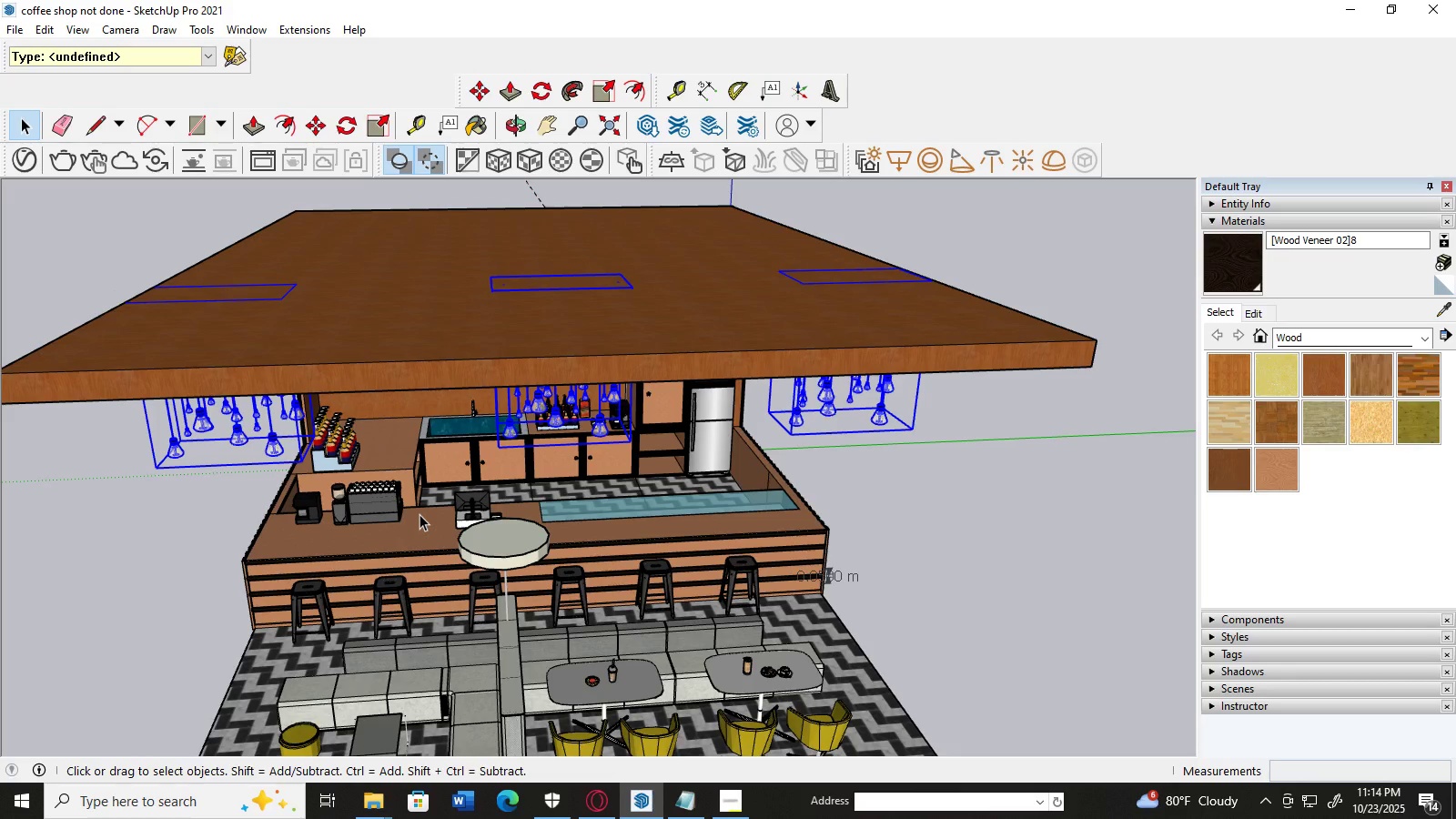 
key(H)
 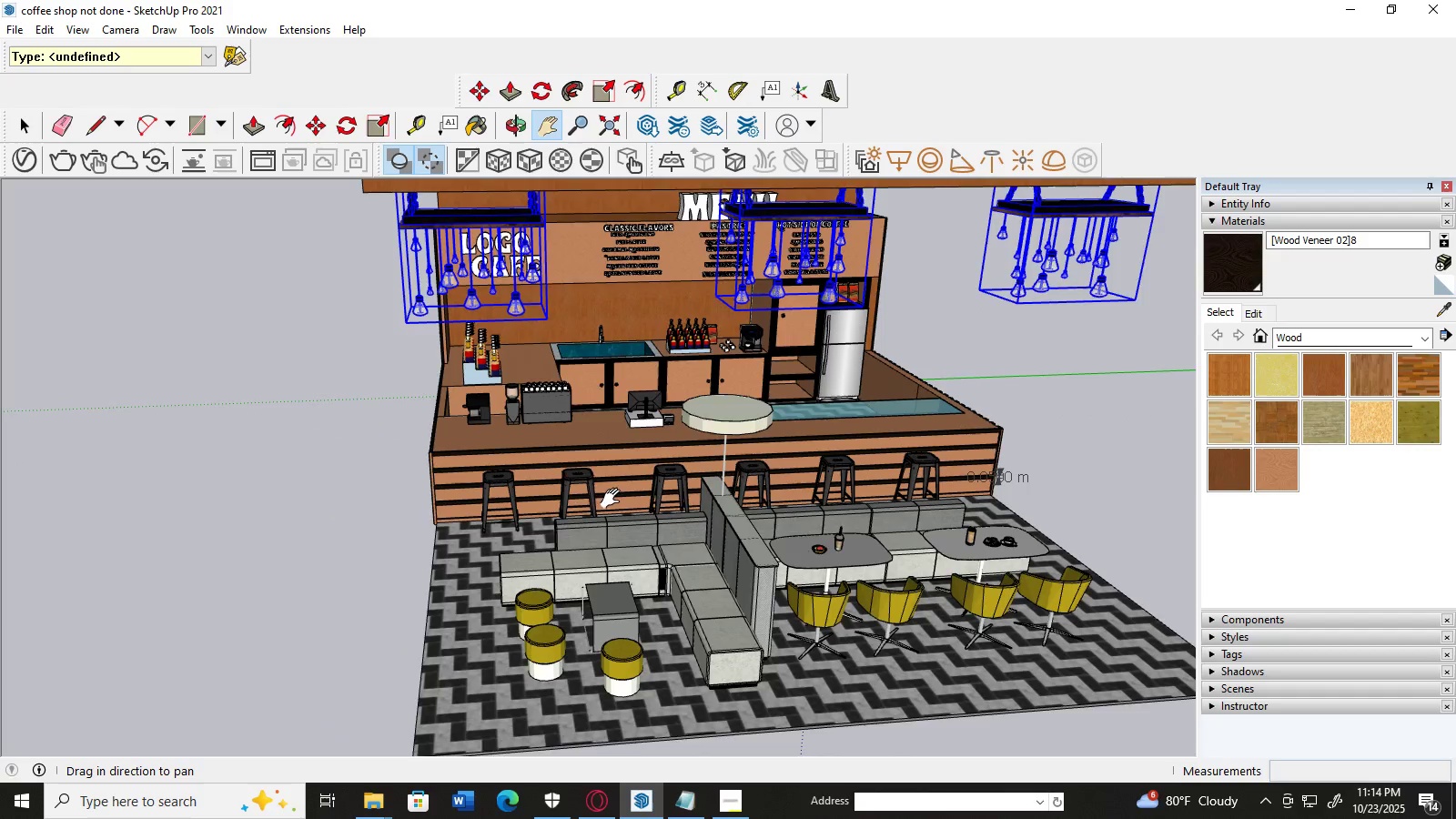 
scroll: coordinate [589, 507], scroll_direction: down, amount: 3.0
 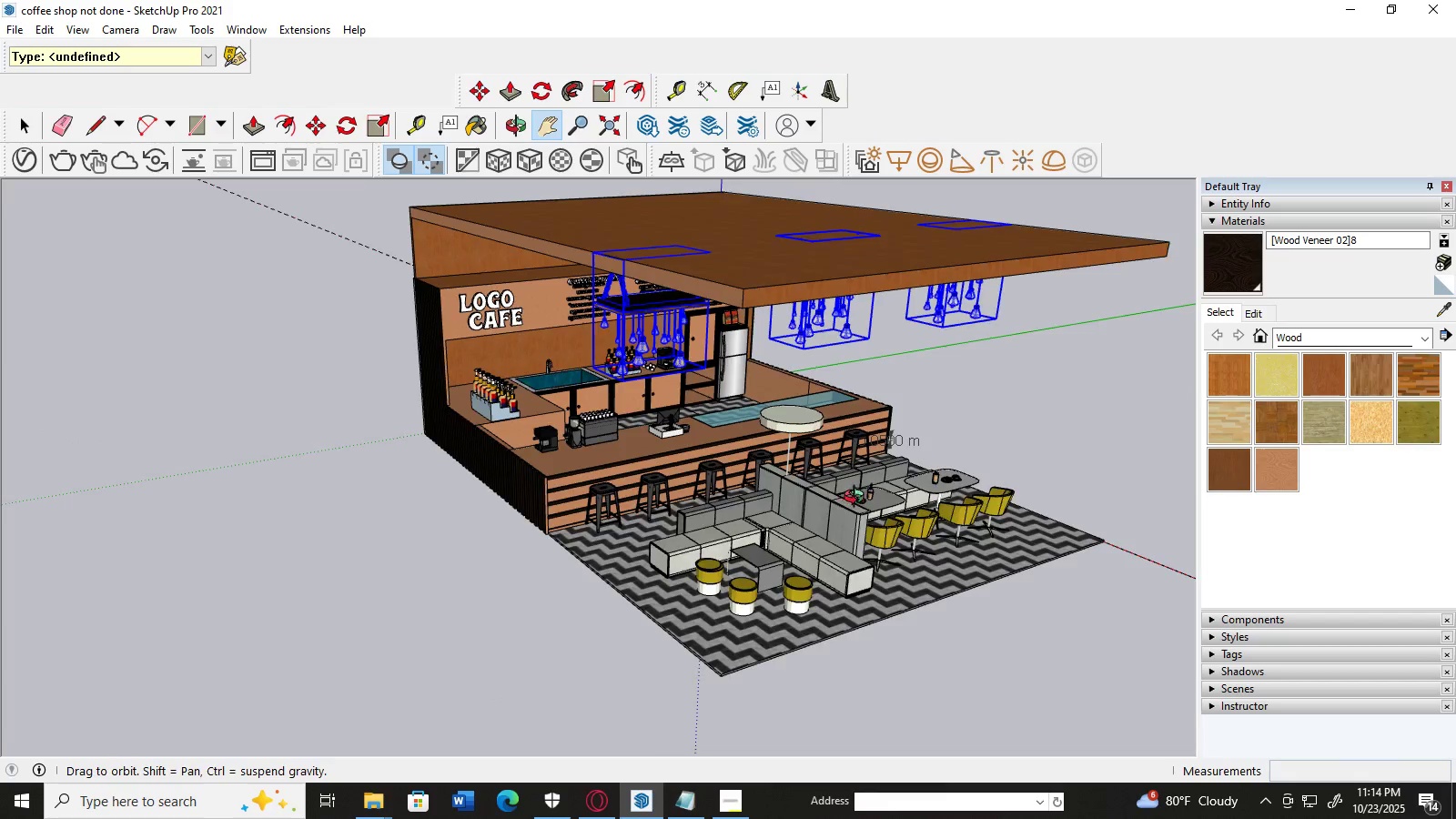 
scroll: coordinate [834, 431], scroll_direction: up, amount: 2.0
 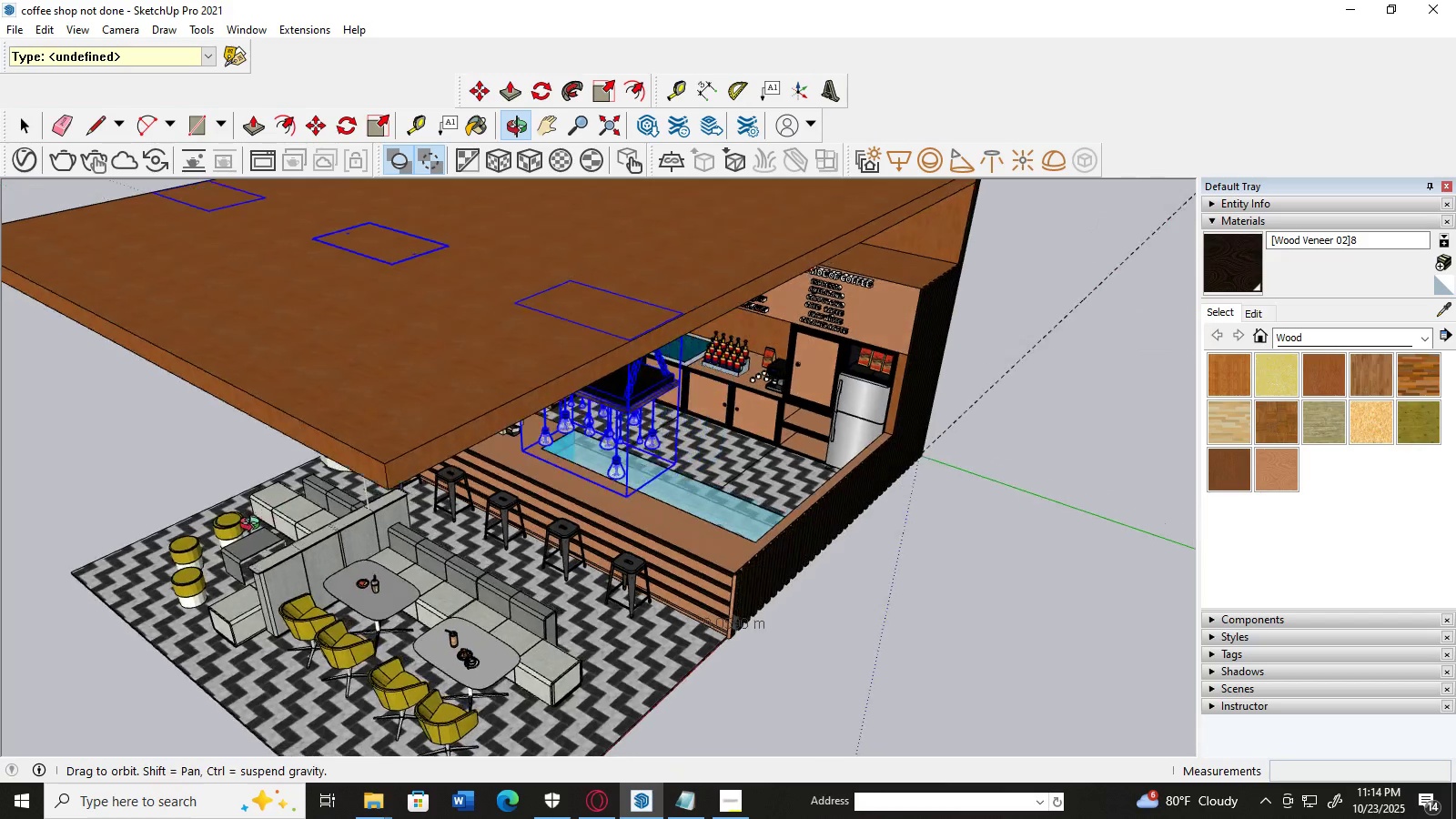 
wait(5.07)
 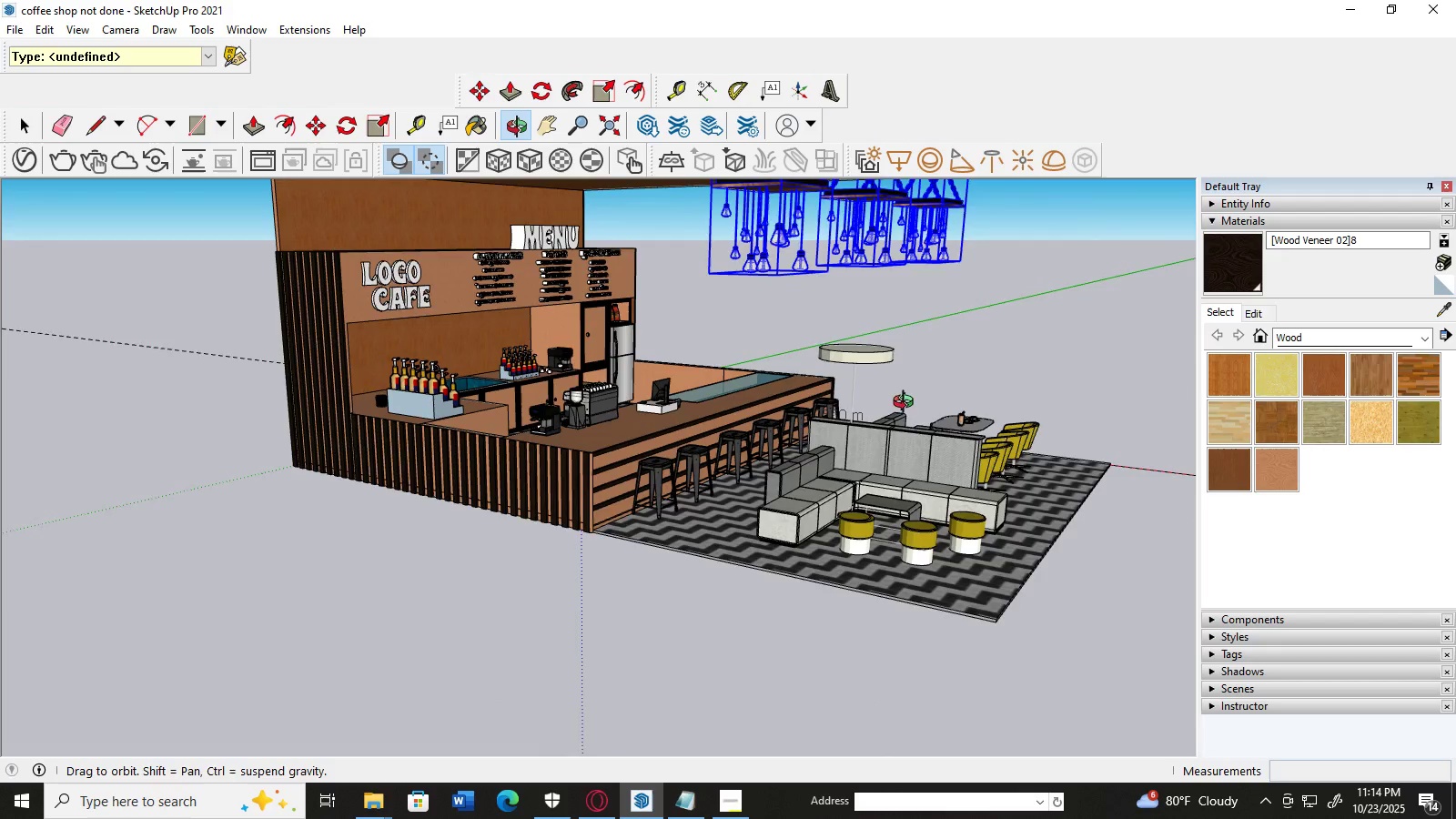 
scroll: coordinate [184, 483], scroll_direction: down, amount: 3.0
 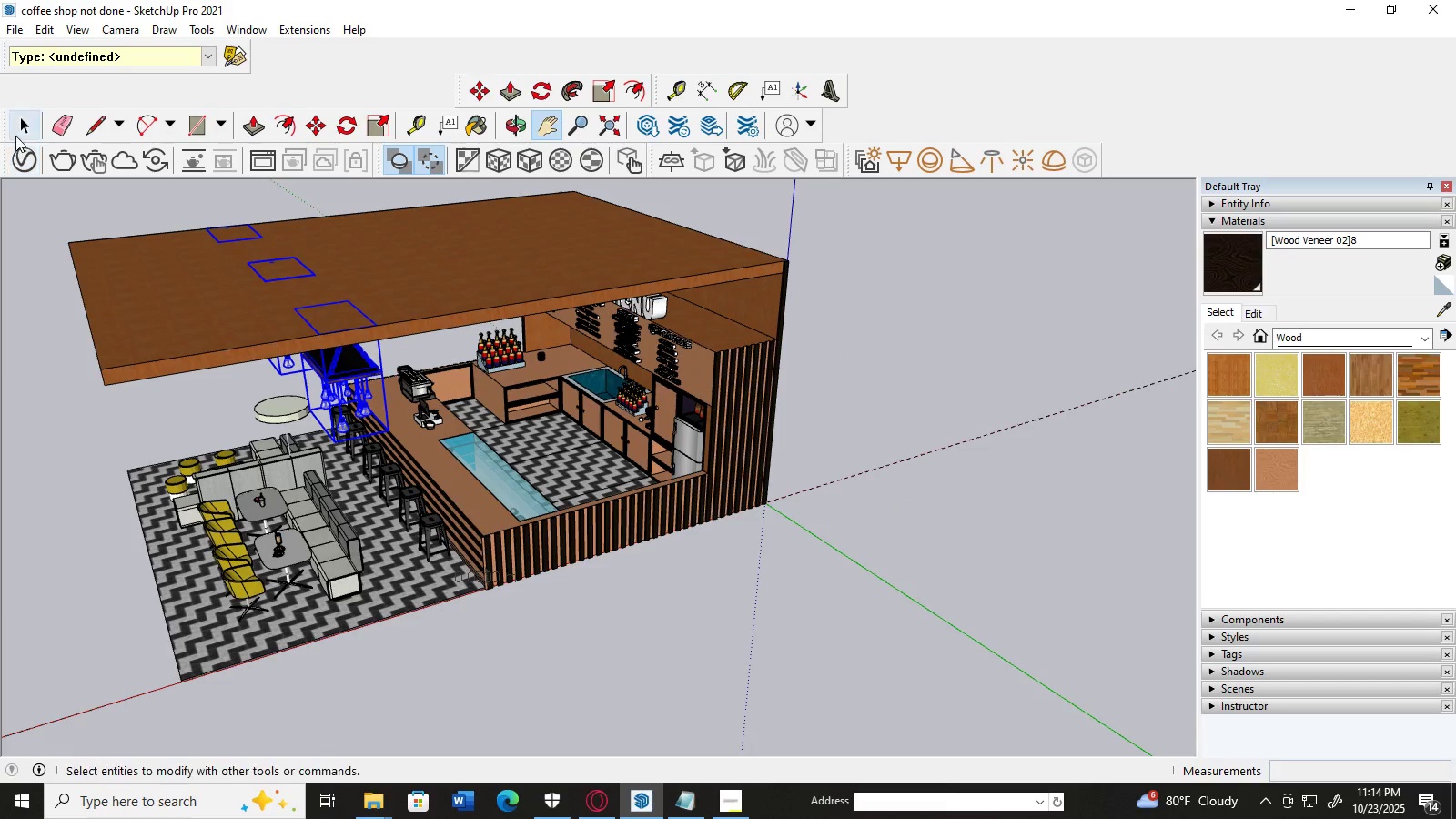 
left_click([16, 127])
 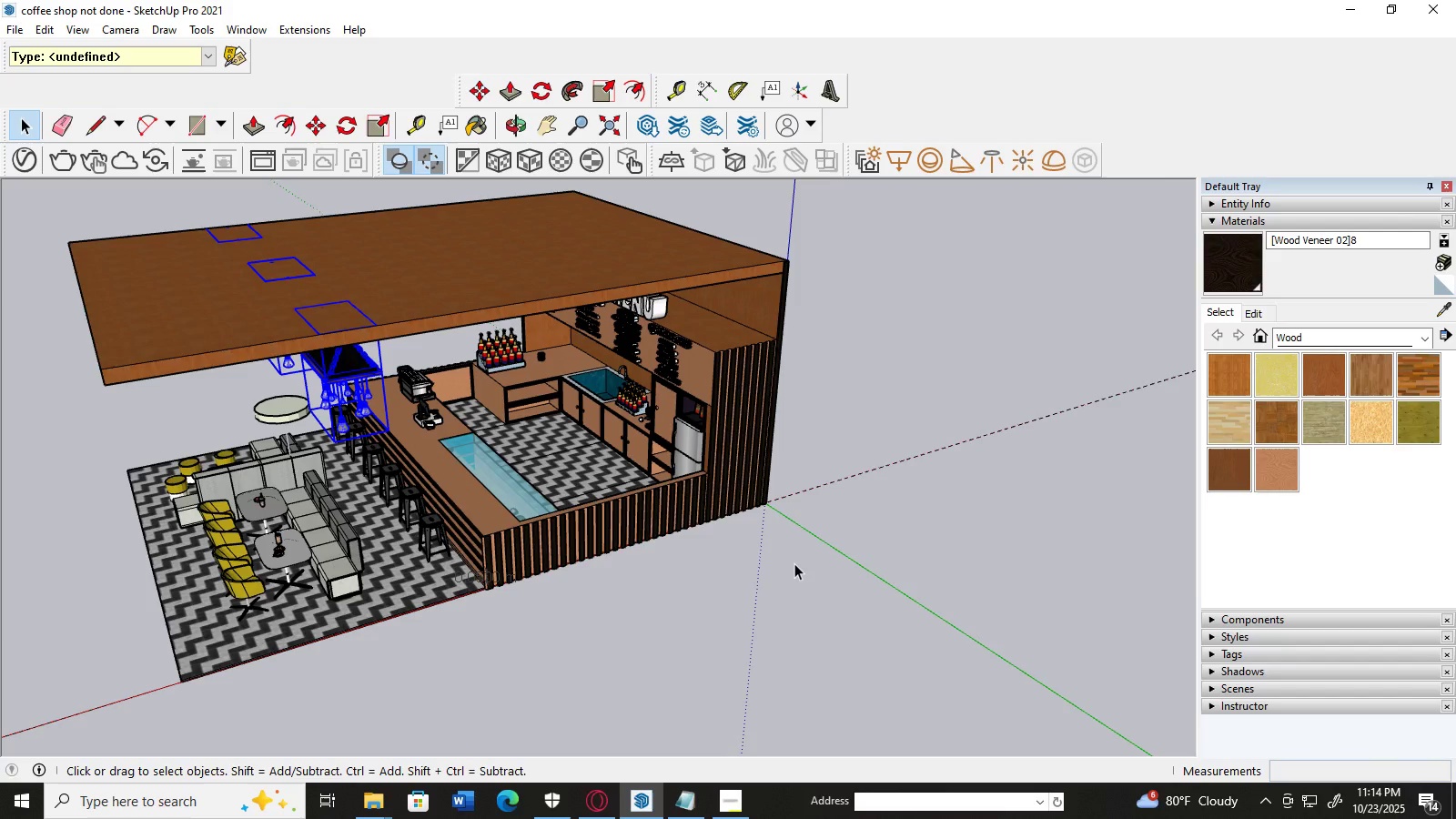 
left_click([794, 563])
 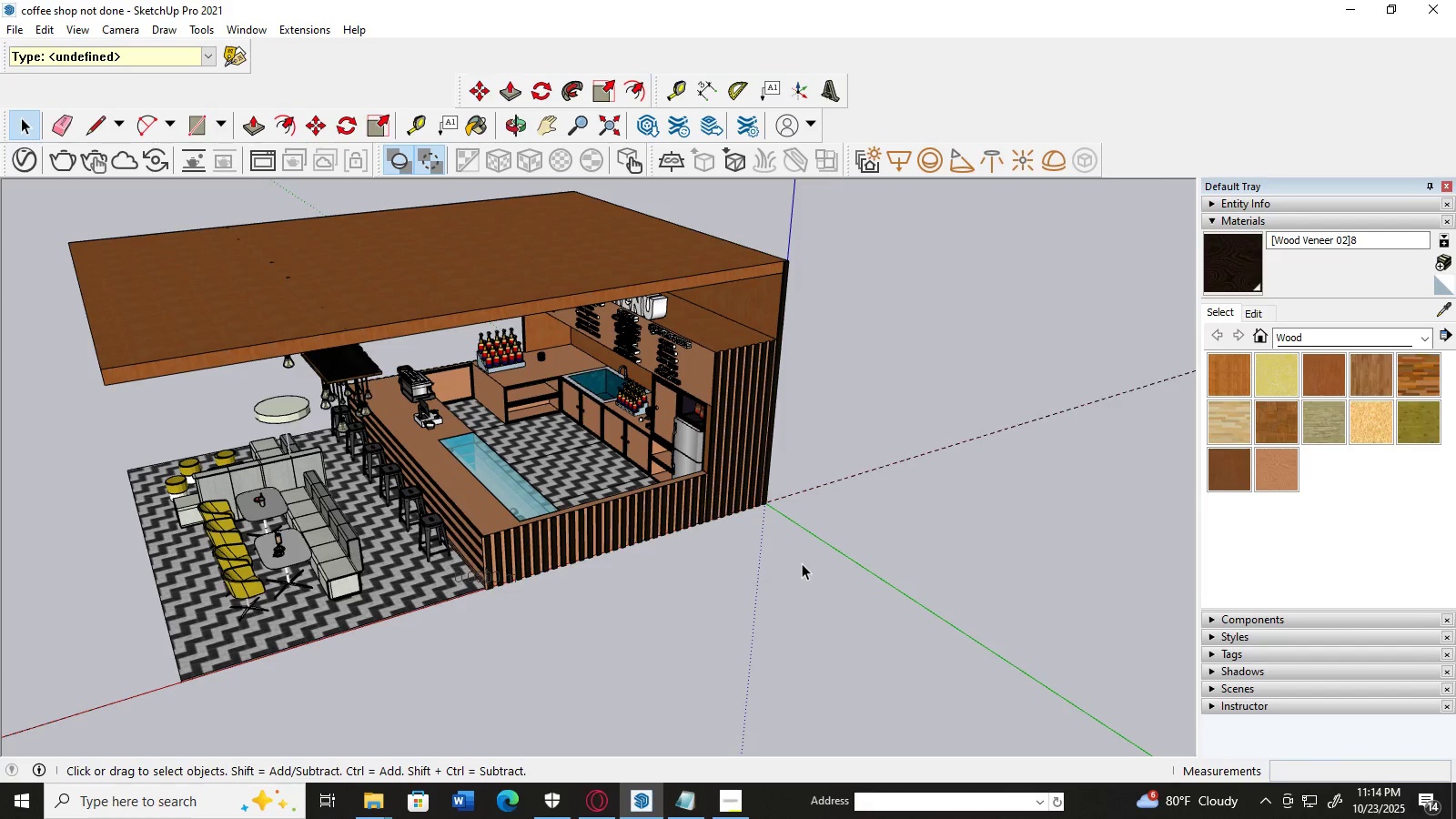 
scroll: coordinate [802, 563], scroll_direction: down, amount: 2.0
 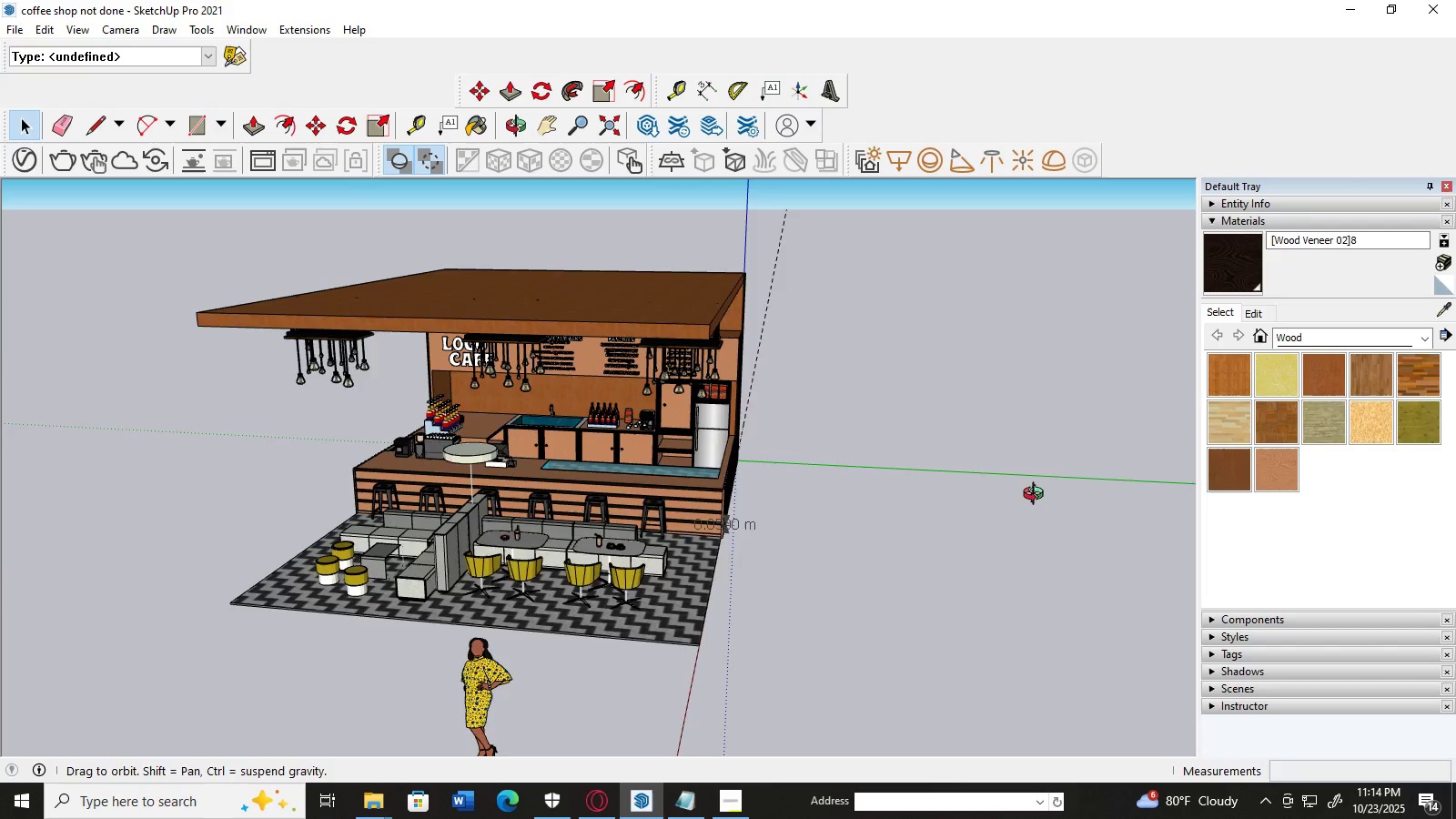 
scroll: coordinate [596, 420], scroll_direction: up, amount: 6.0
 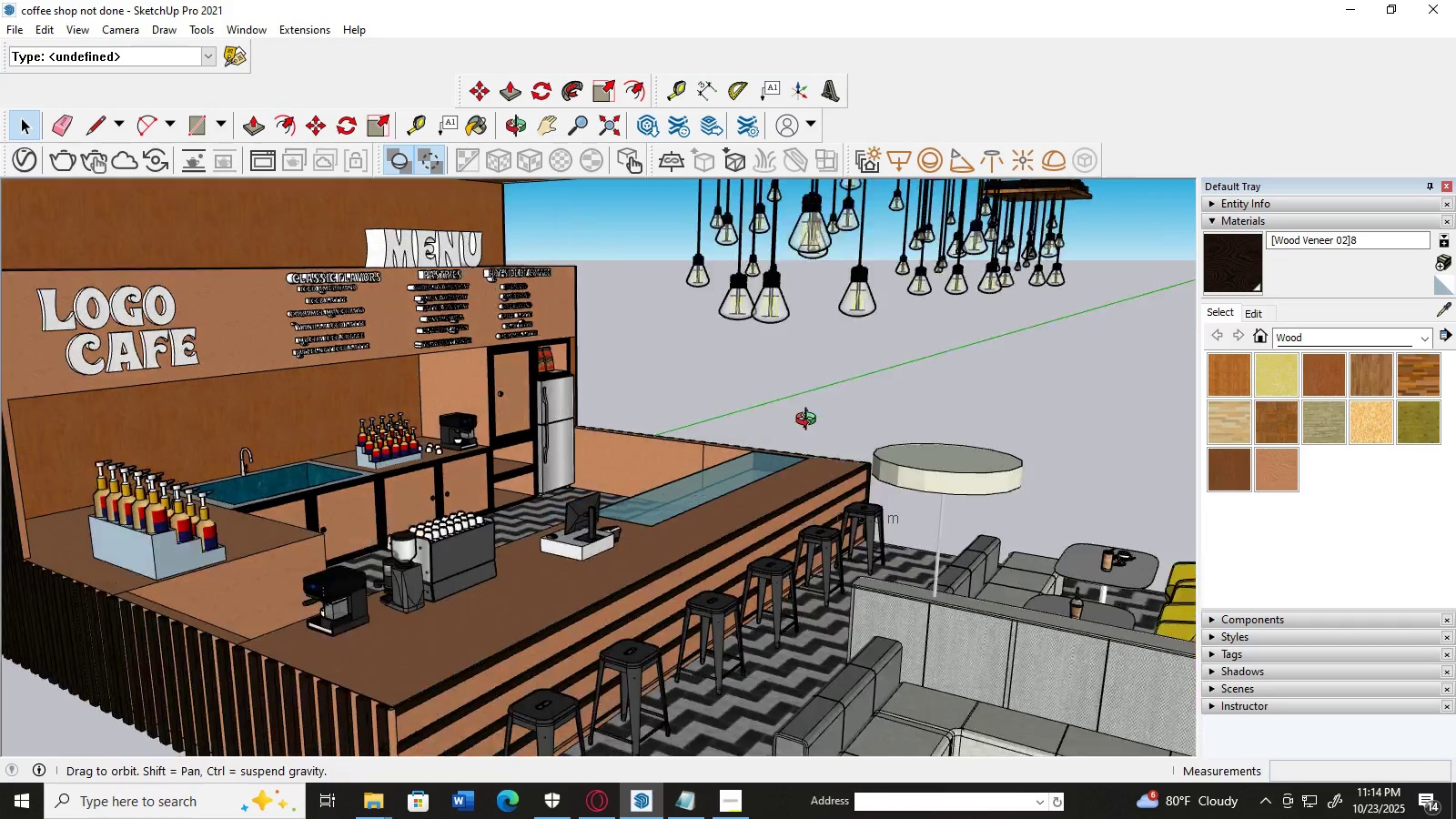 
scroll: coordinate [743, 655], scroll_direction: down, amount: 7.0
 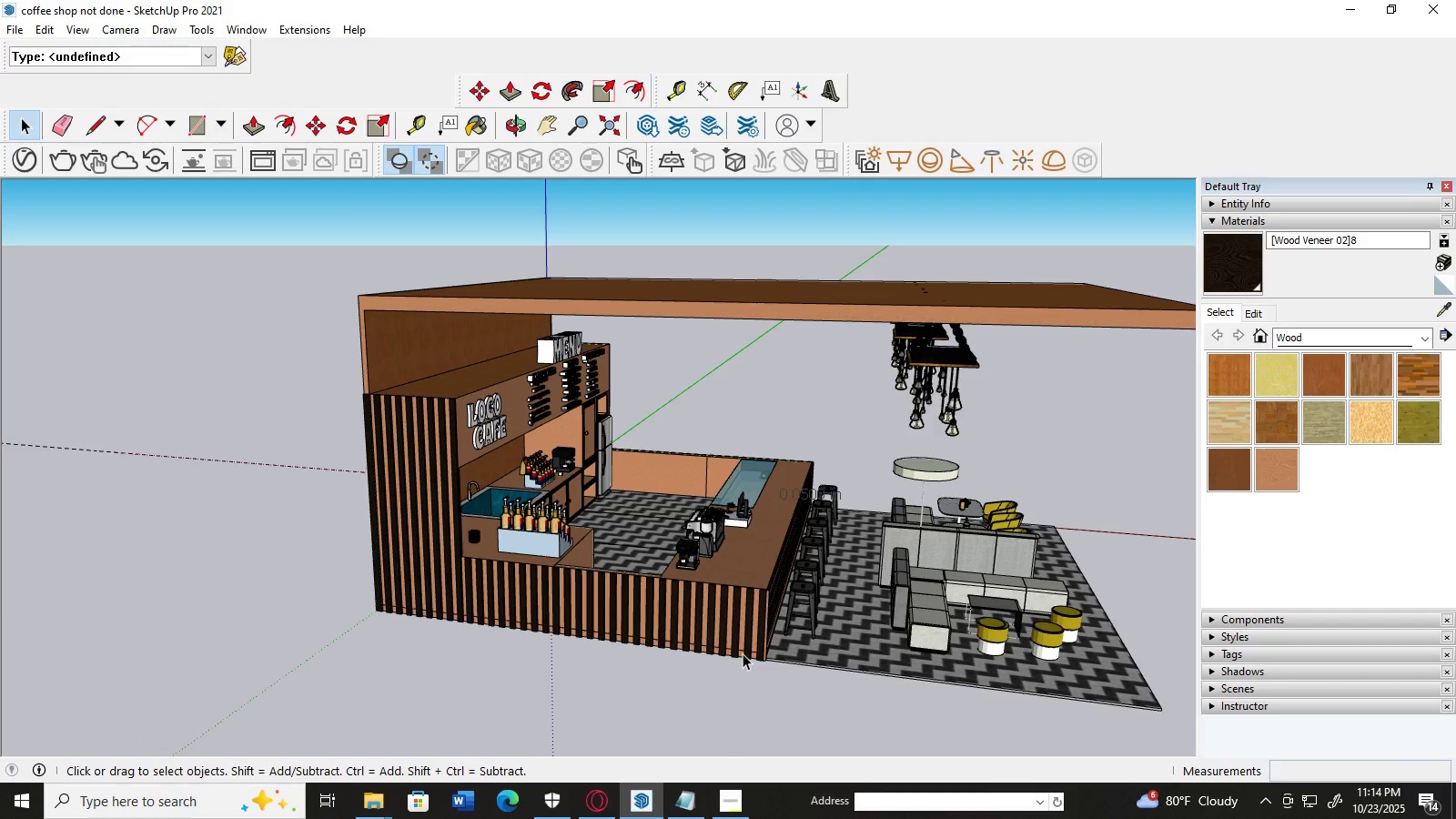 
scroll: coordinate [743, 653], scroll_direction: up, amount: 2.0
 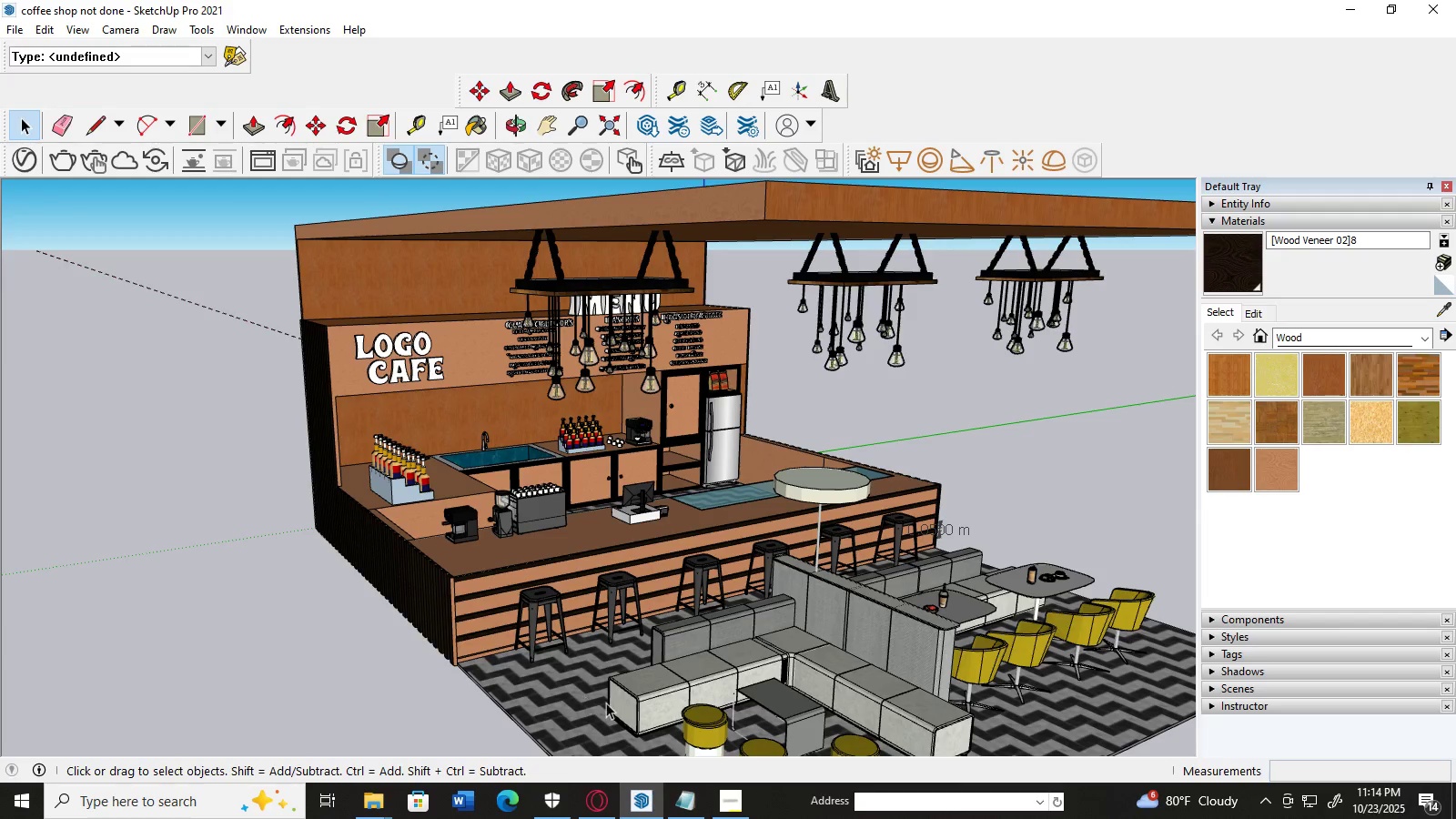 
left_click([601, 808])
 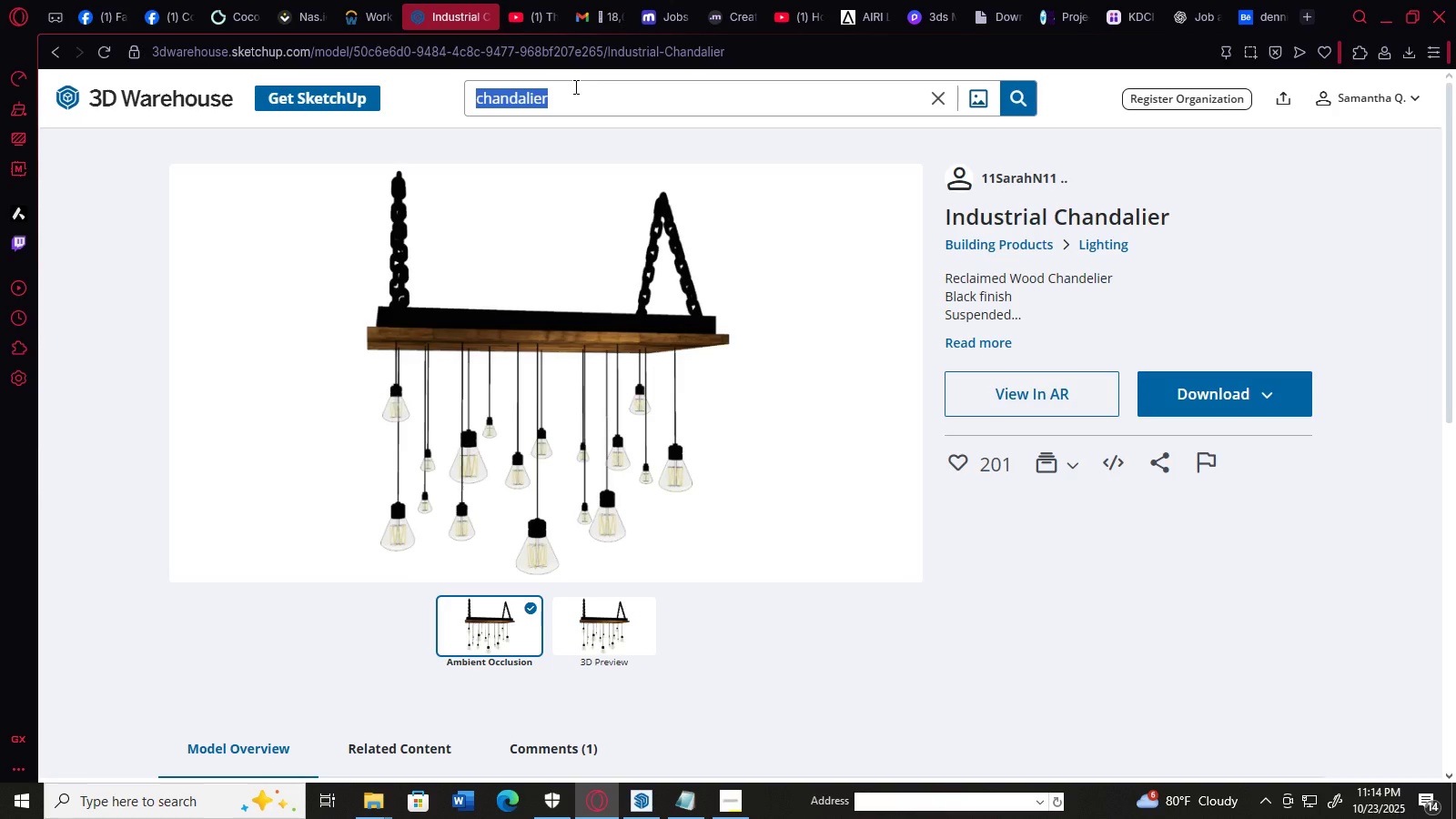 
type(ligth)
 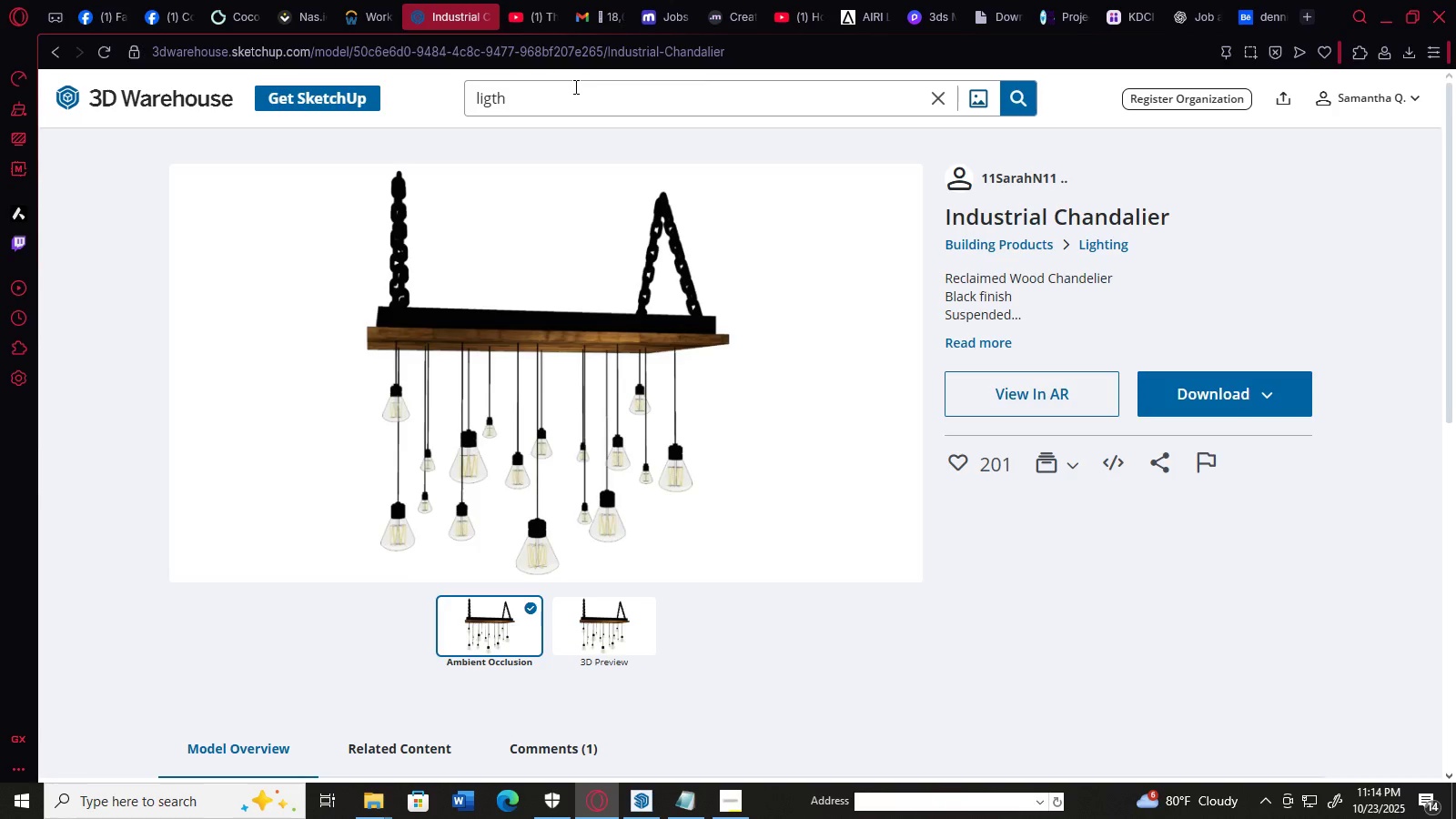 
key(Enter)
 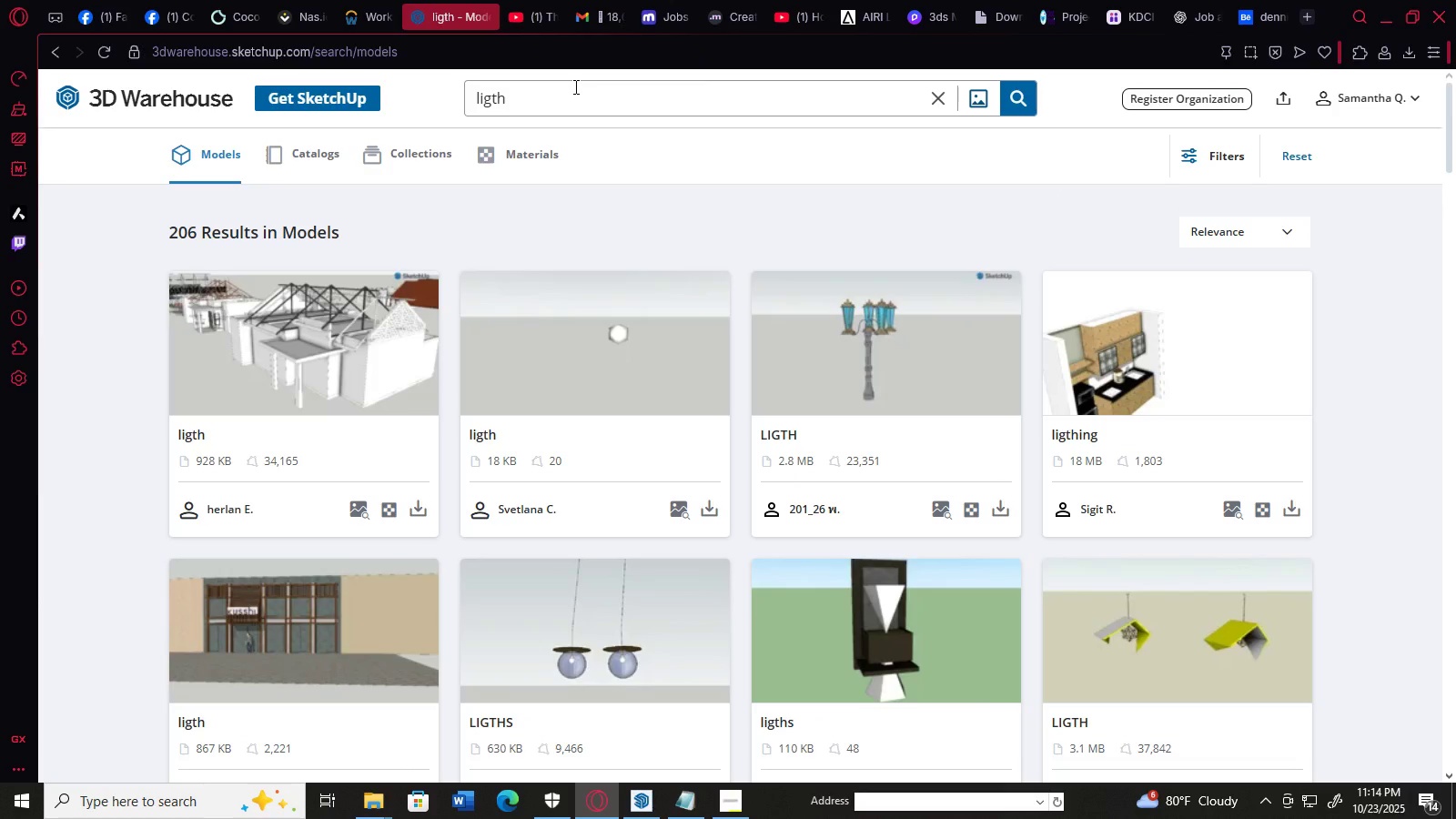 
scroll: coordinate [760, 329], scroll_direction: down, amount: 18.0
 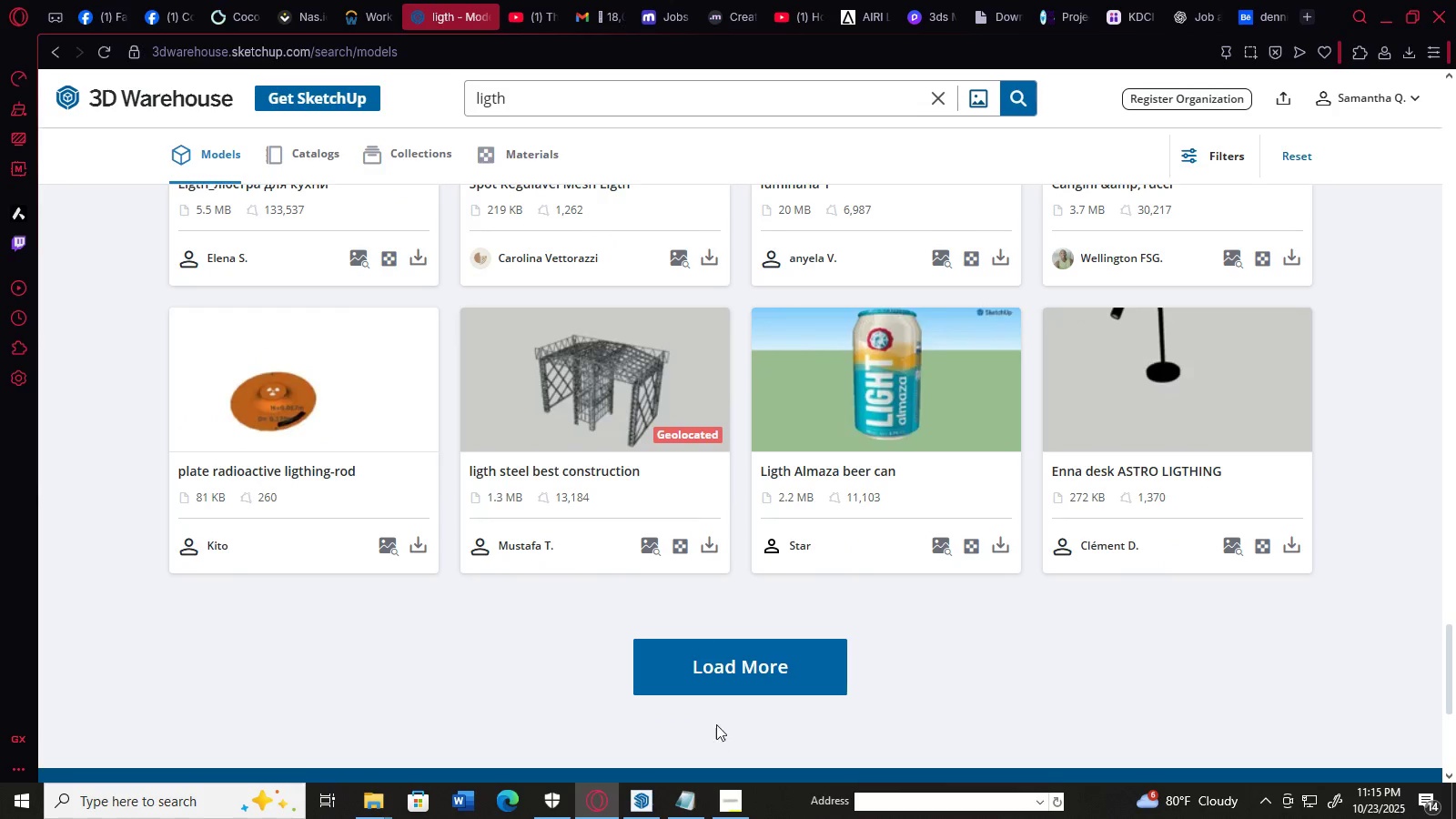 
left_click([723, 684])
 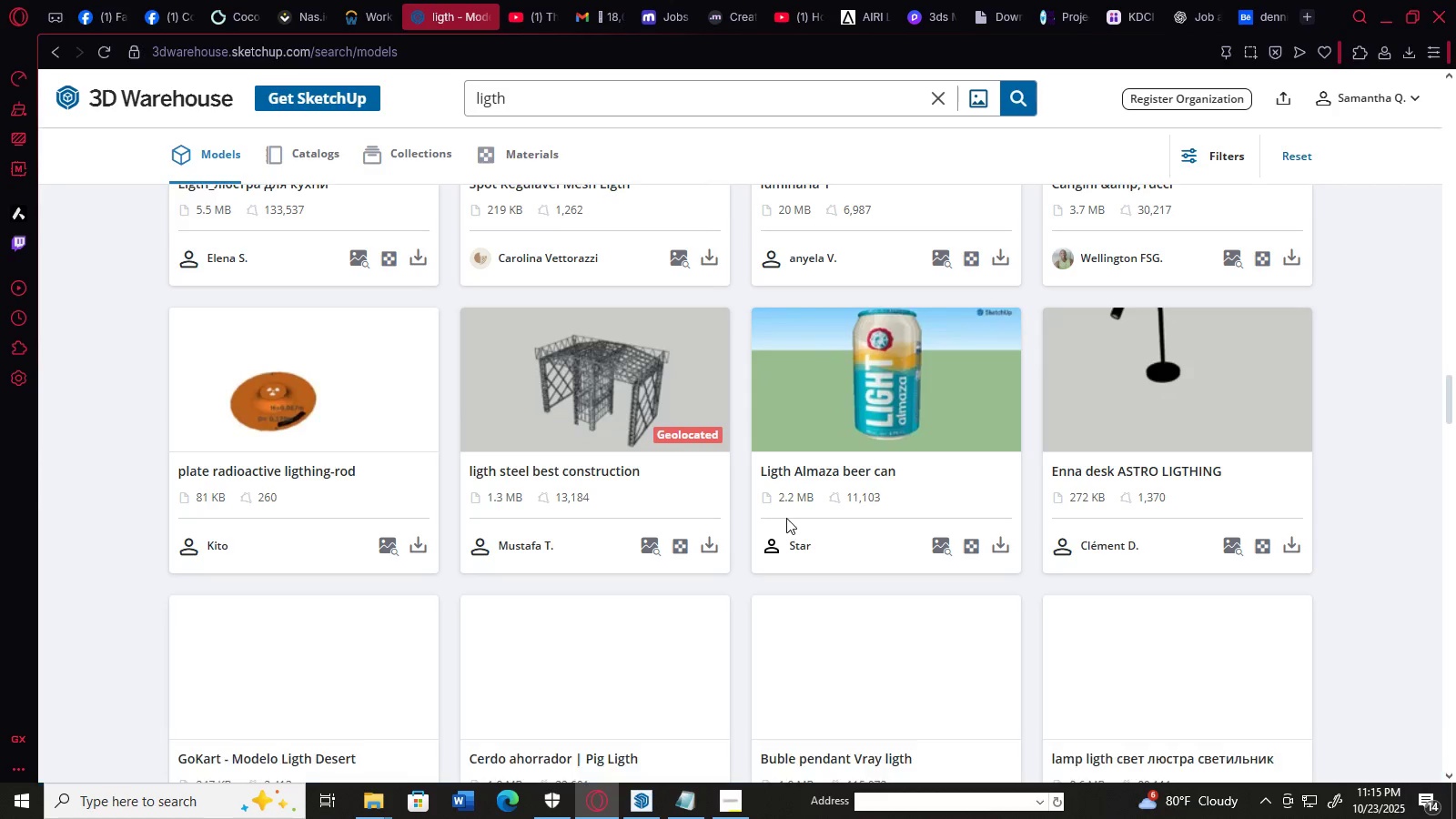 
scroll: coordinate [789, 515], scroll_direction: down, amount: 13.0
 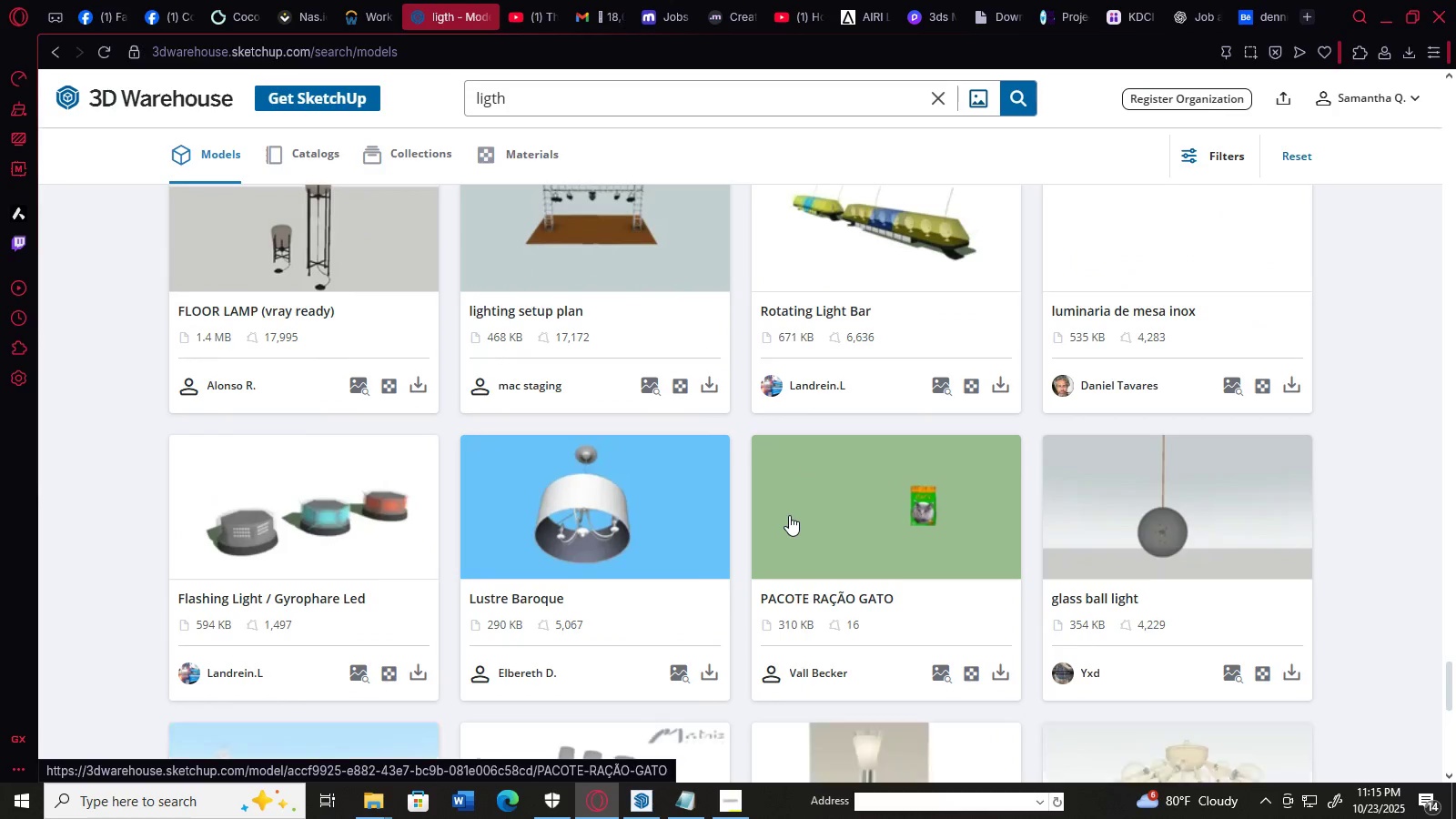 
scroll: coordinate [798, 517], scroll_direction: down, amount: 6.0
 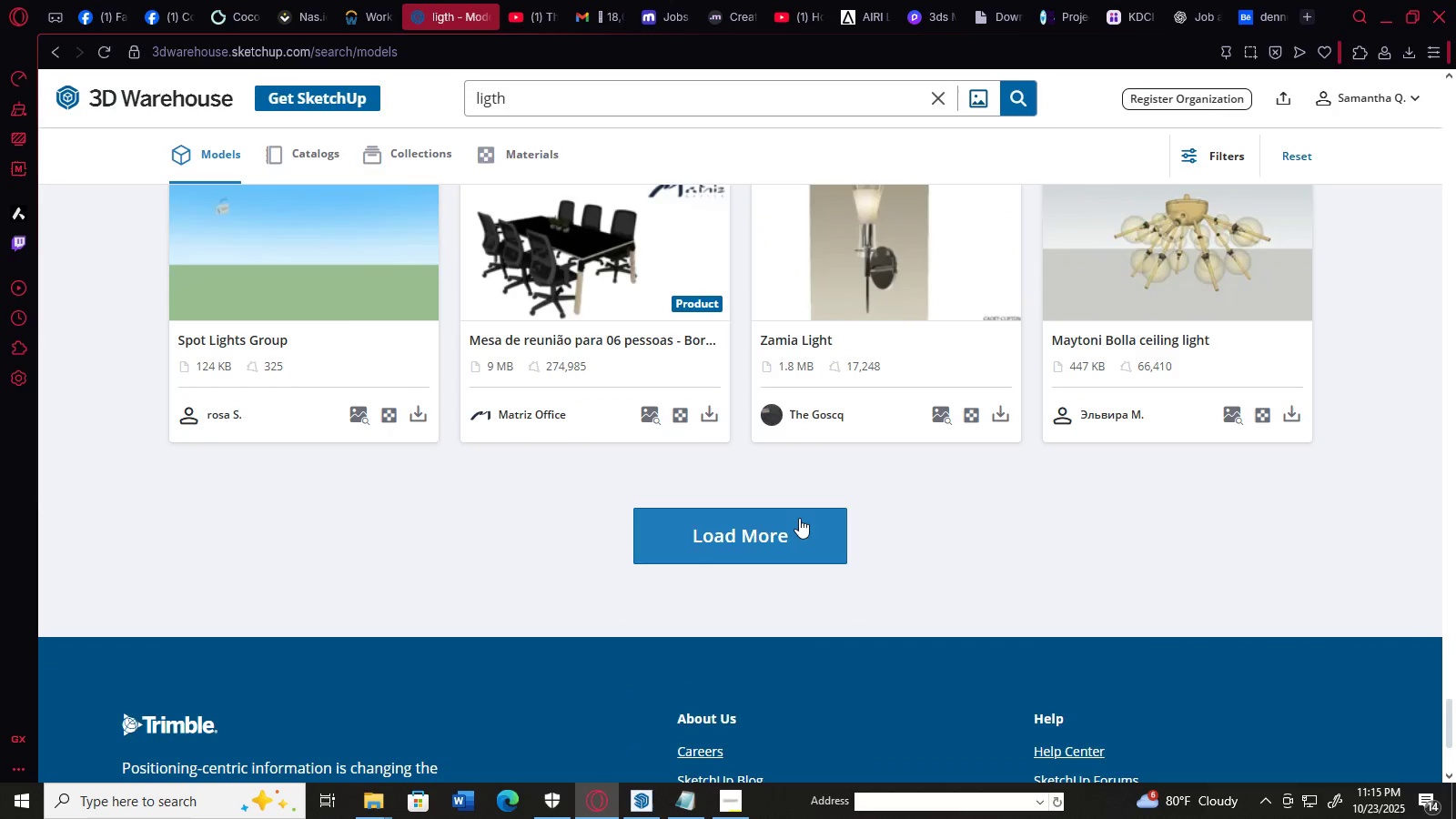 
left_click([799, 518])
 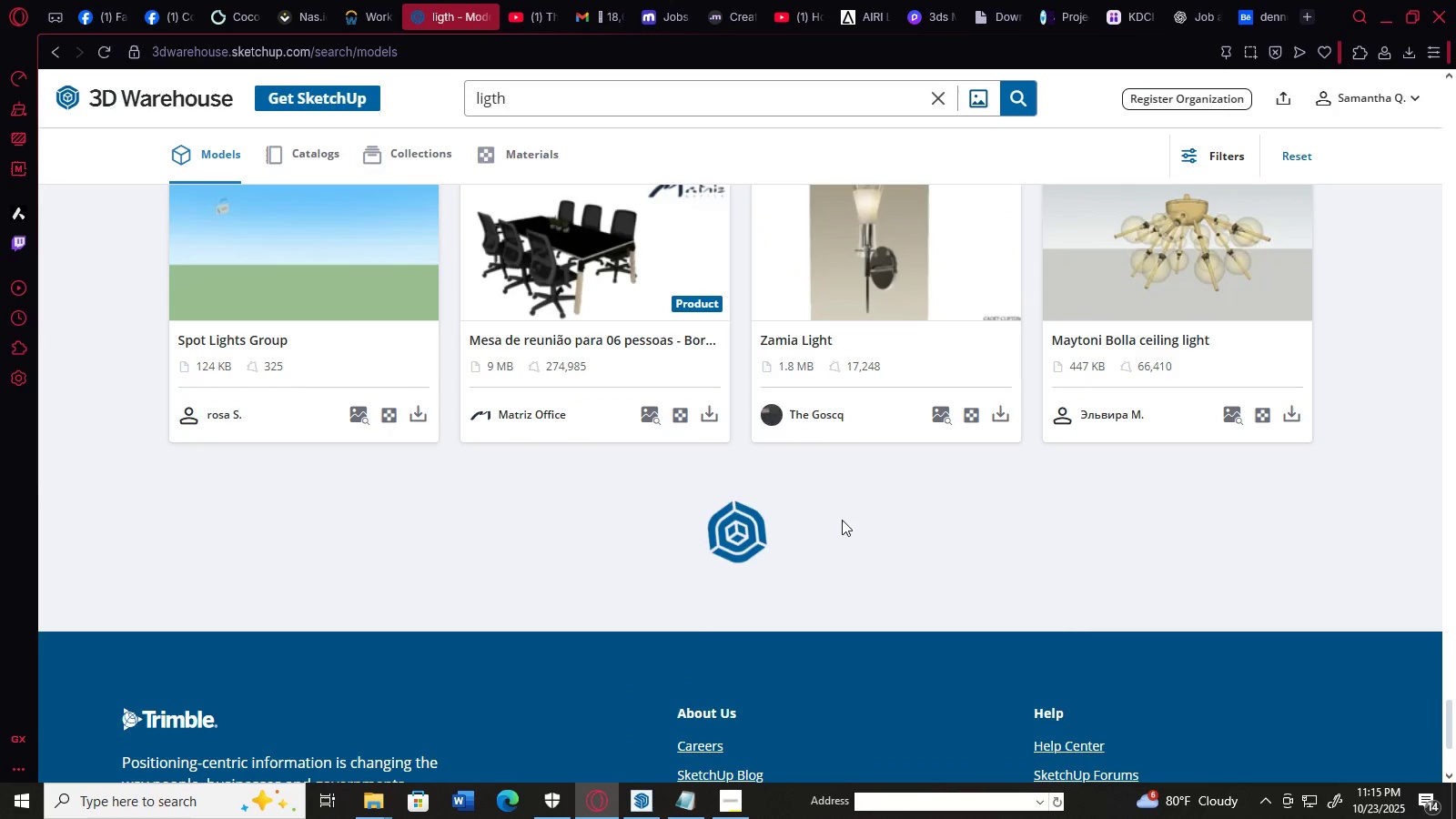 
mouse_move([856, 499])
 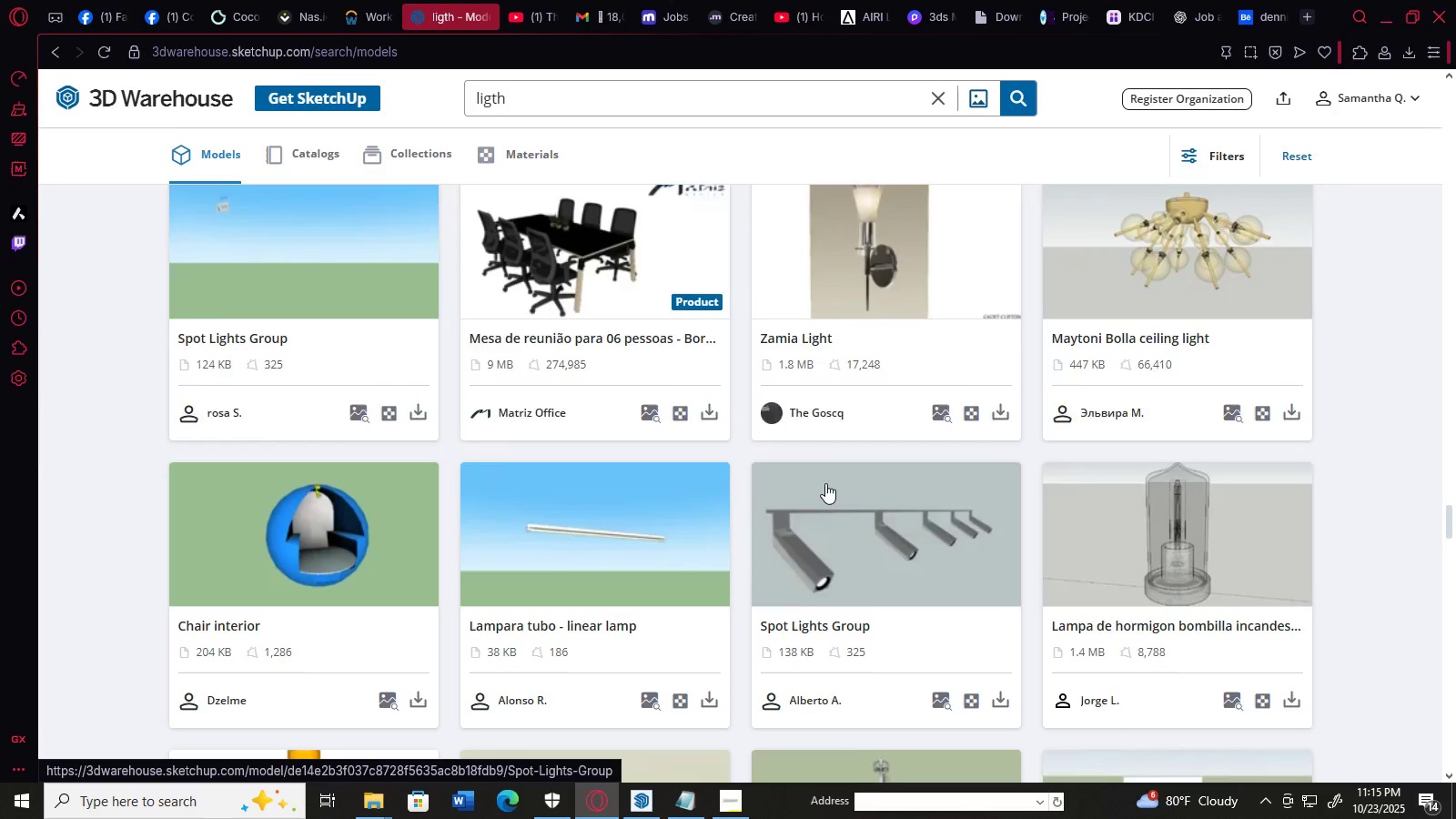 
scroll: coordinate [825, 483], scroll_direction: down, amount: 5.0
 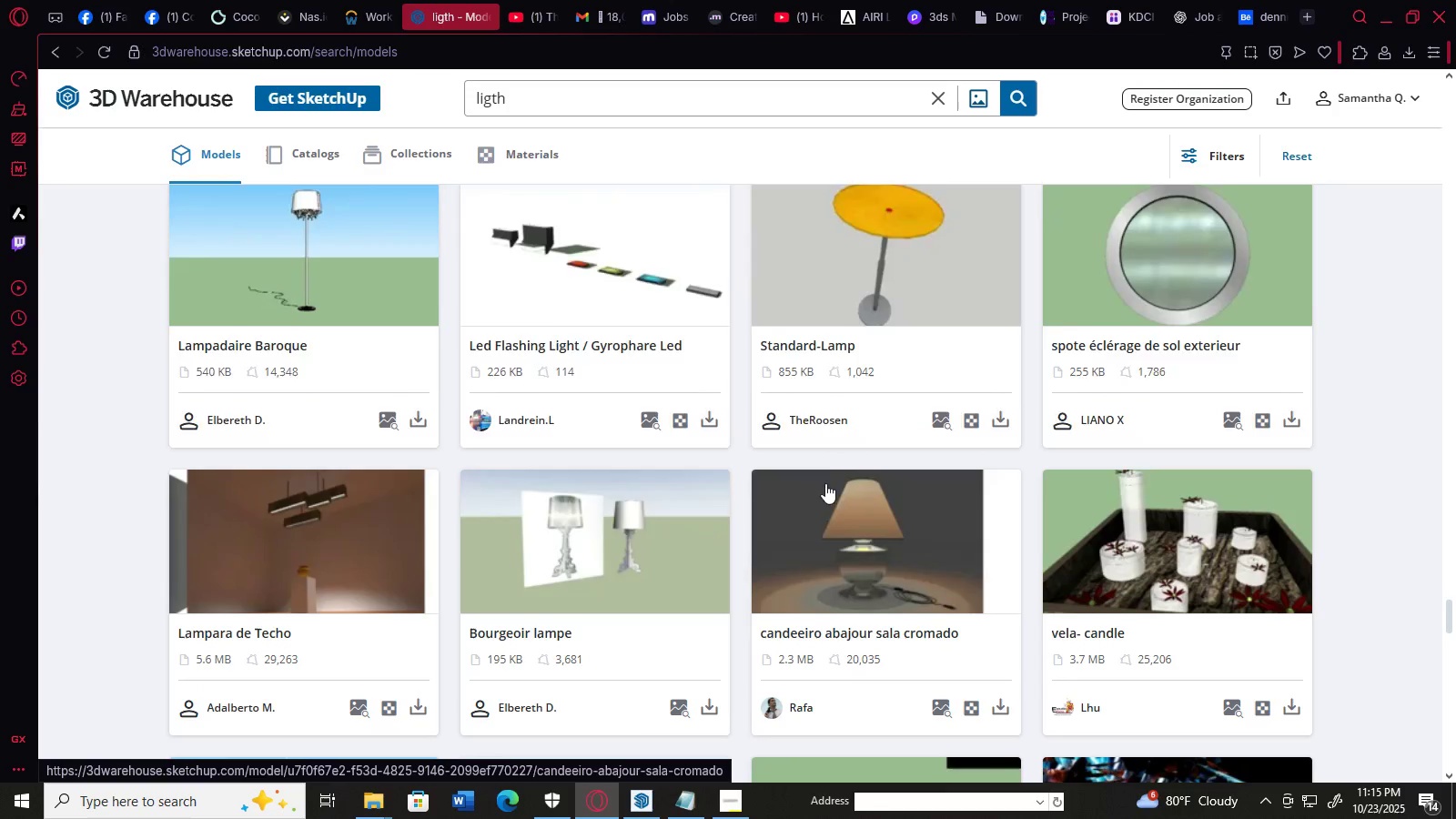 
left_click([676, 103])
 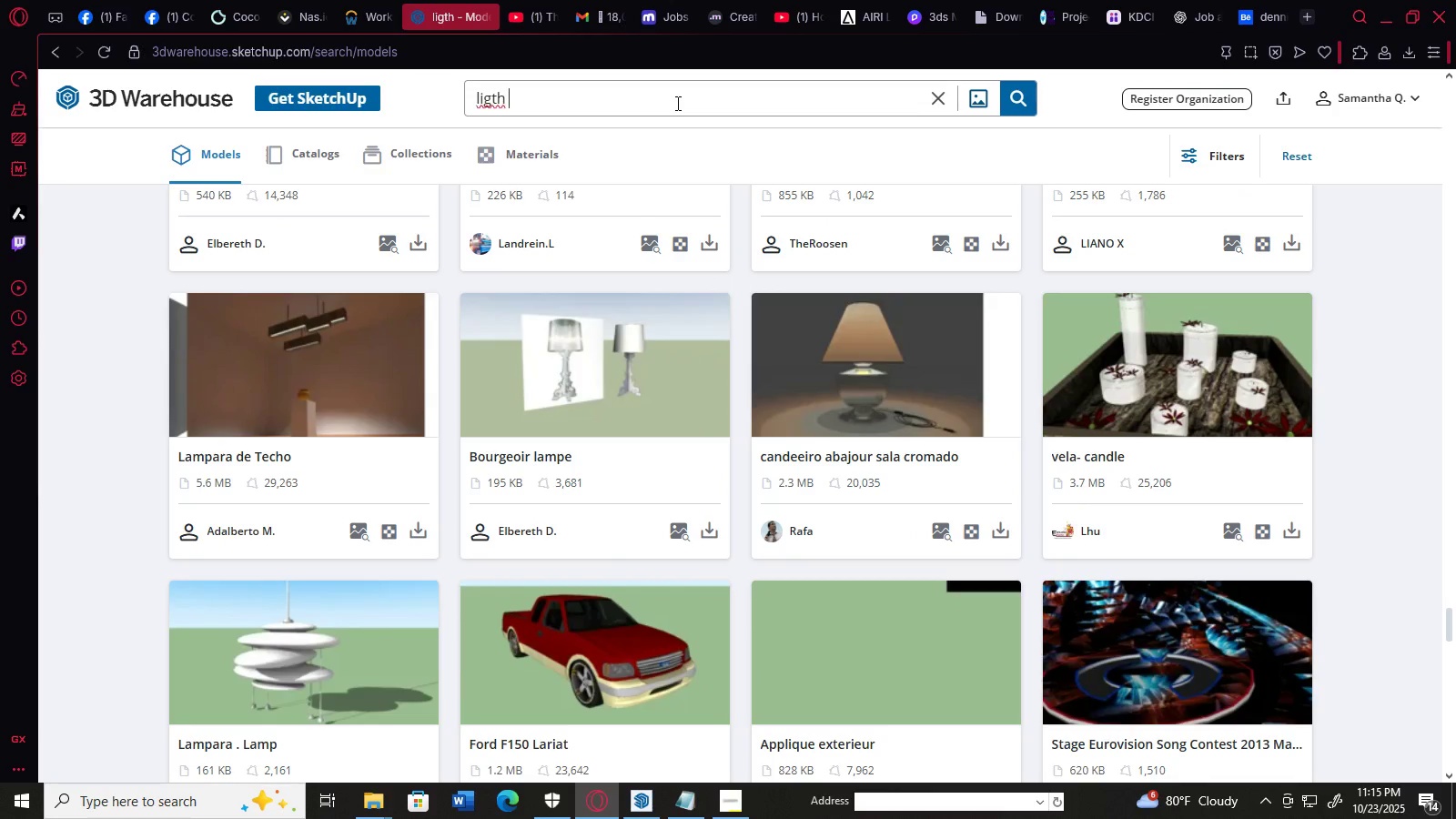 
type( bulb)
 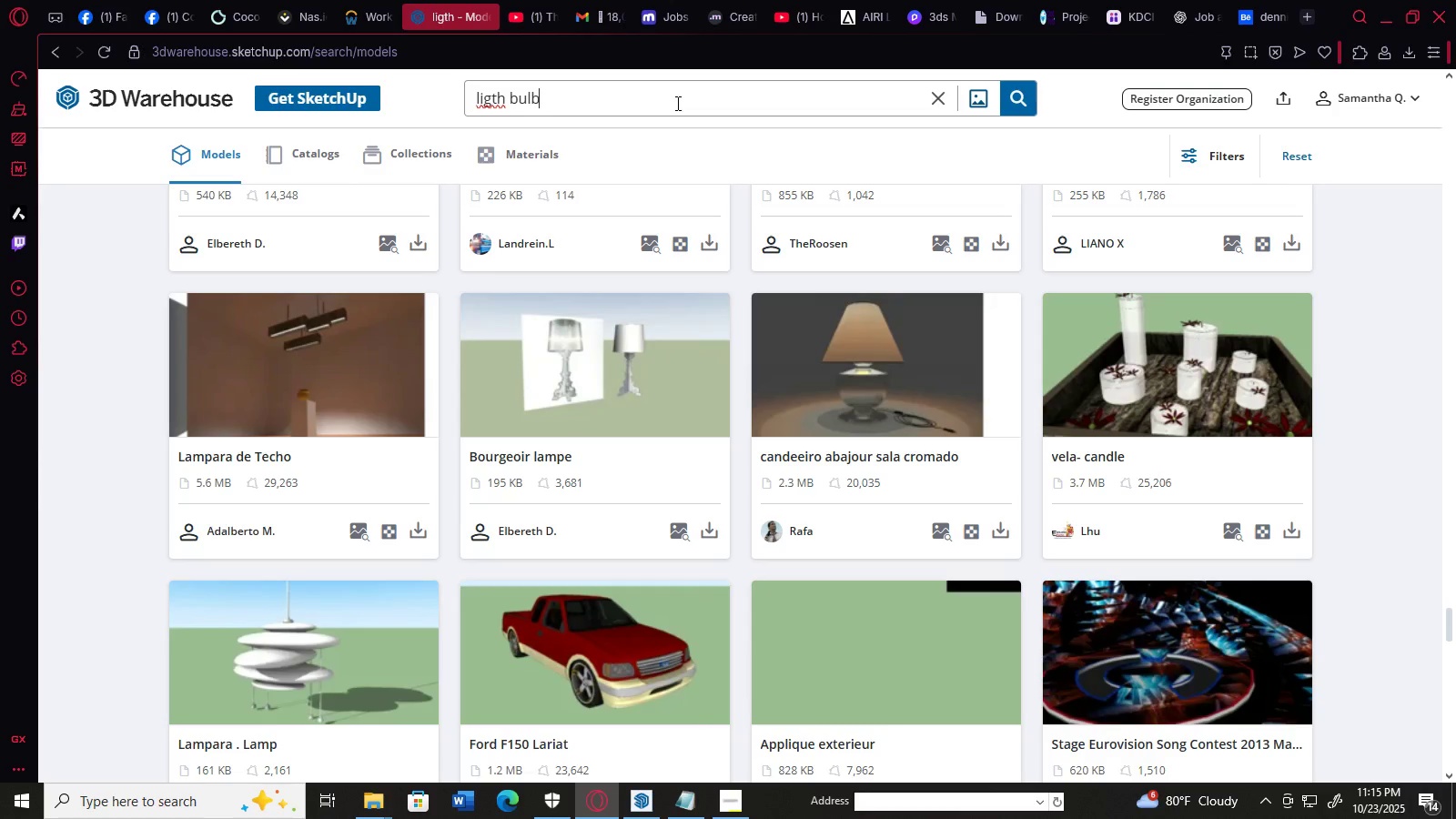 
key(Enter)
 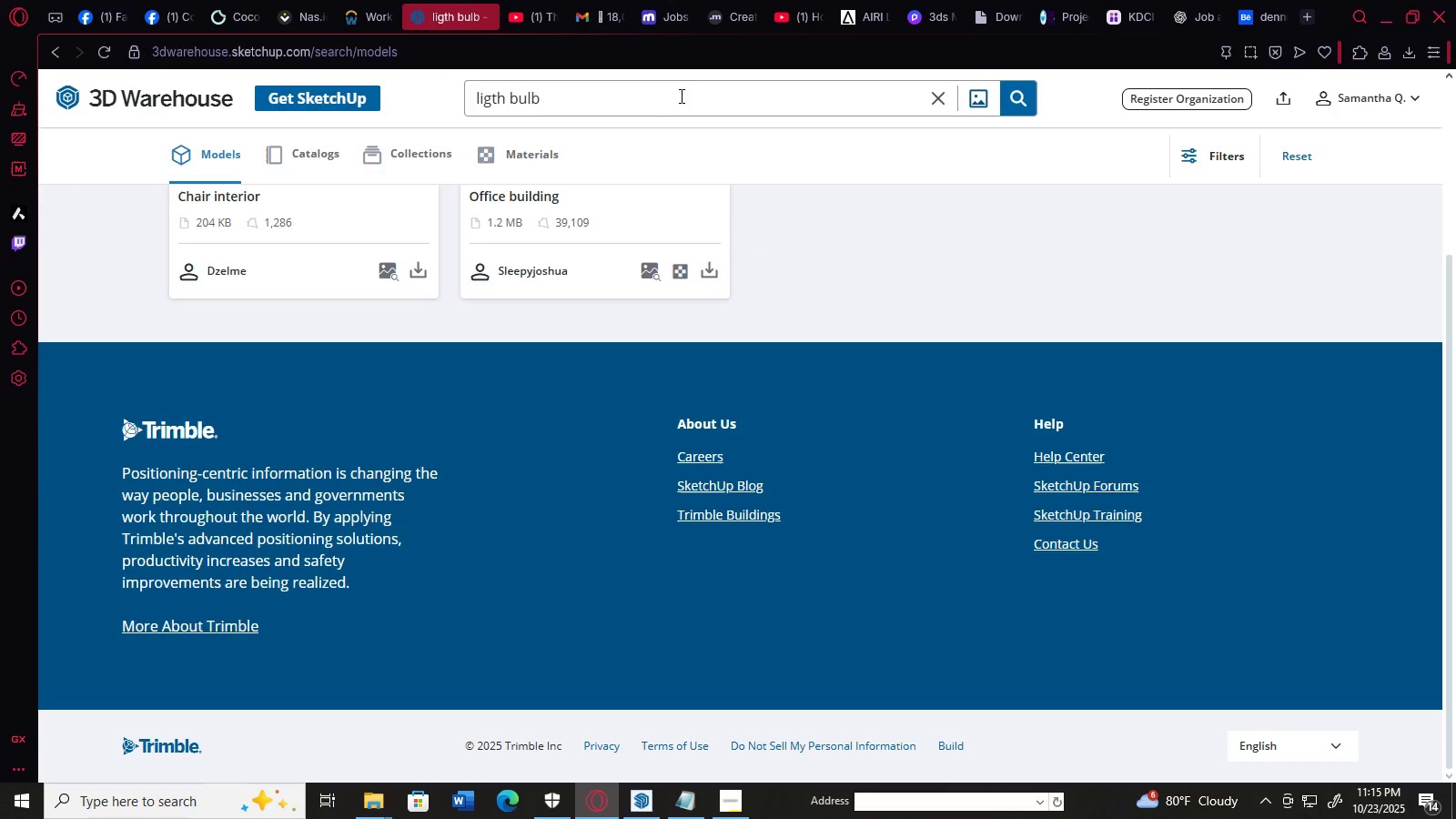 
scroll: coordinate [757, 451], scroll_direction: up, amount: 7.0
 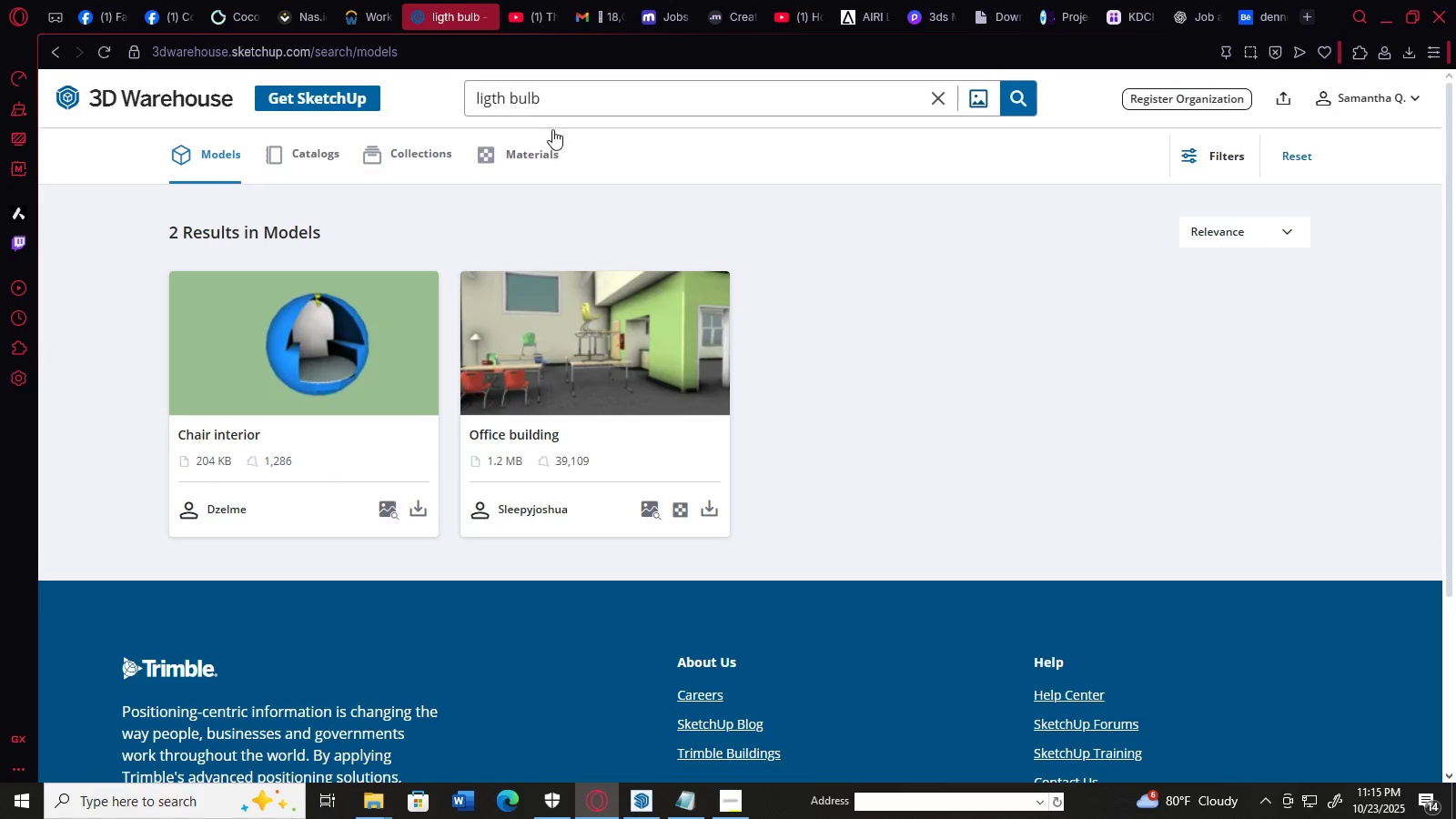 
left_click([565, 102])
 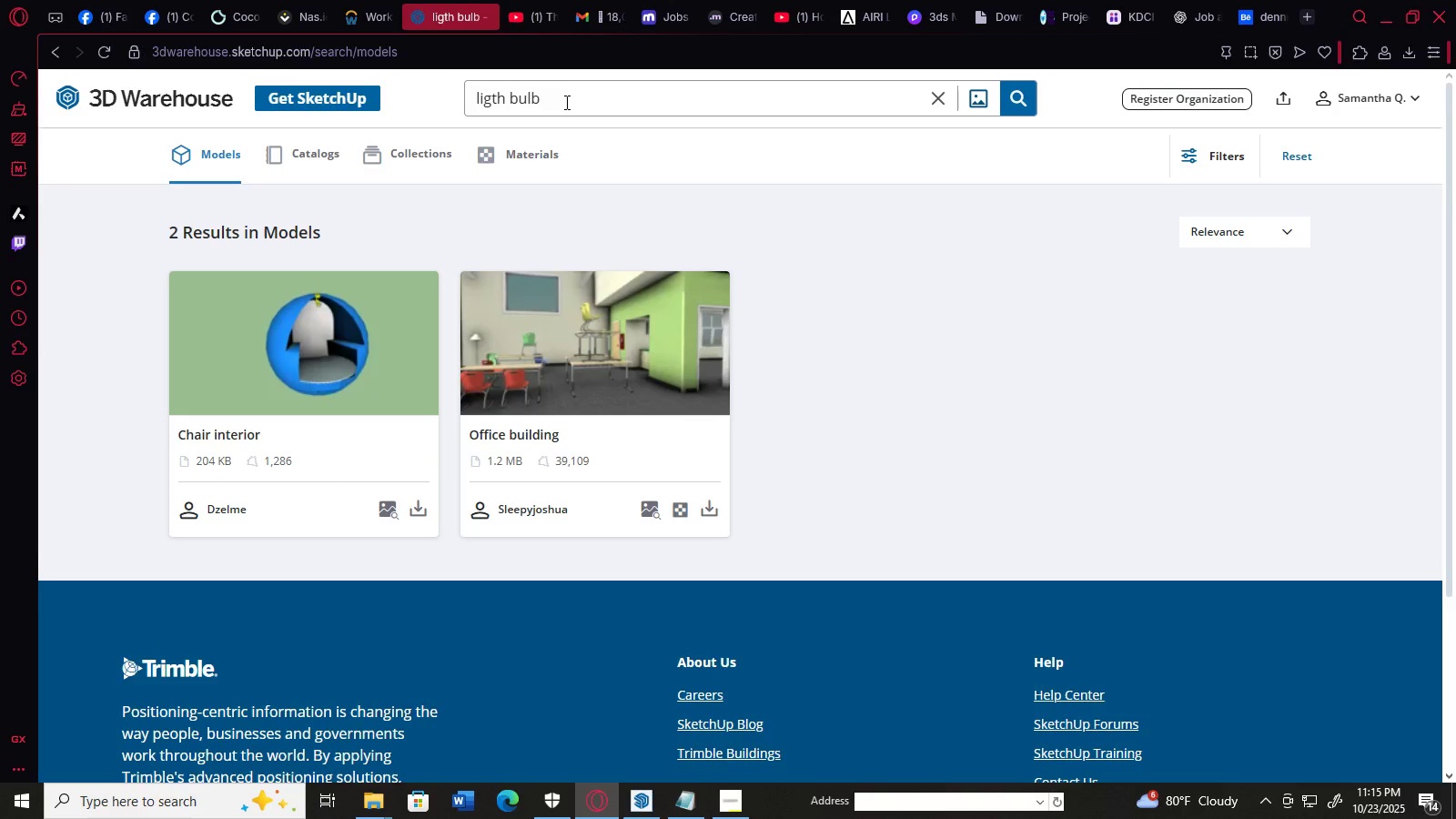 
key(Backspace)
 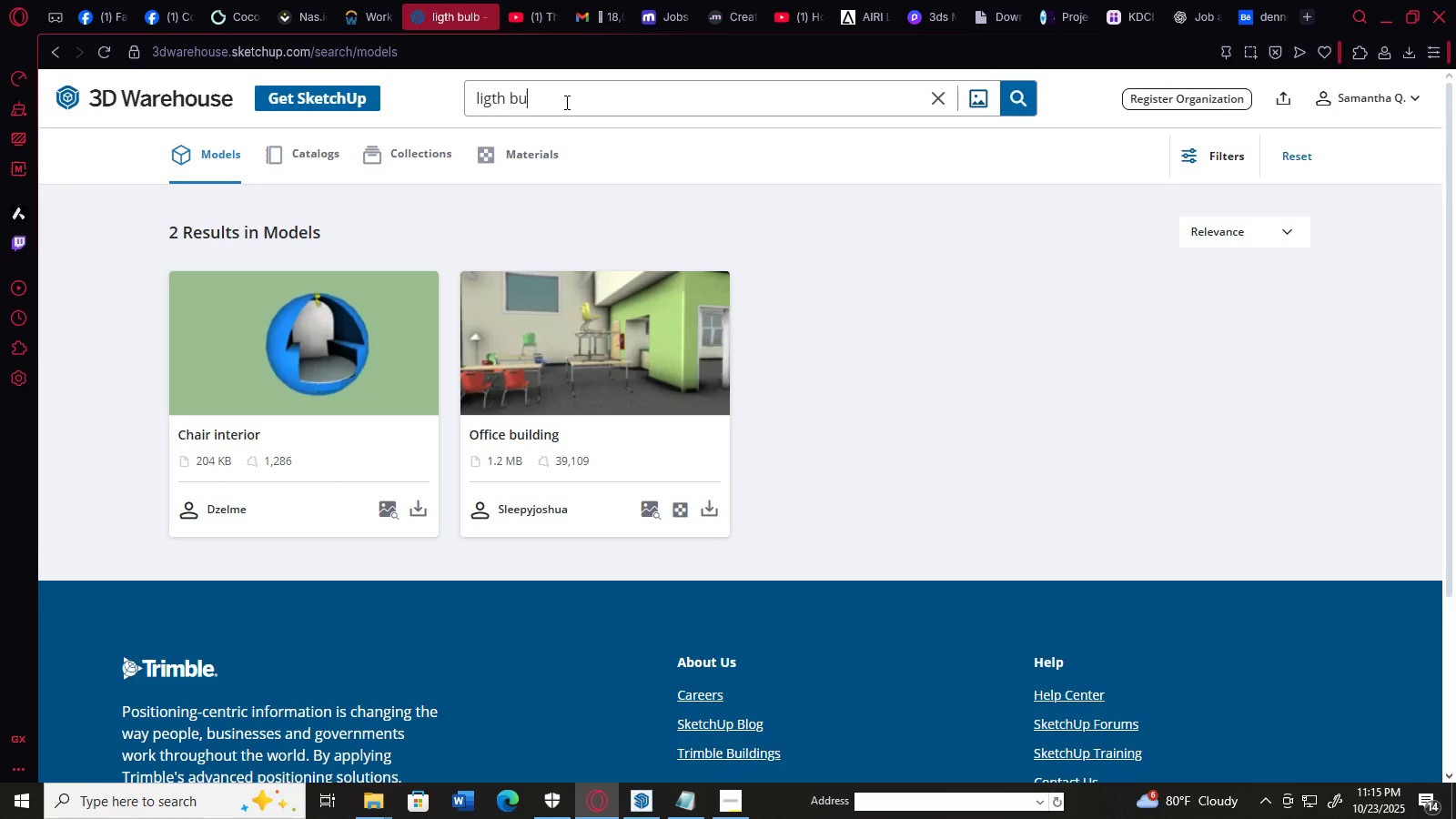 
key(Backspace)
 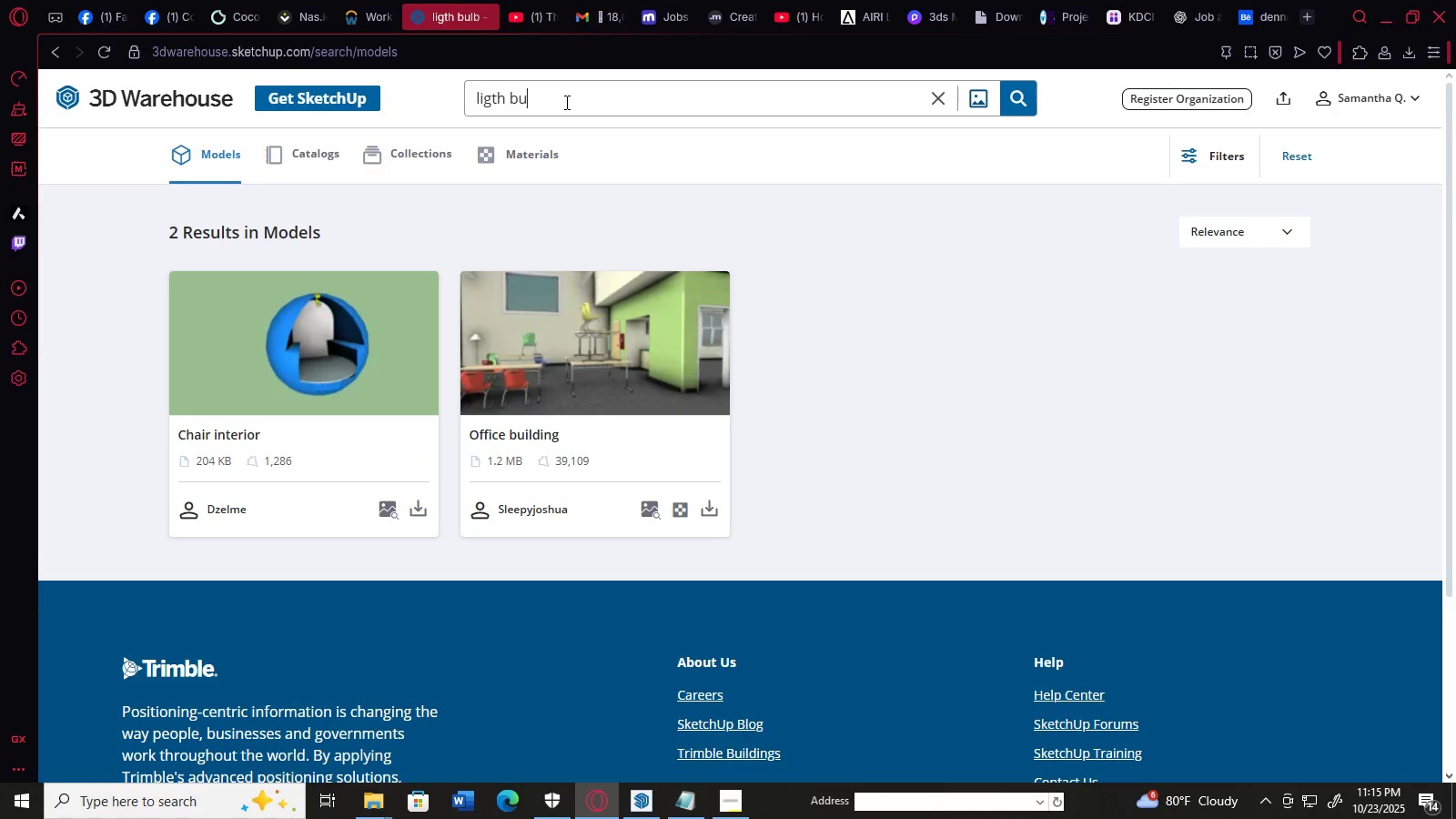 
key(Backspace)
 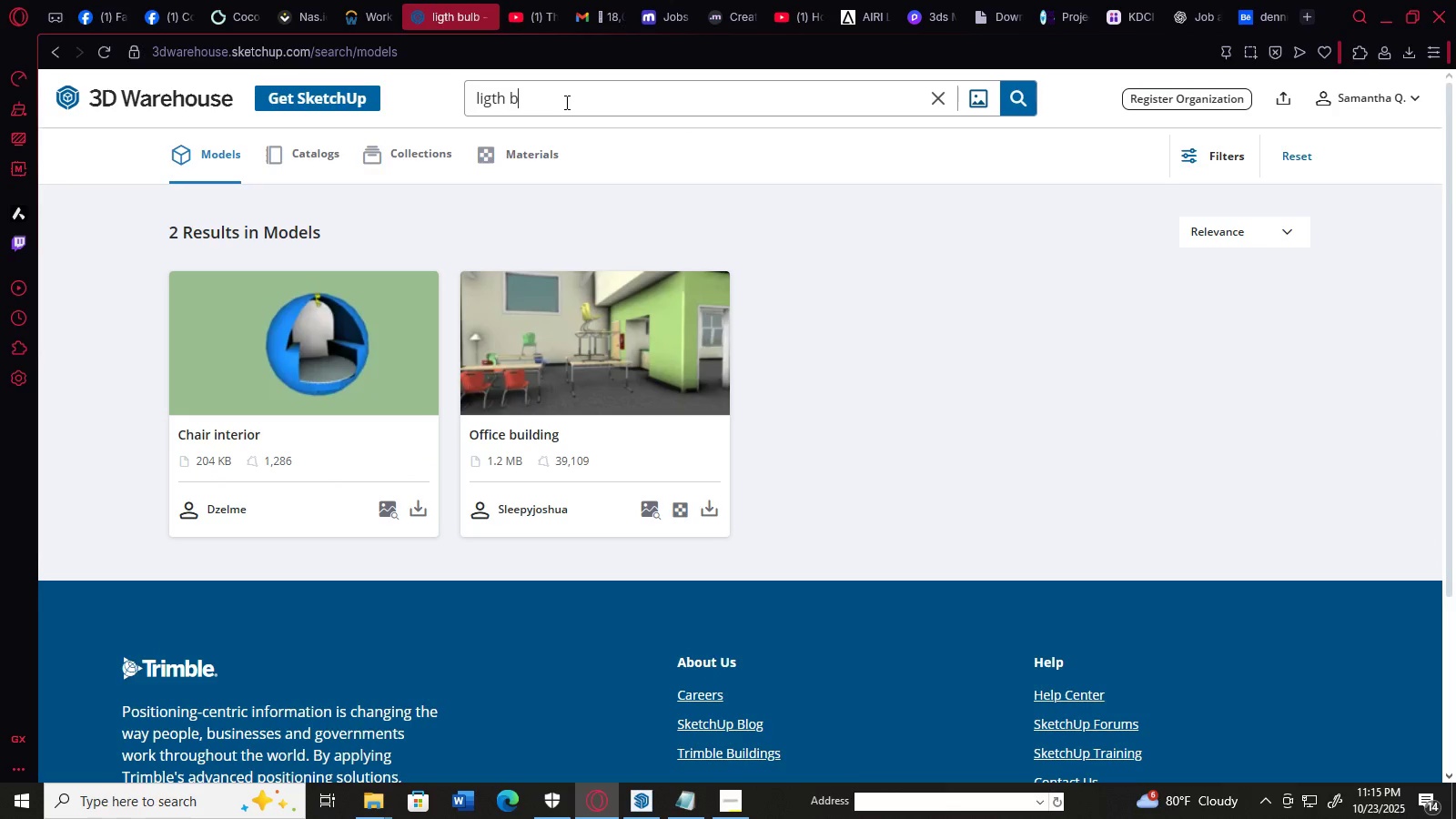 
key(Backspace)
 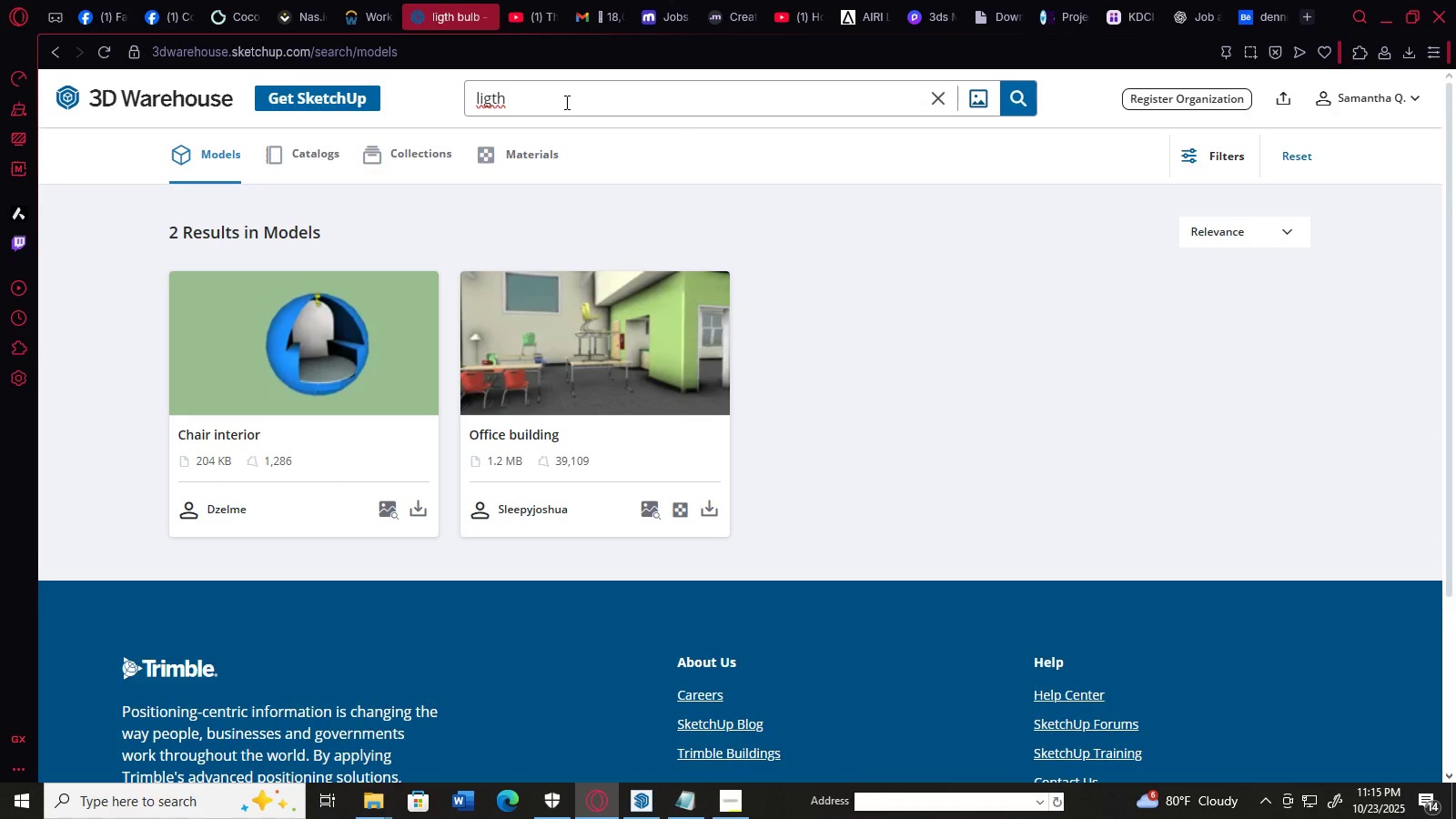 
key(Enter)
 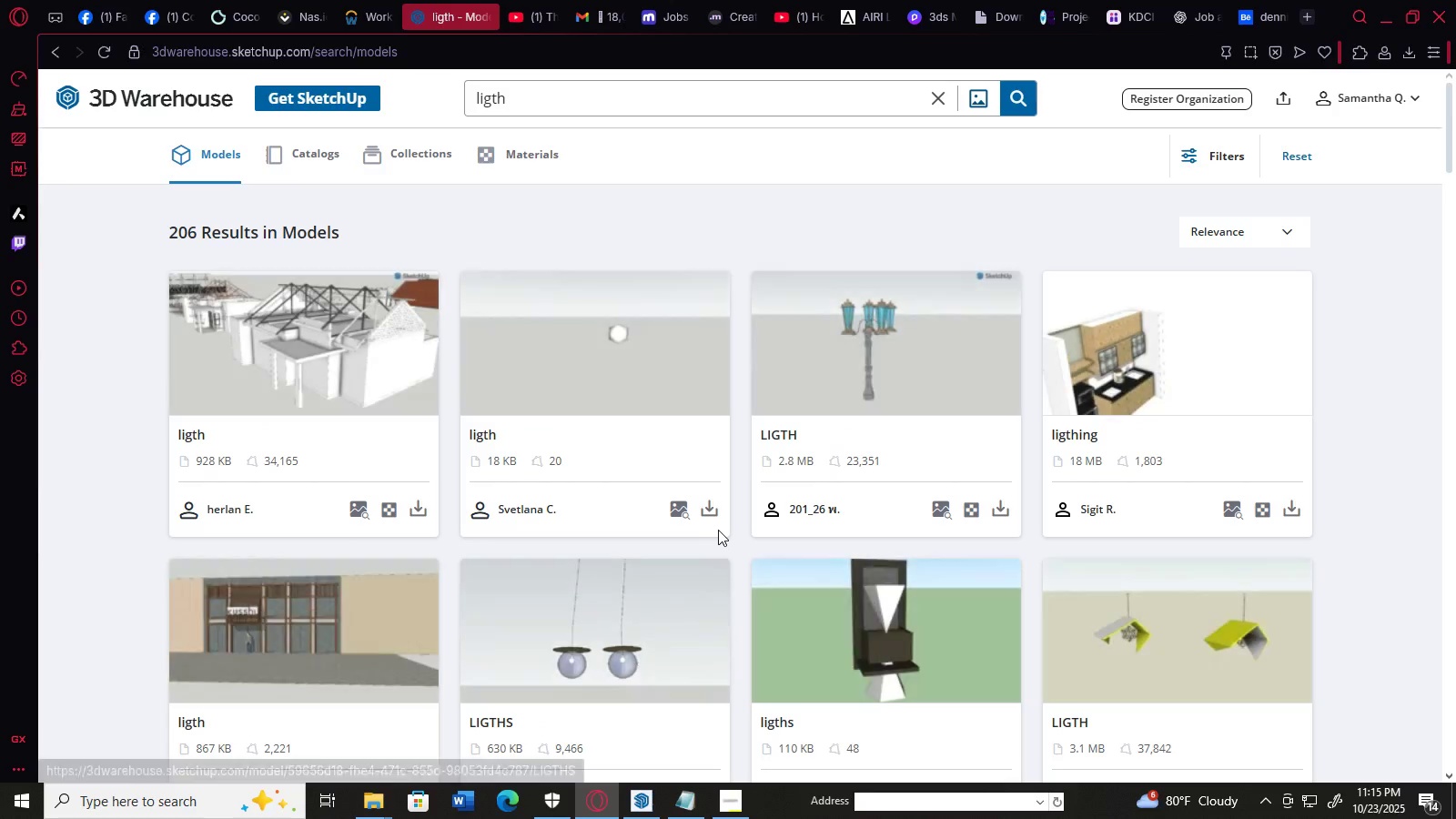 
scroll: coordinate [741, 504], scroll_direction: down, amount: 8.0
 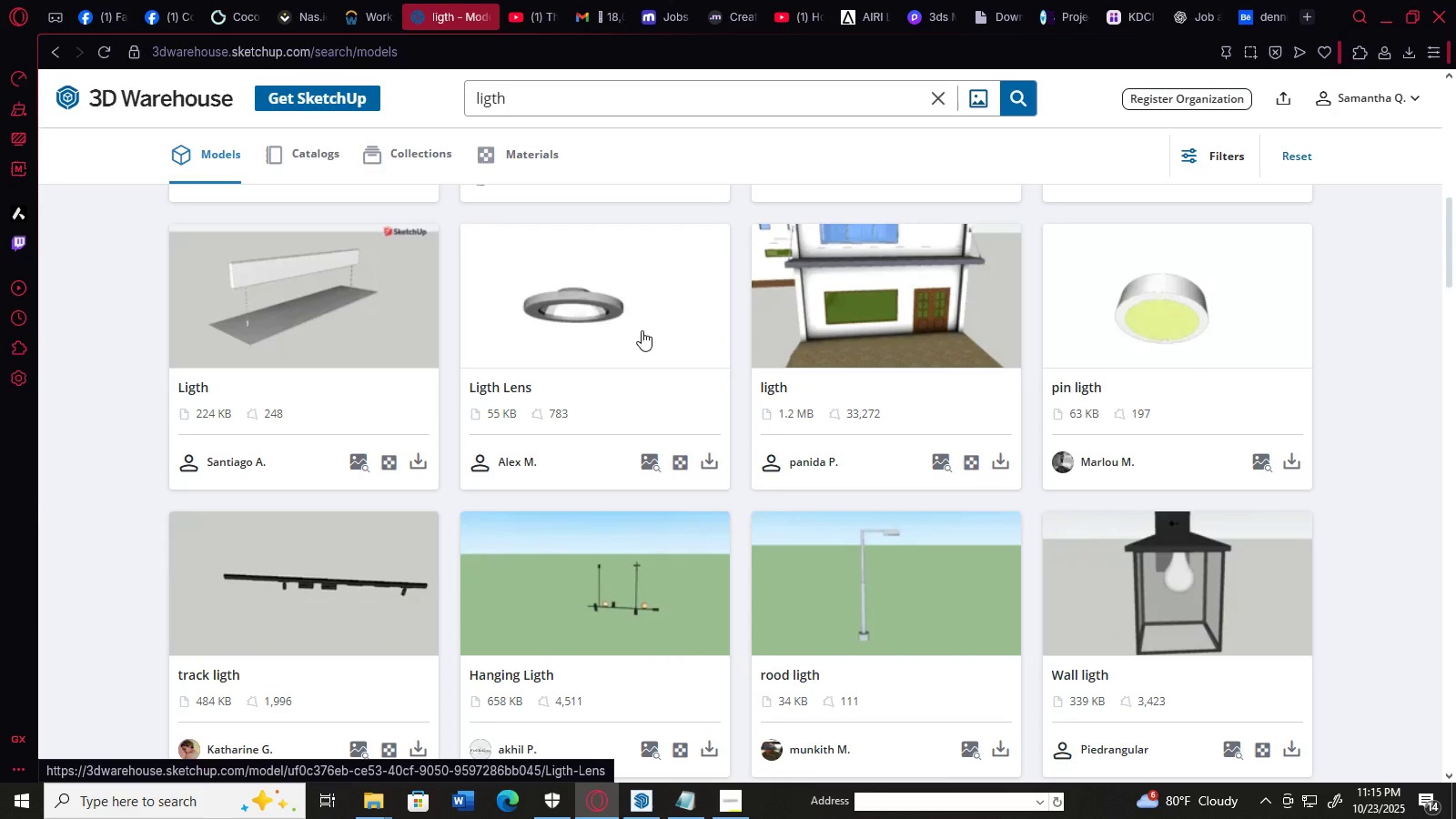 
left_click([642, 330])
 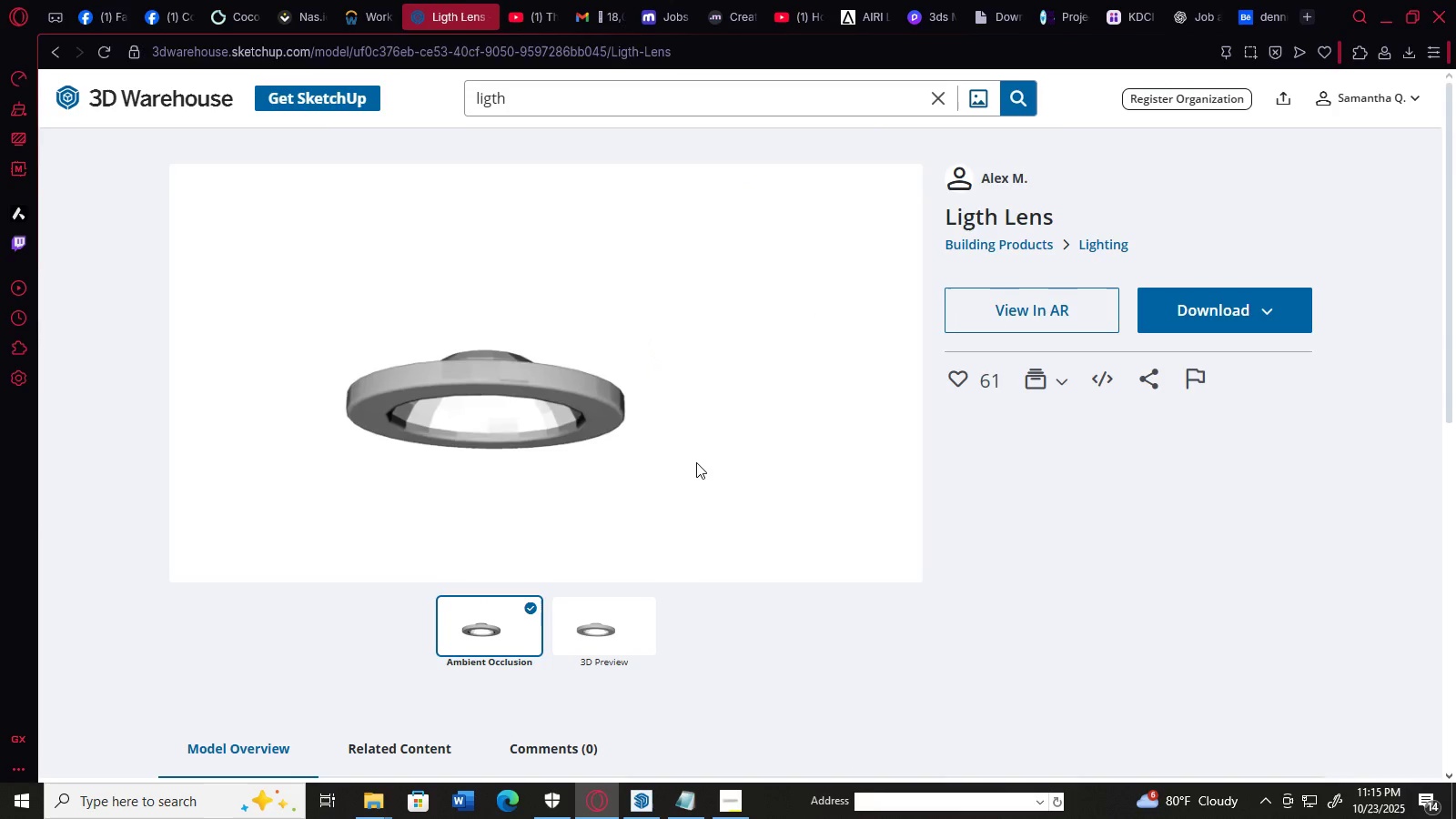 
scroll: coordinate [696, 465], scroll_direction: down, amount: 6.0
 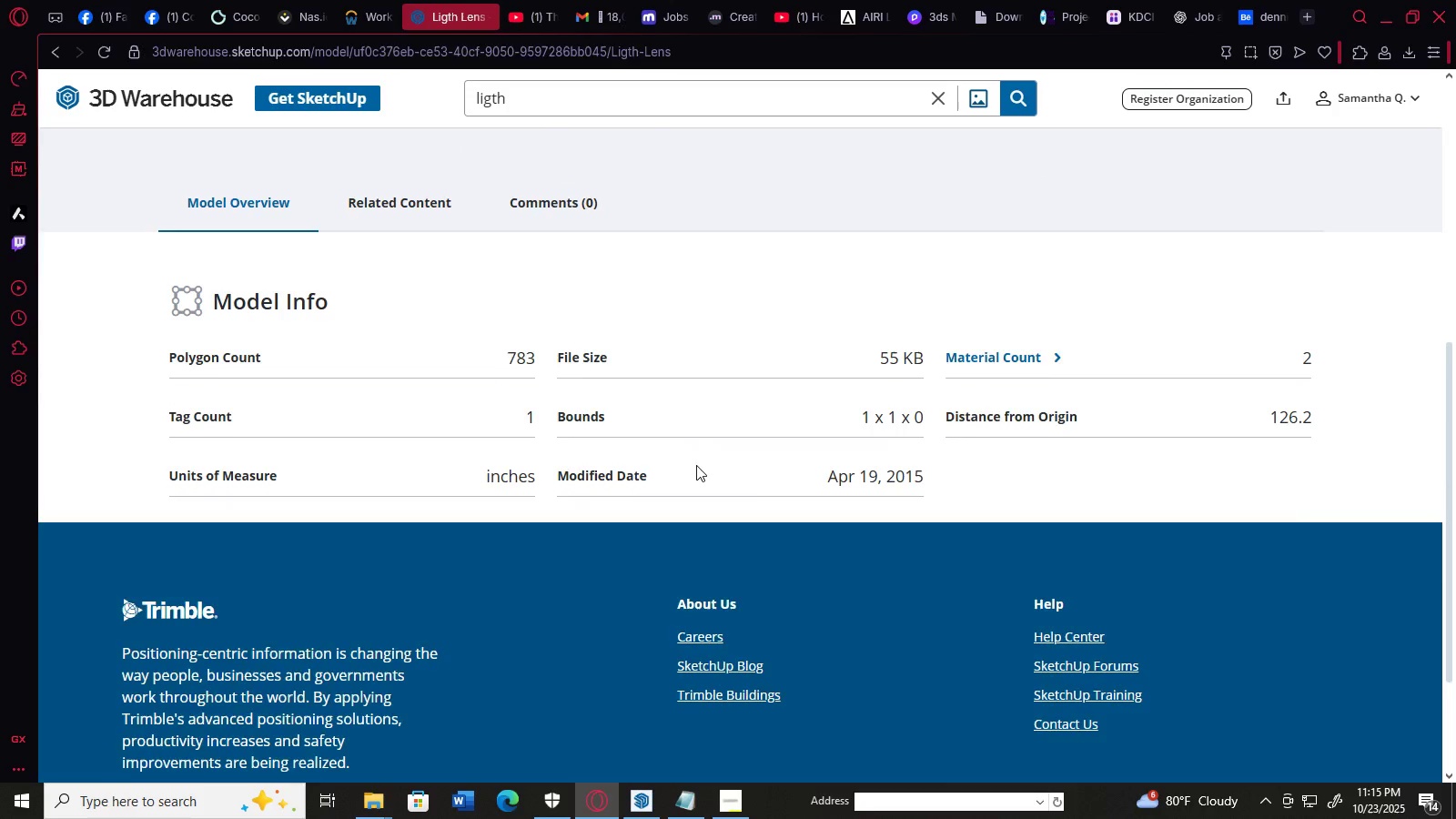 
scroll: coordinate [696, 465], scroll_direction: up, amount: 4.0
 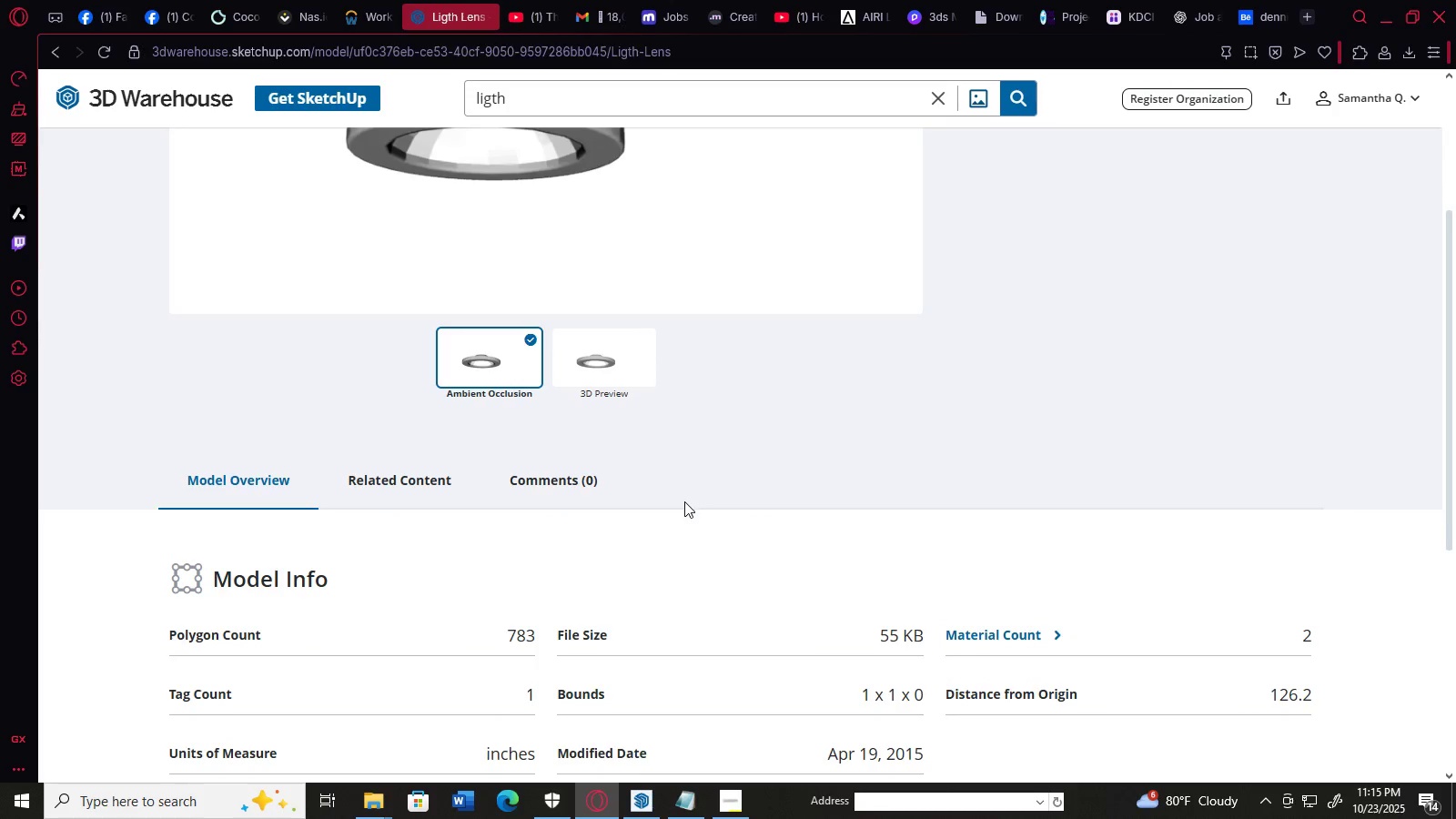 
left_click([606, 370])
 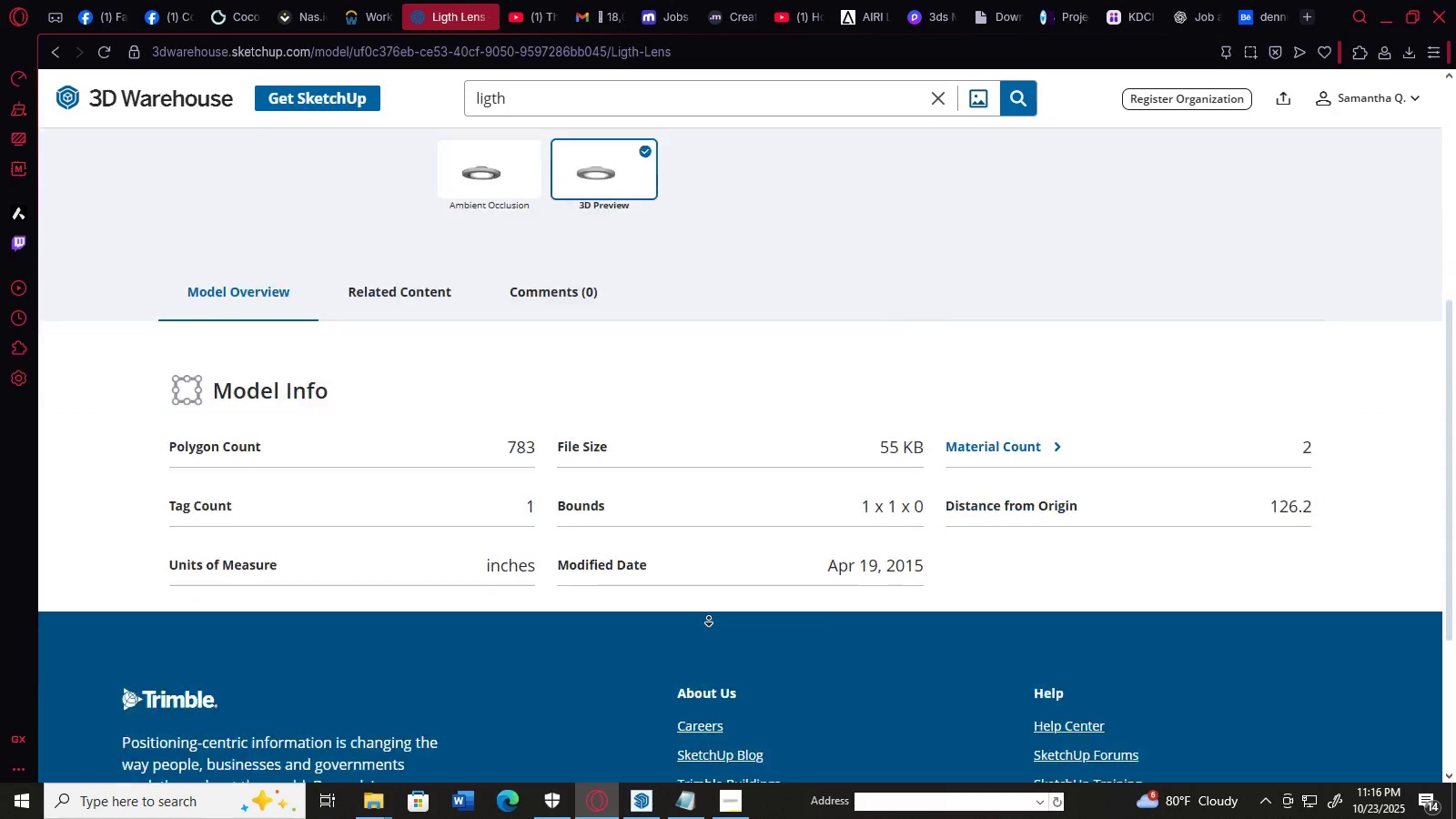 
scroll: coordinate [718, 469], scroll_direction: up, amount: 10.0
 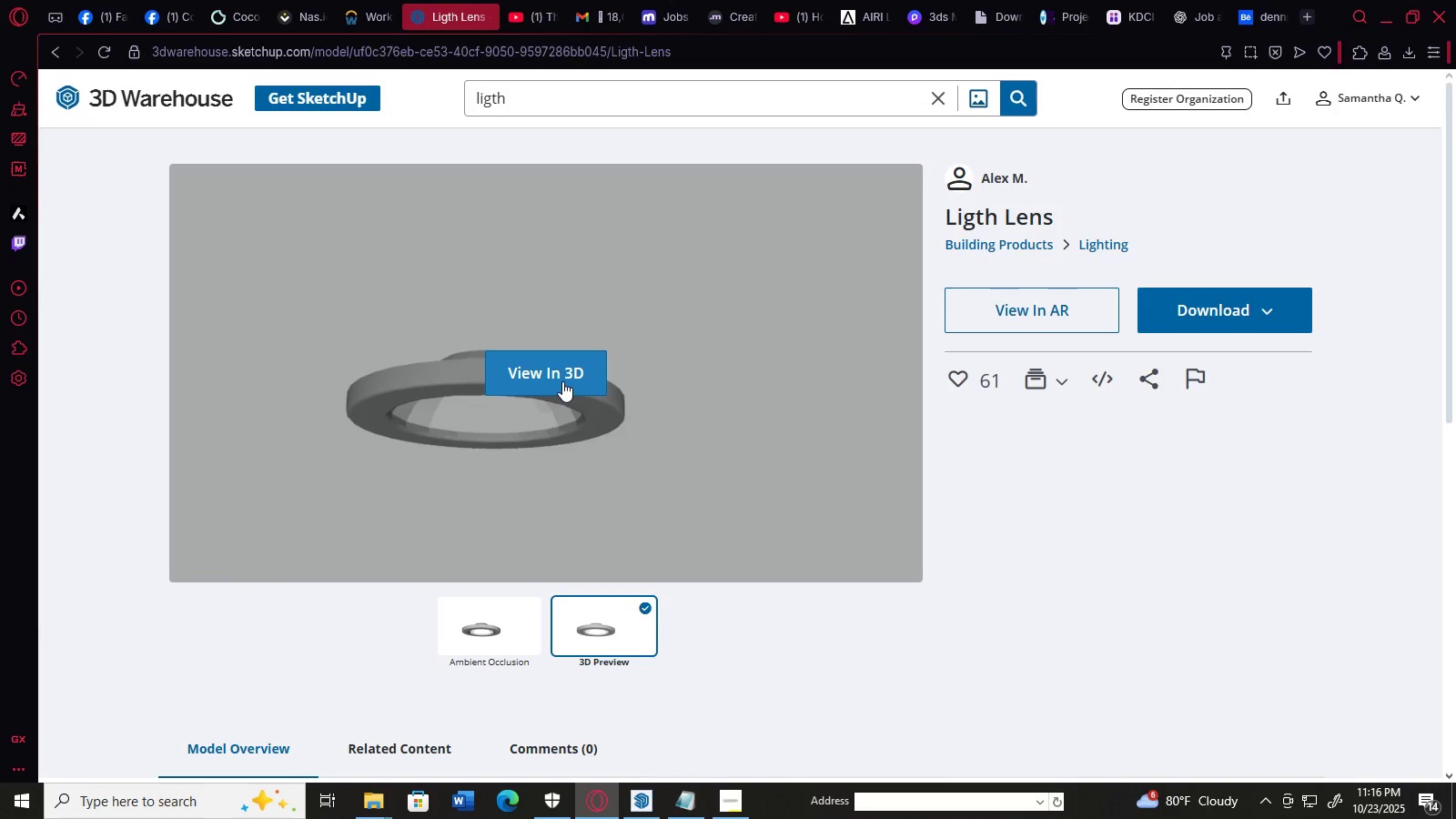 
left_click([556, 376])
 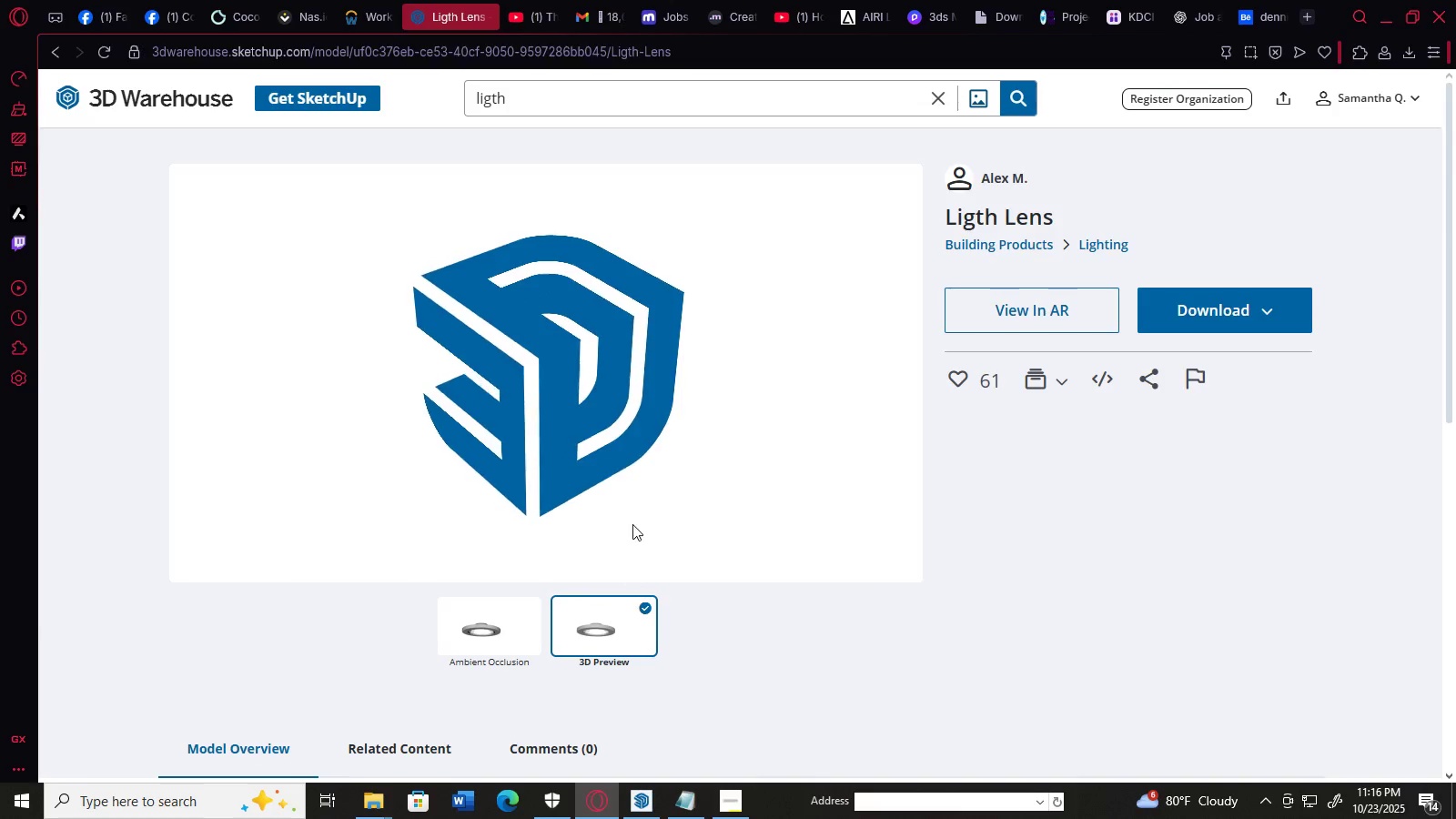 
wait(10.4)
 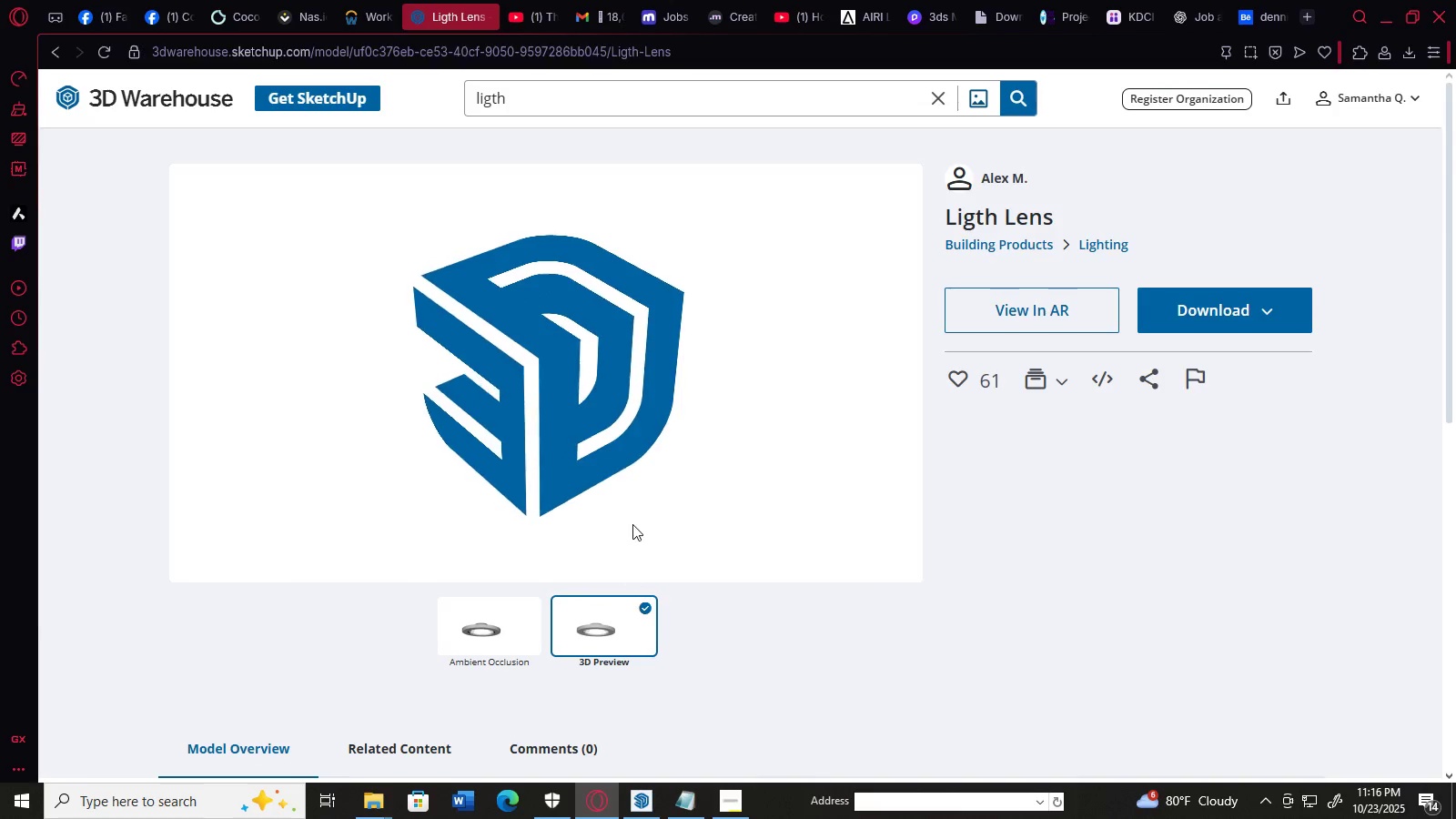 
scroll: coordinate [497, 448], scroll_direction: up, amount: 6.0
 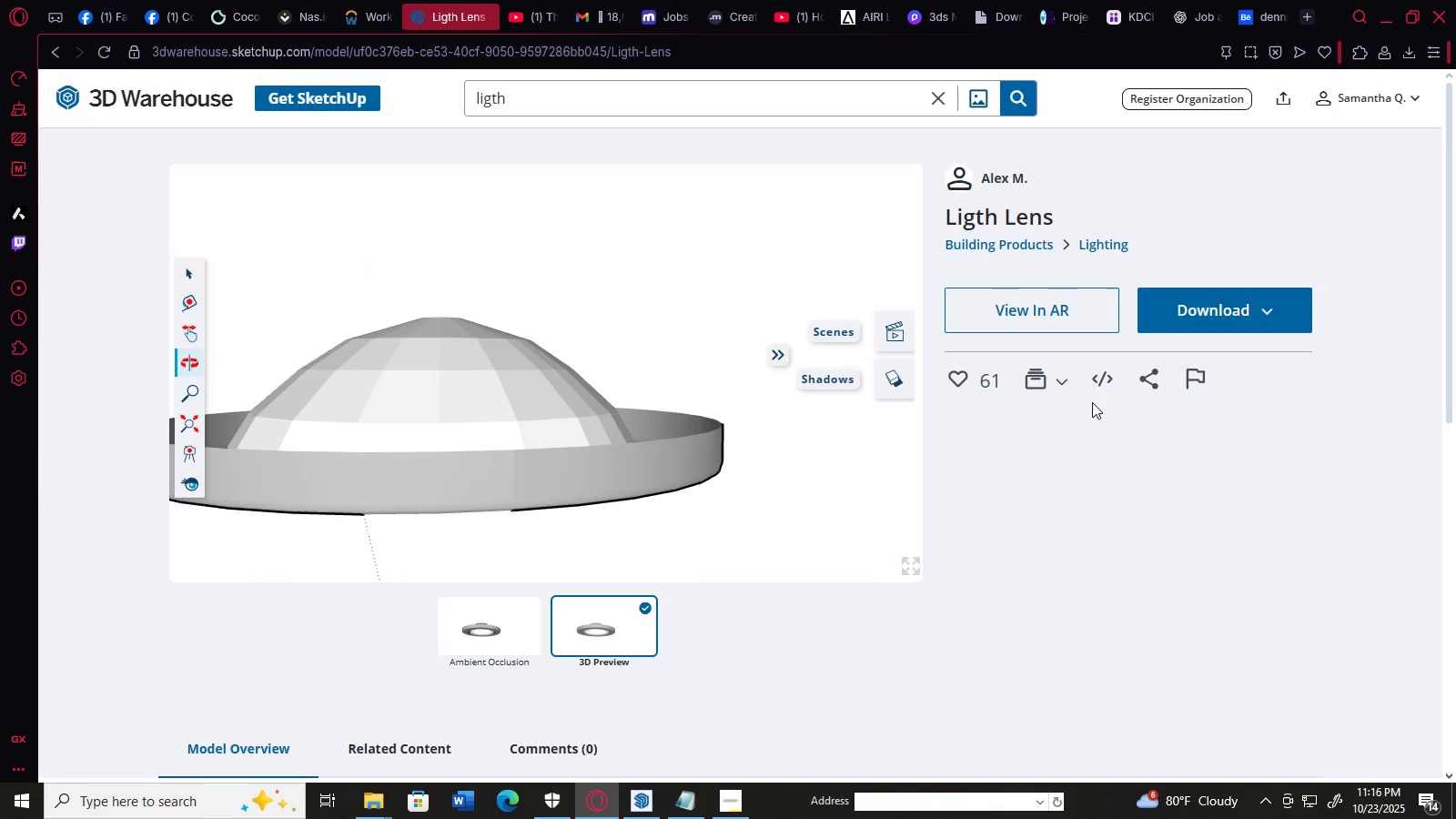 
left_click([1231, 303])
 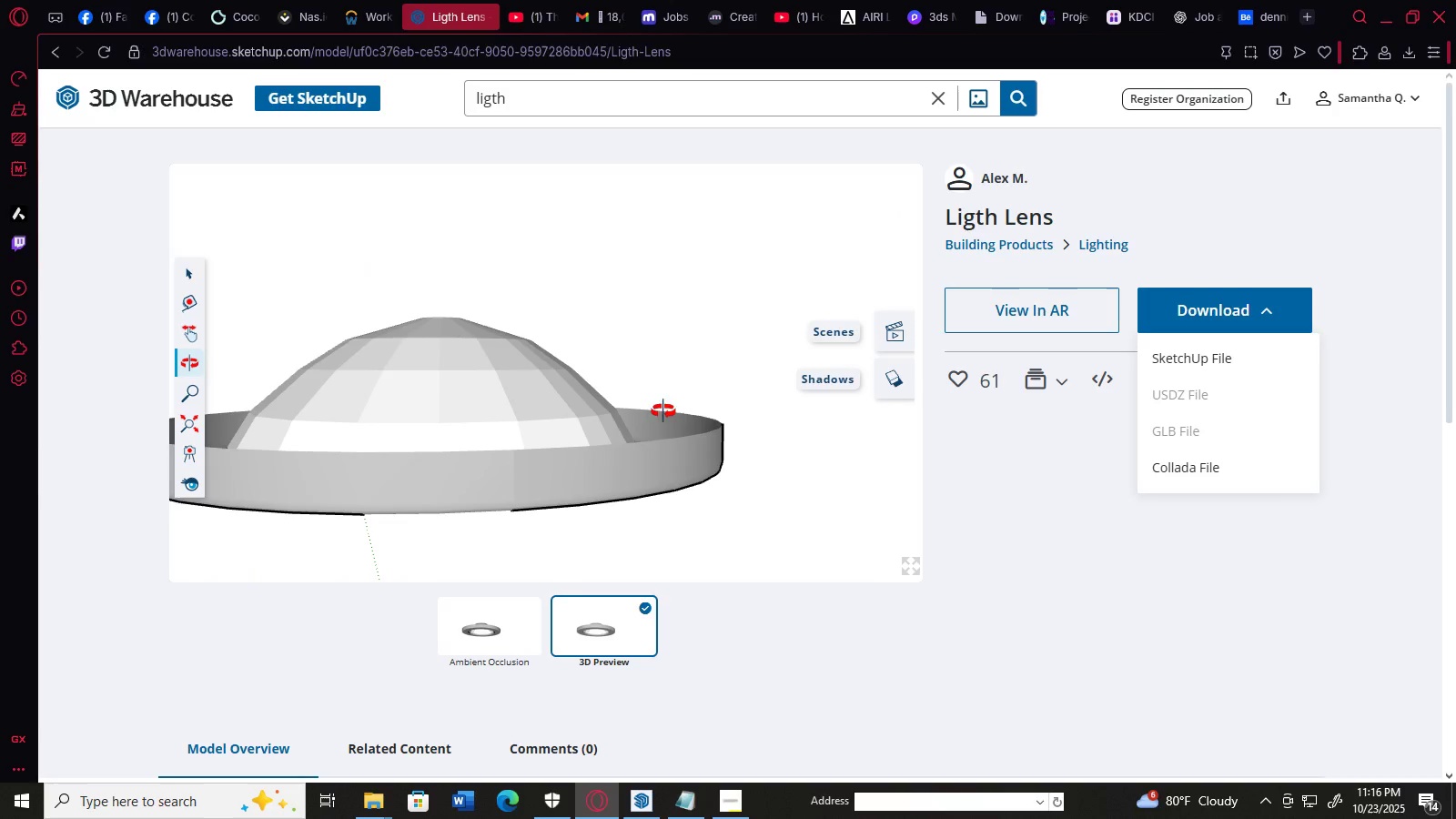 
wait(5.04)
 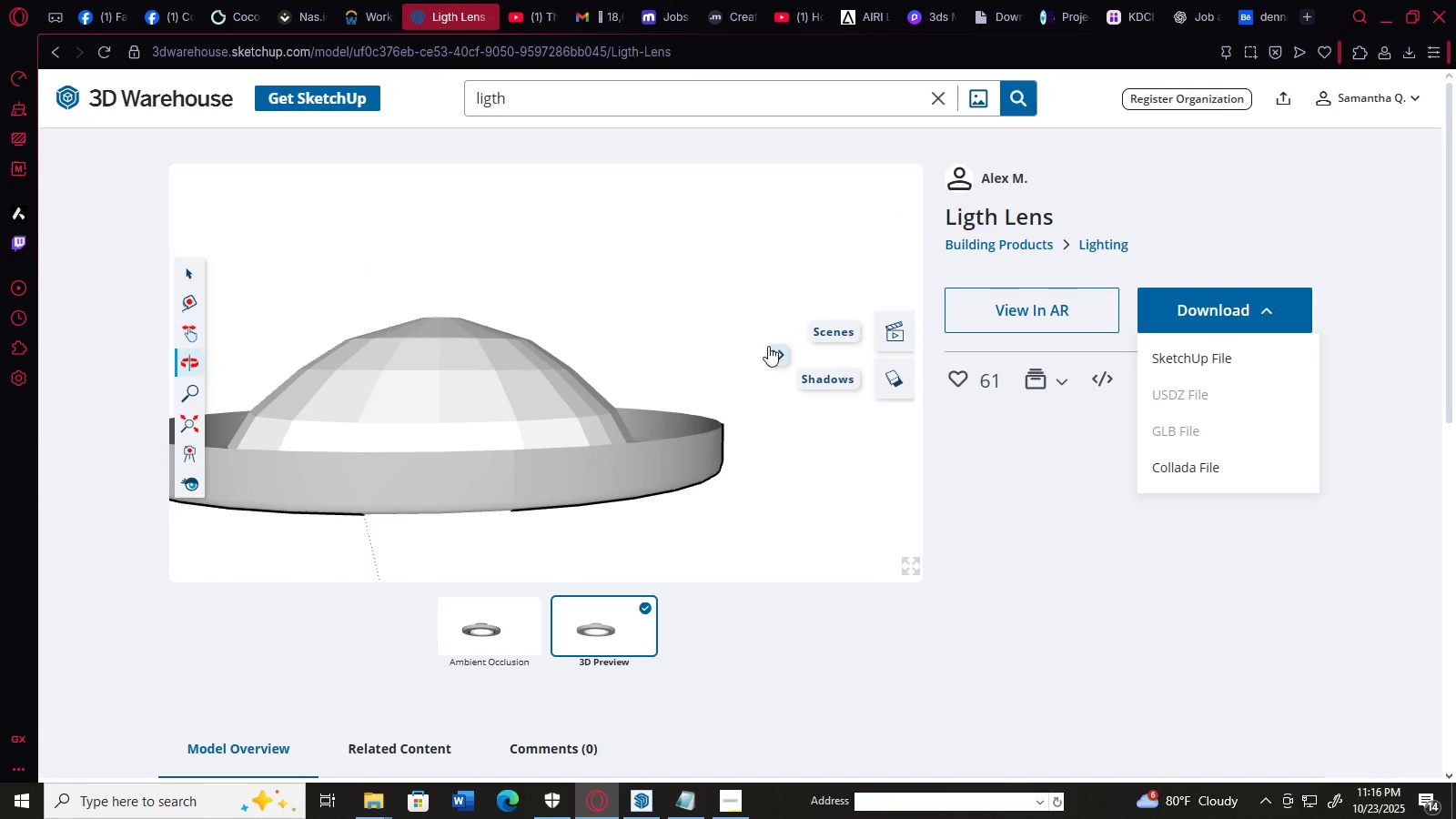 
left_click([688, 96])
 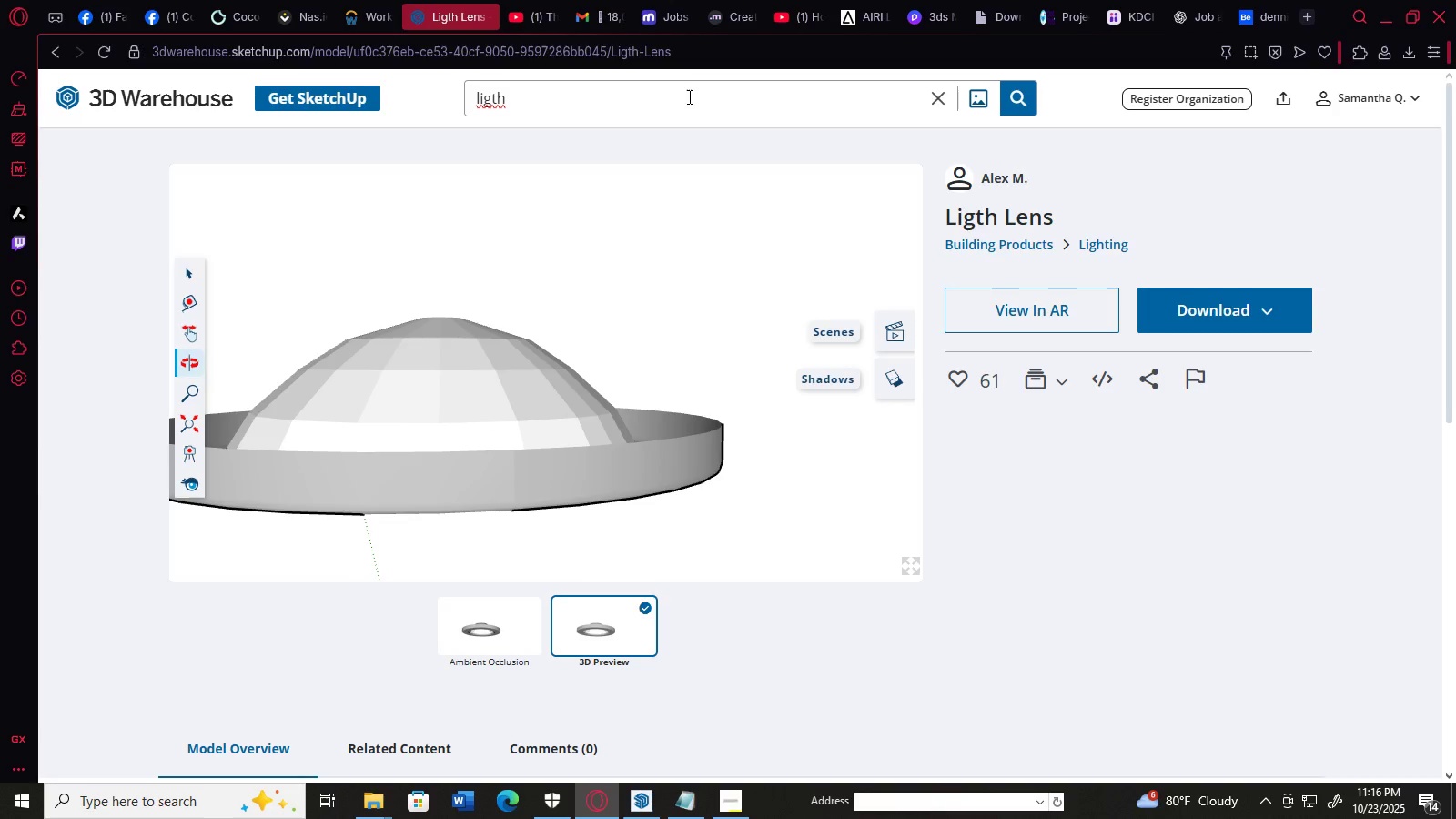 
type( lens )
 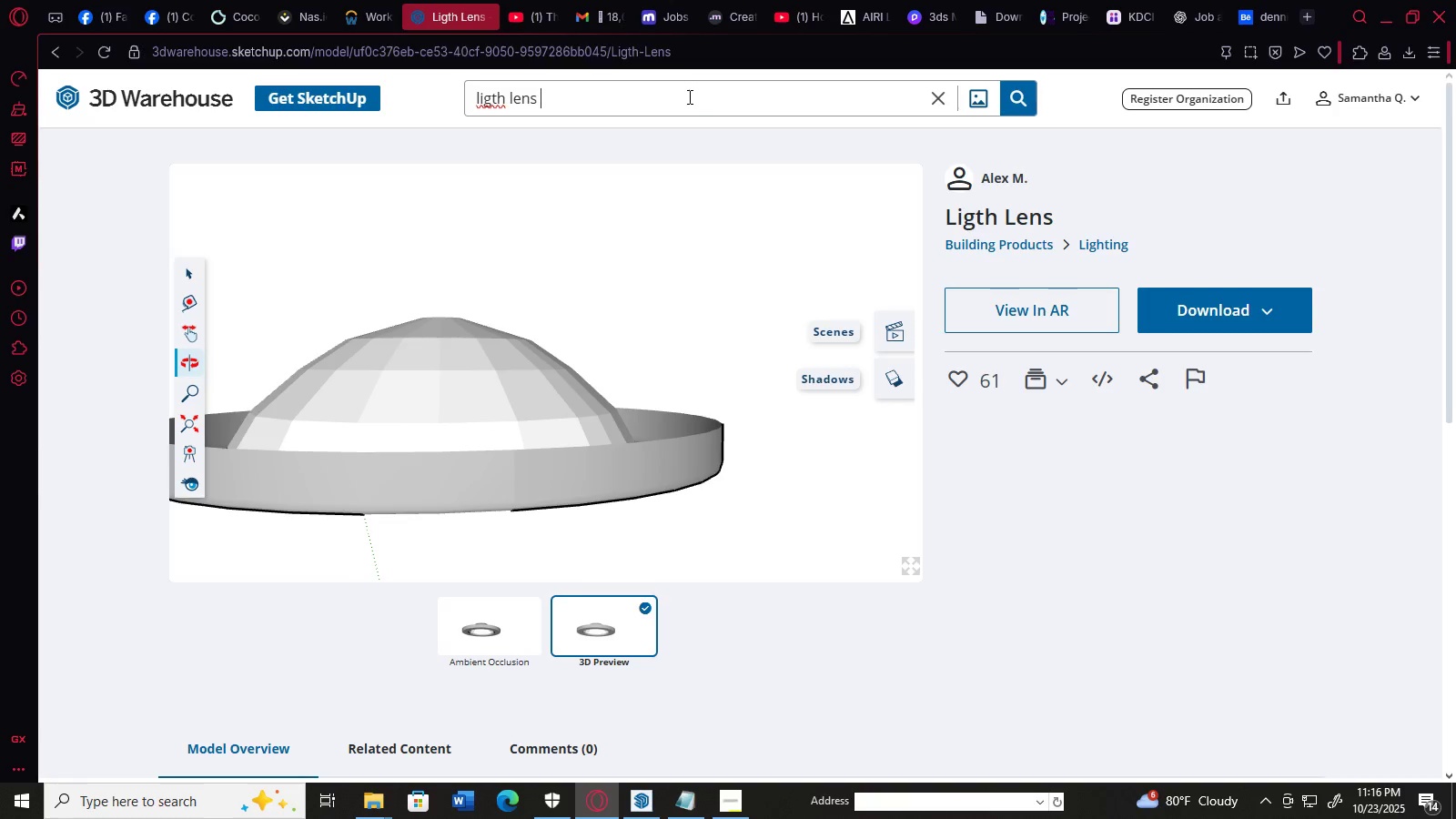 
key(Enter)
 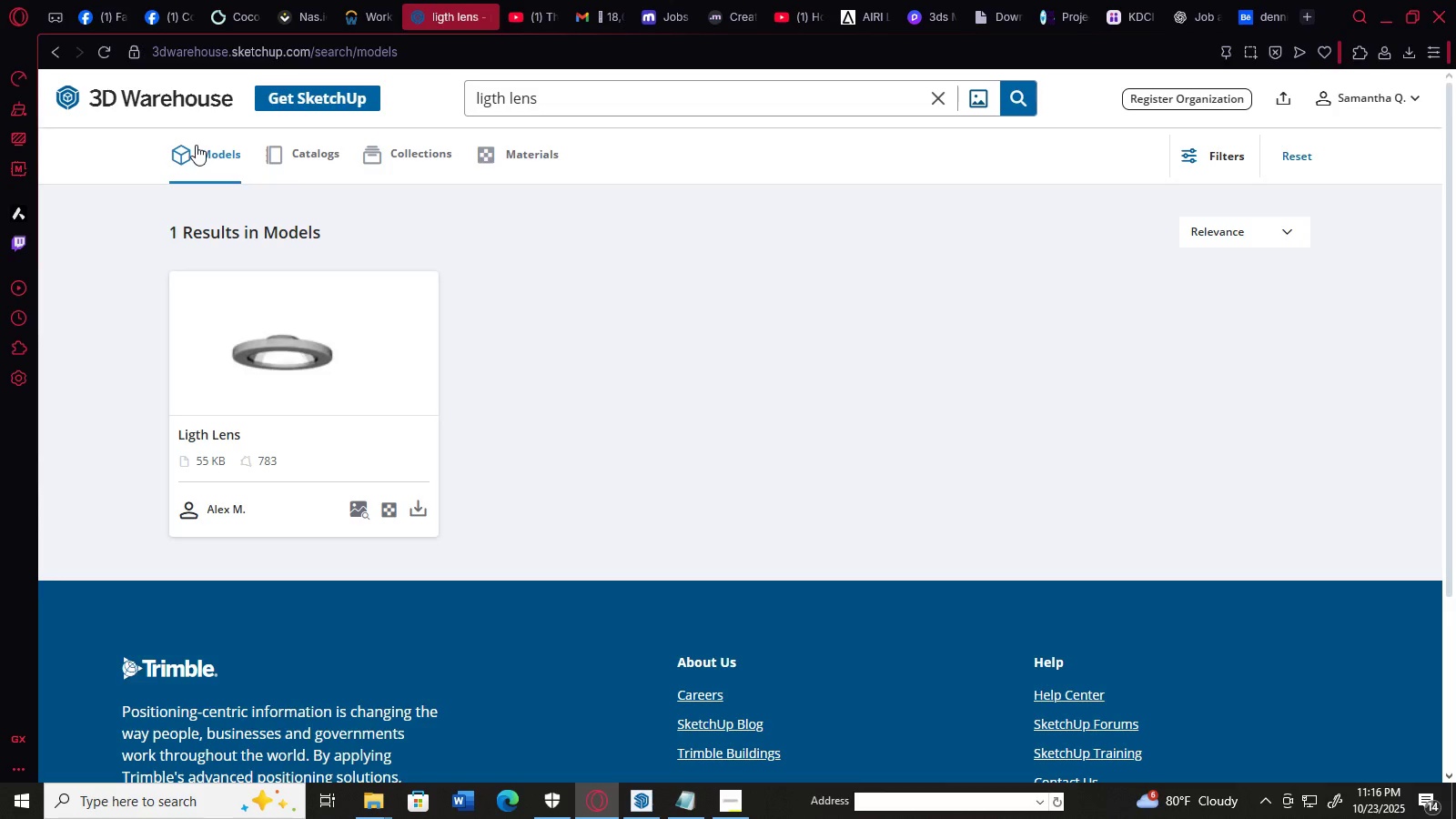 
left_click([54, 58])
 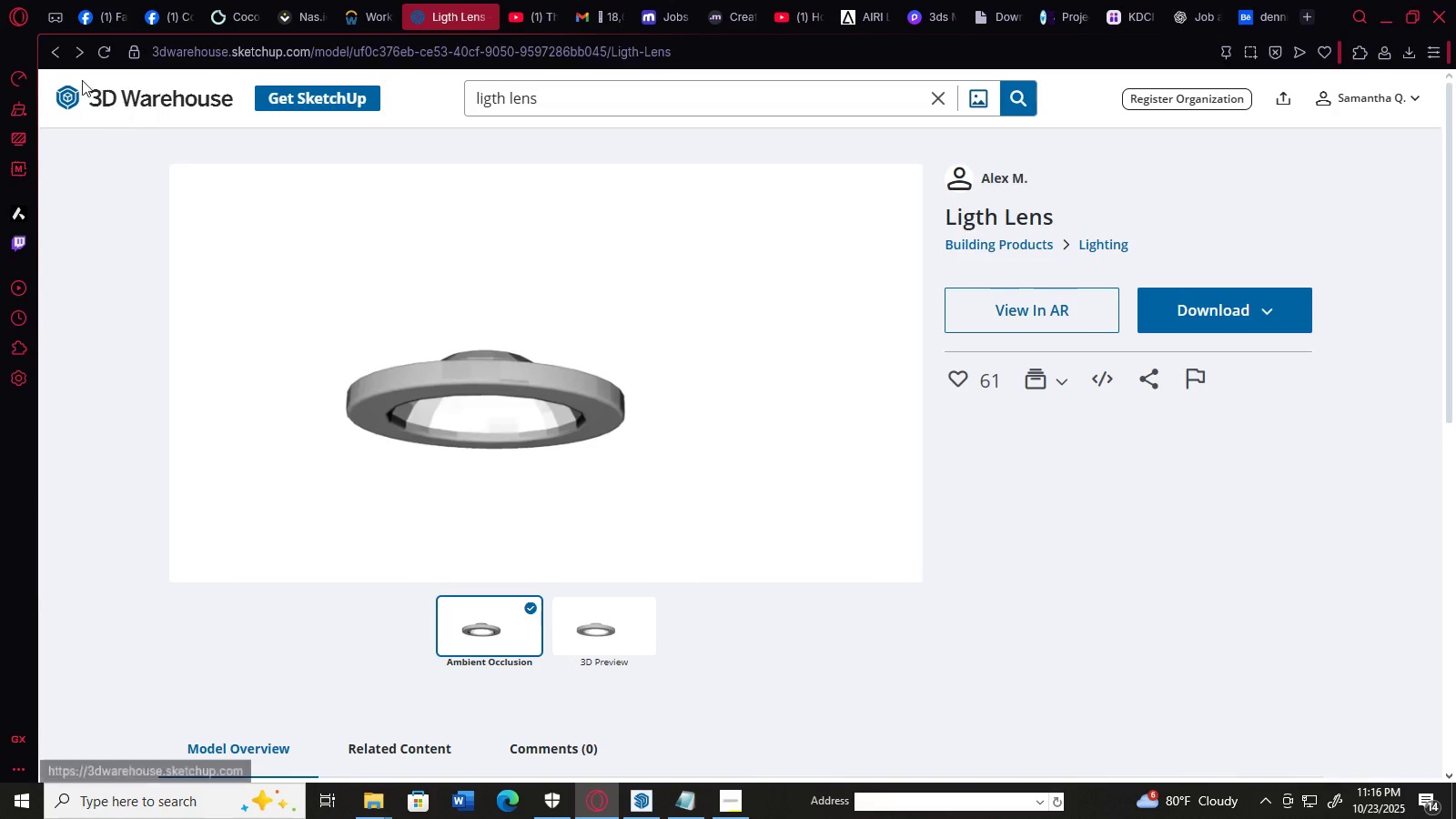 
left_click([49, 50])
 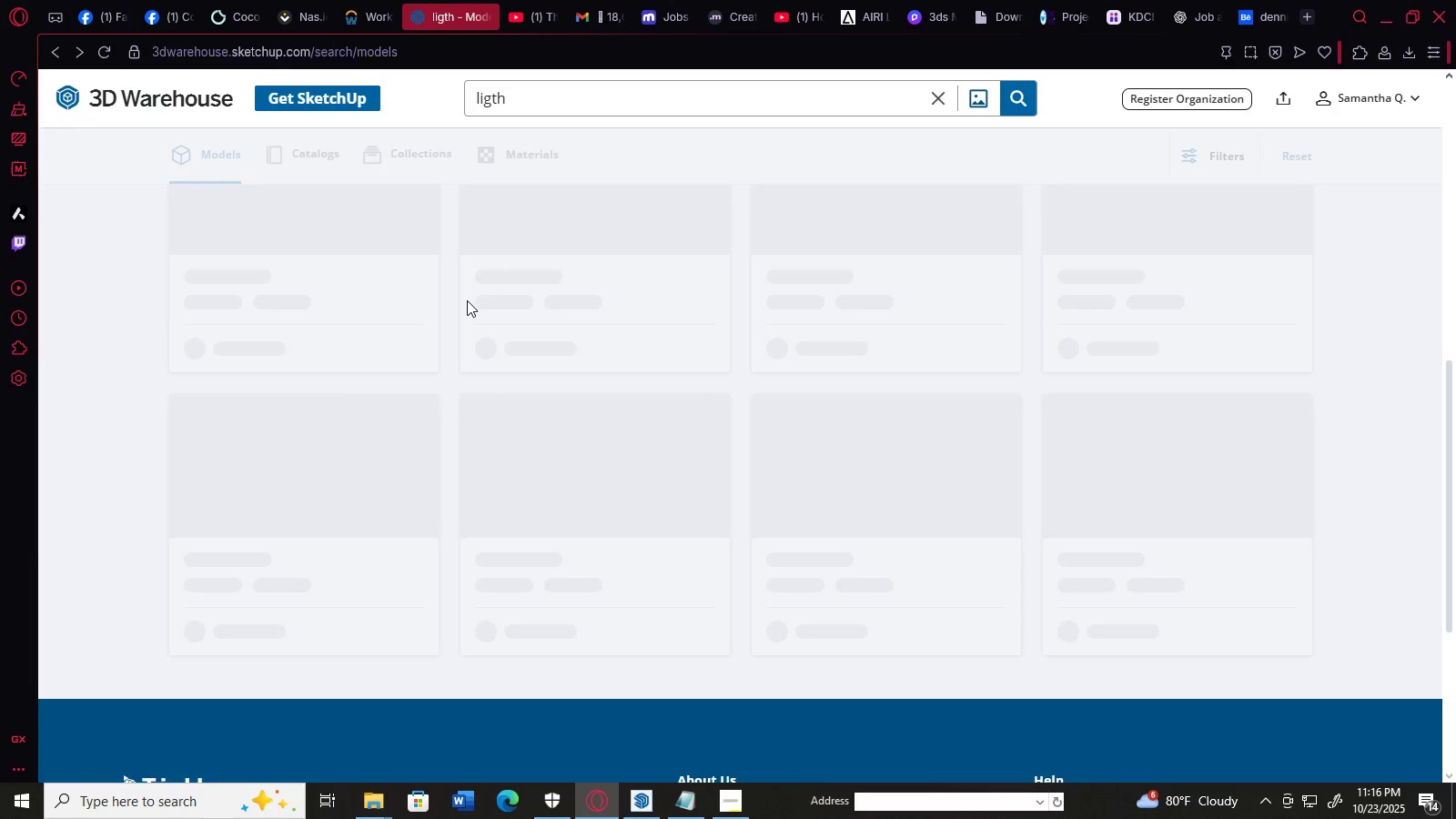 
scroll: coordinate [468, 300], scroll_direction: none, amount: 0.0
 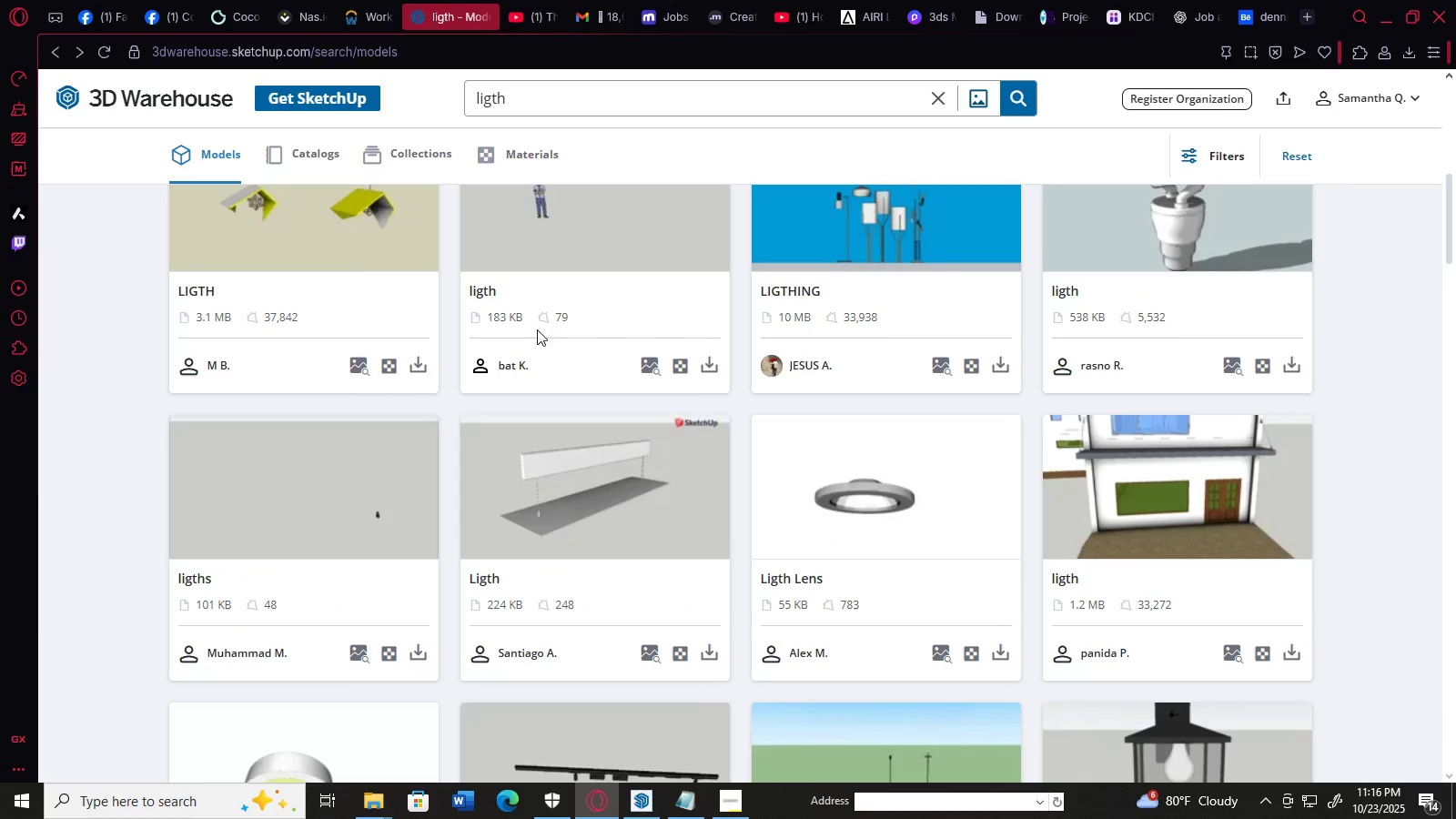 
scroll: coordinate [720, 427], scroll_direction: up, amount: 6.0
 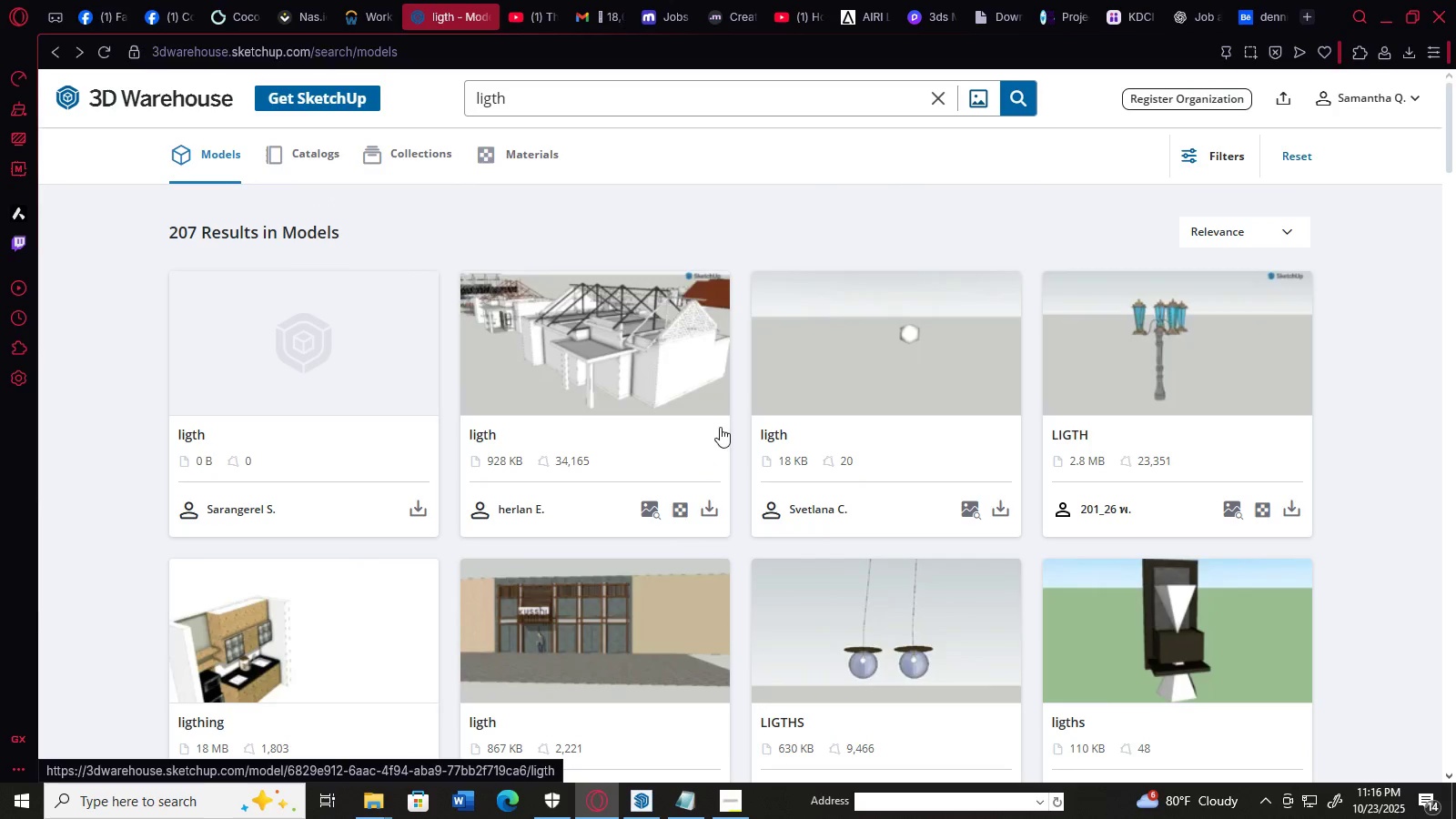 
scroll: coordinate [627, 413], scroll_direction: down, amount: 9.0
 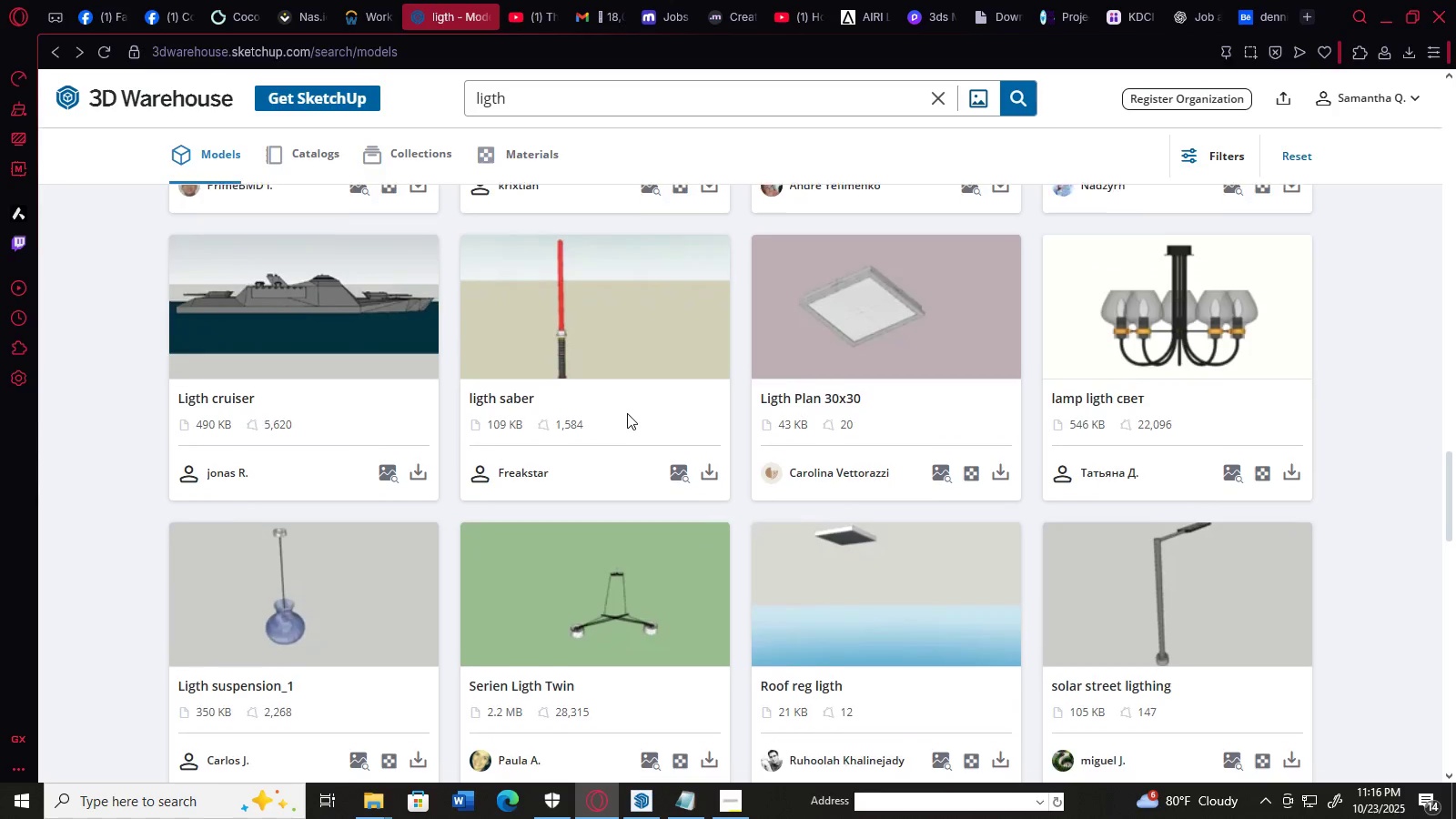 
left_click([815, 379])
 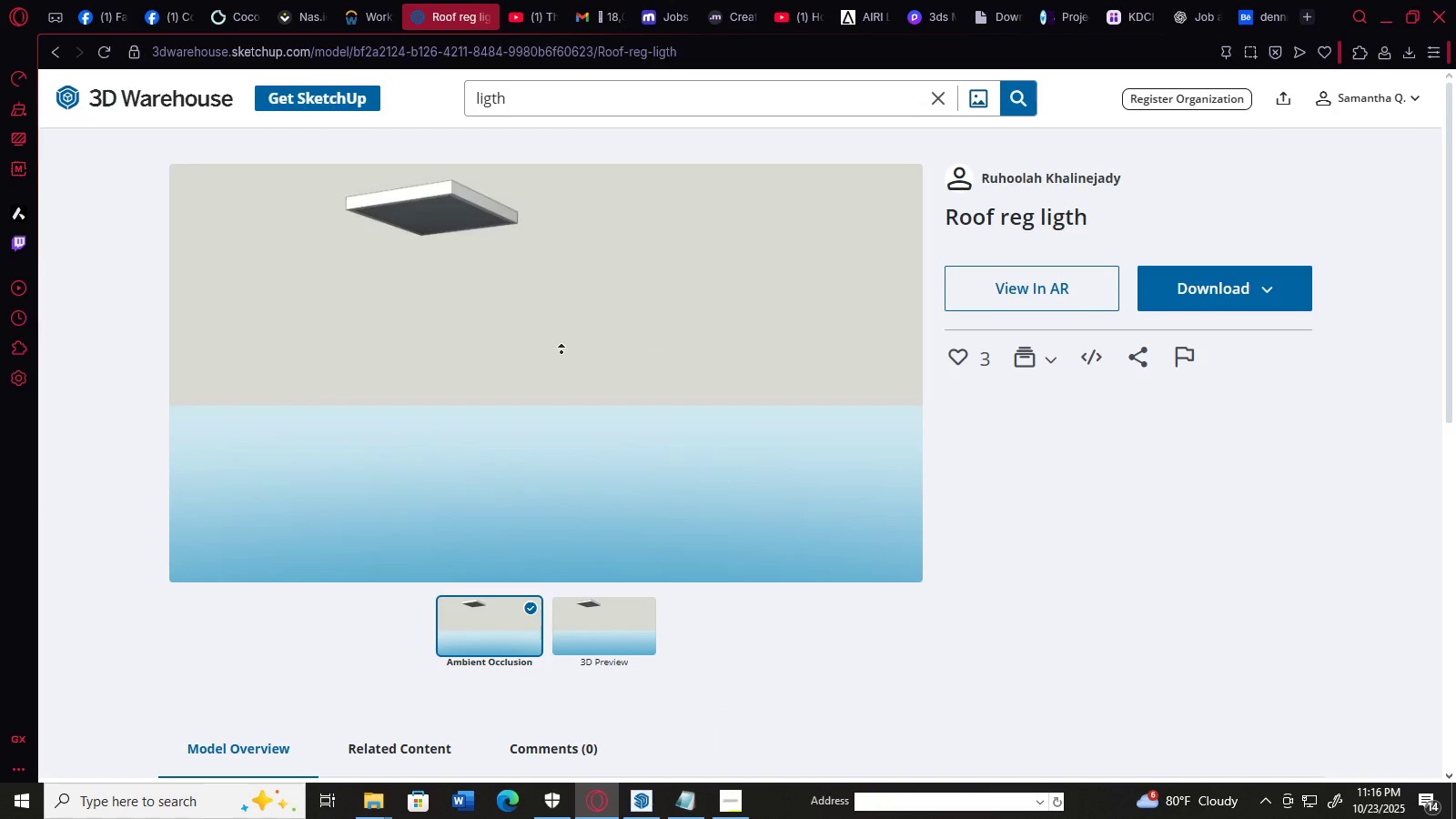 
wait(5.22)
 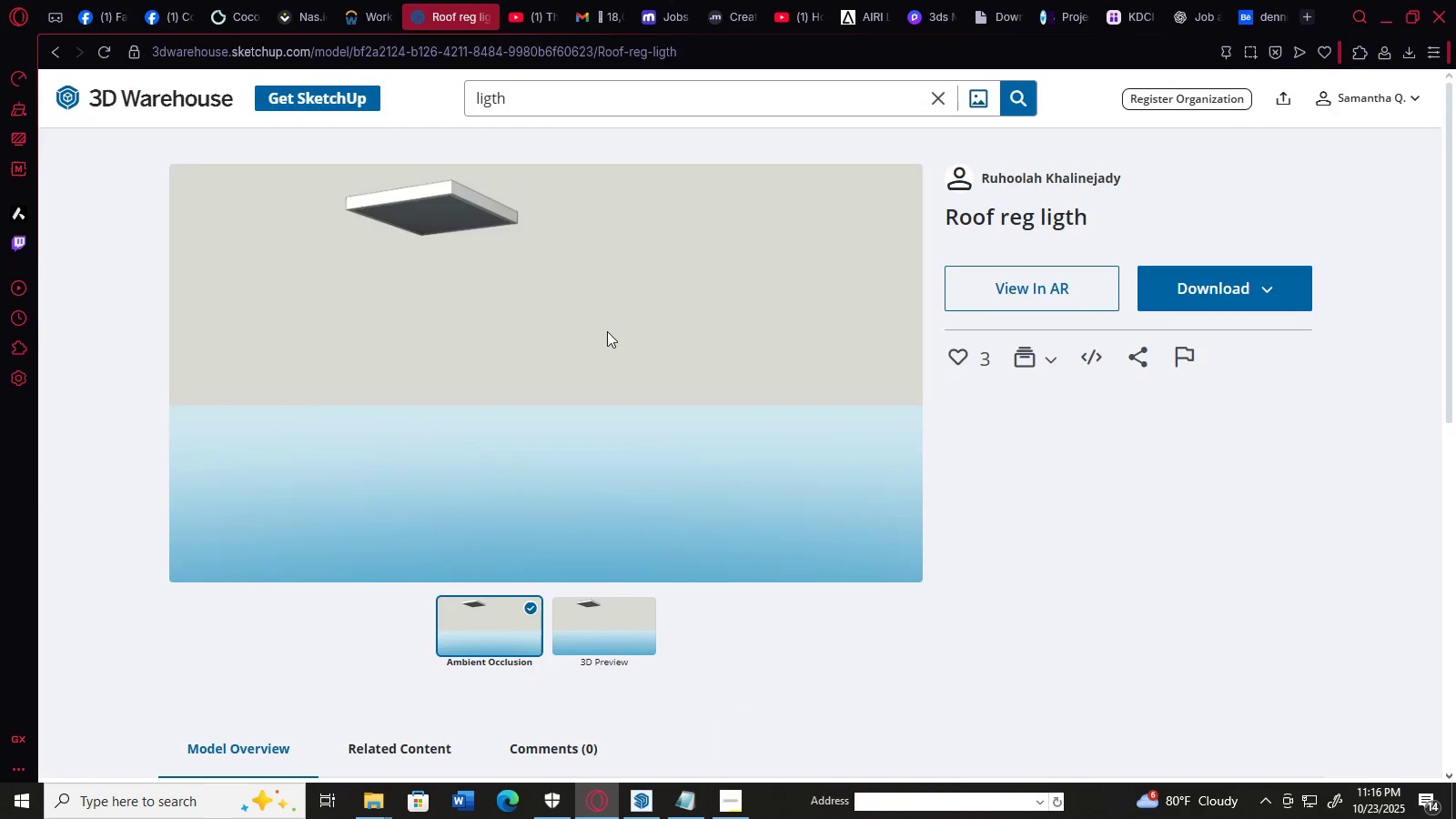 
left_click([623, 613])
 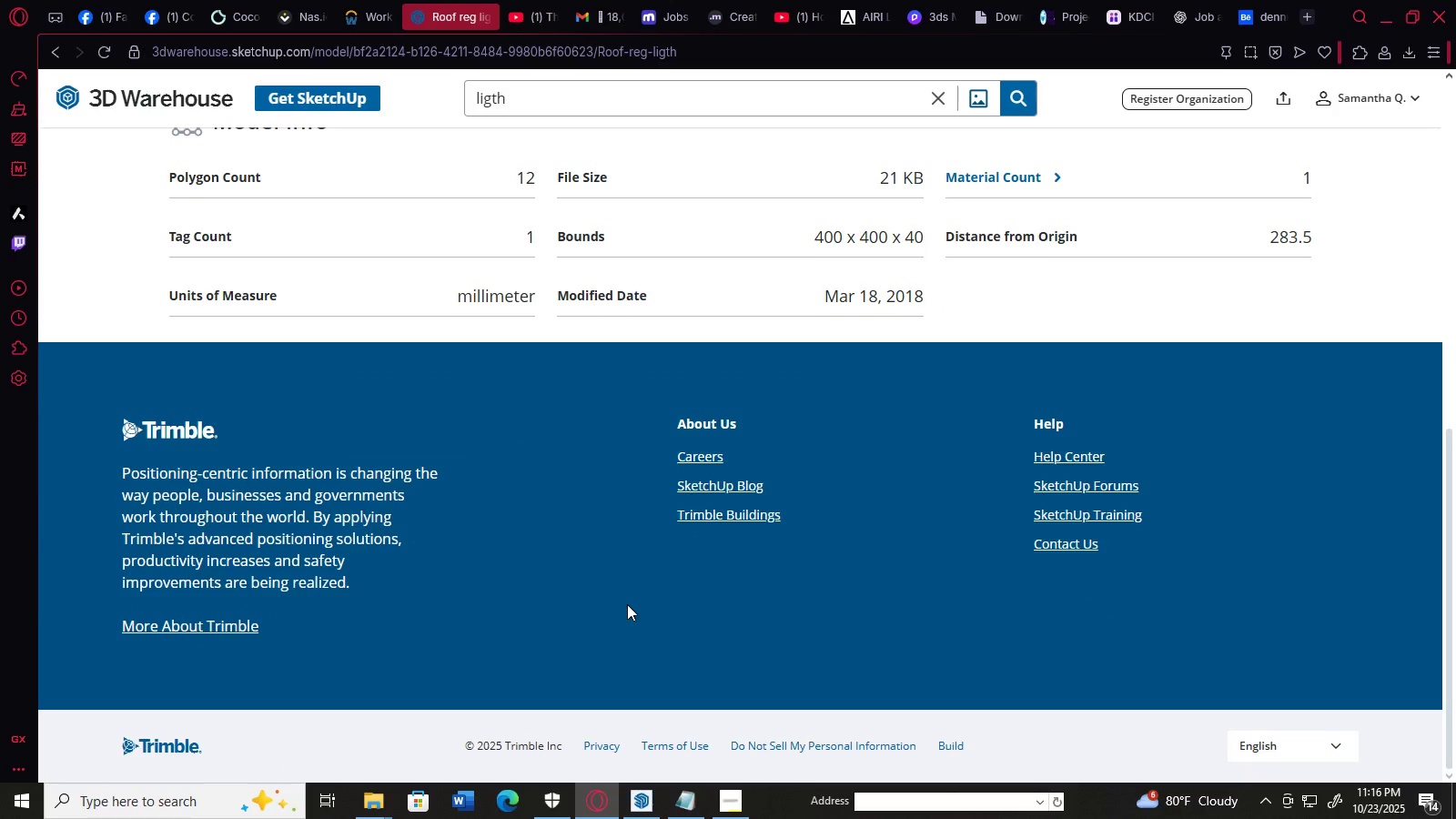 
scroll: coordinate [628, 603], scroll_direction: up, amount: 7.0
 